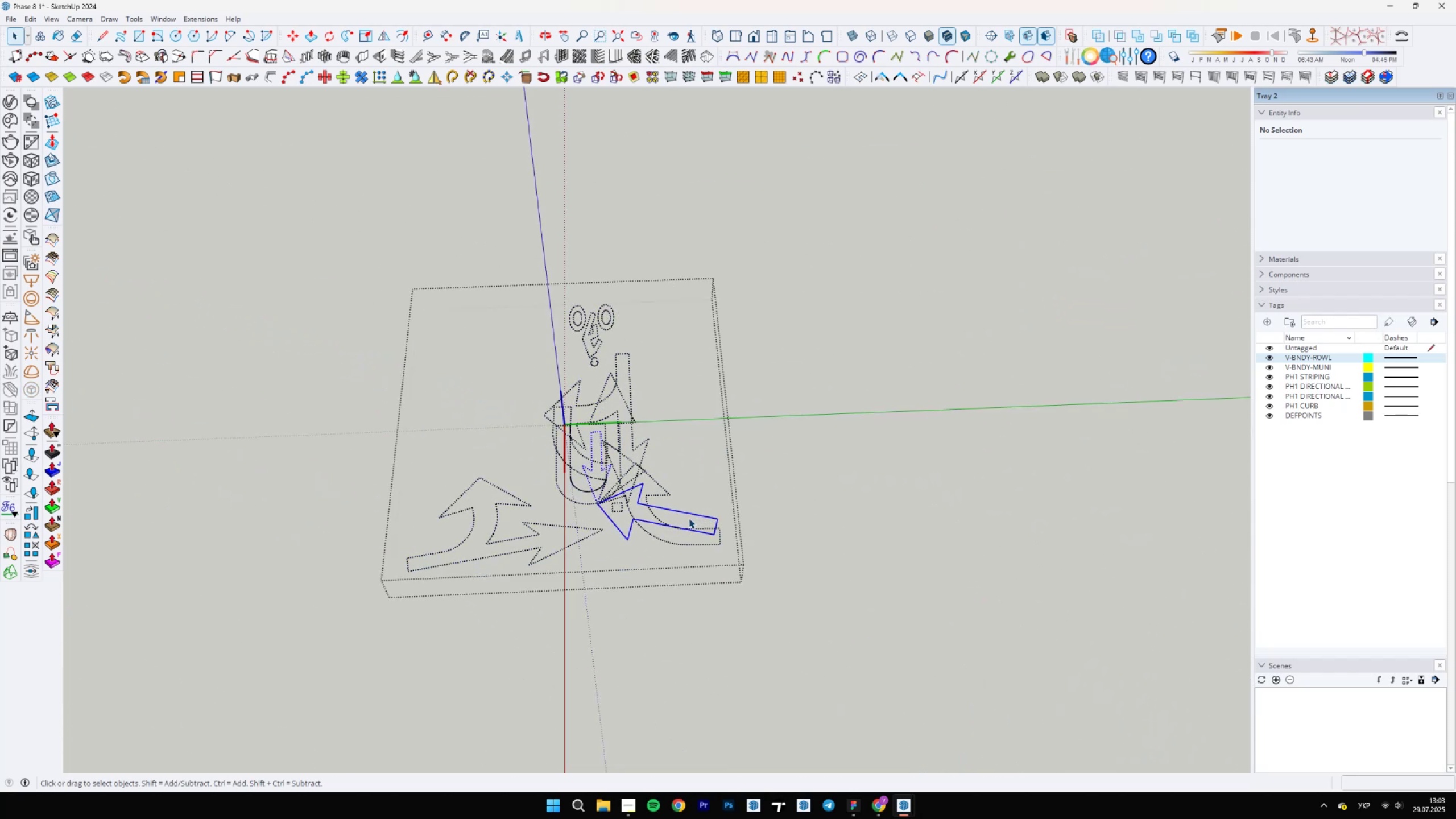 
scroll: coordinate [656, 518], scroll_direction: up, amount: 4.0
 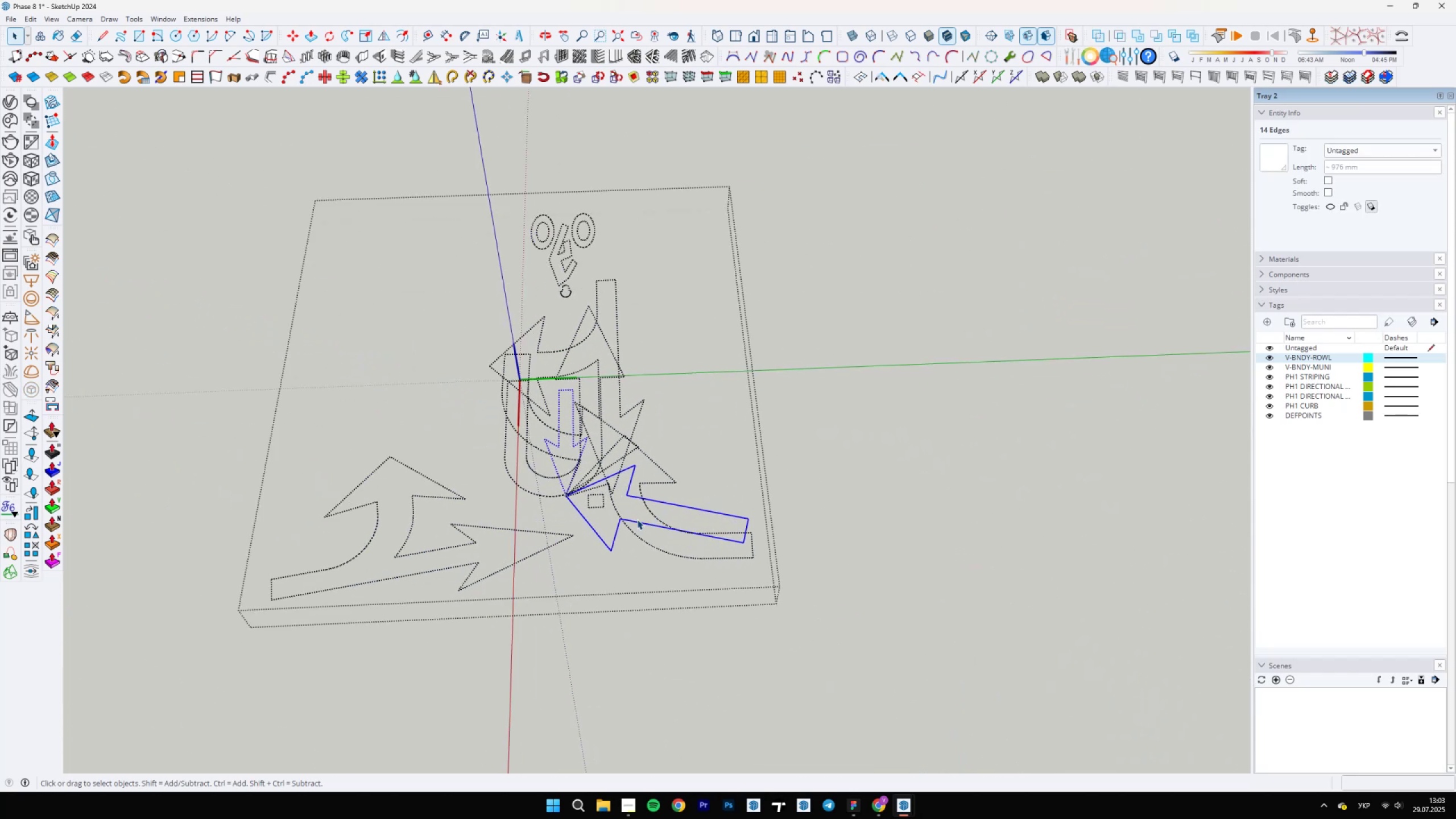 
left_click([637, 519])
 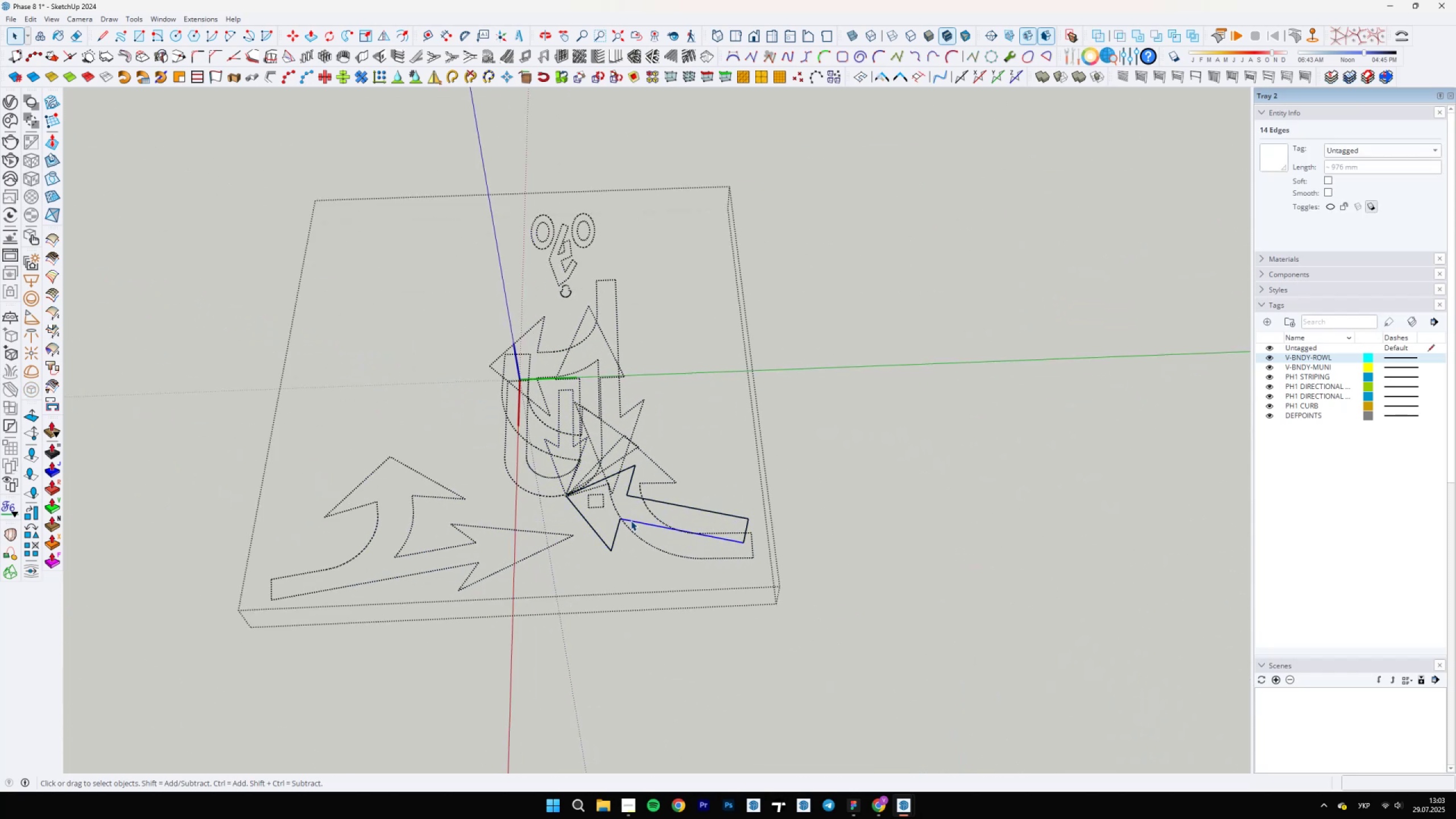 
scroll: coordinate [624, 526], scroll_direction: up, amount: 5.0
 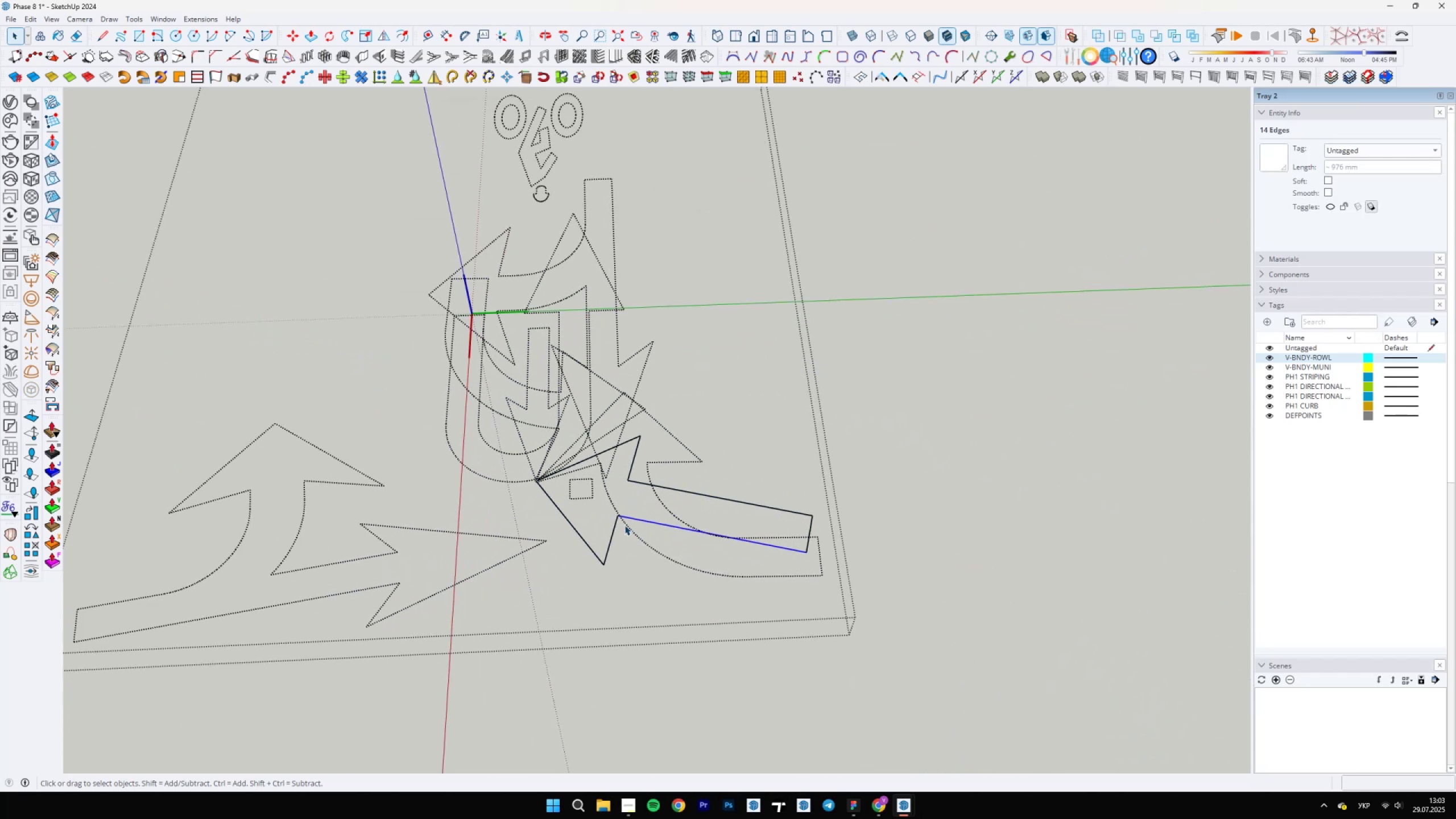 
hold_key(key=ControlLeft, duration=0.52)
 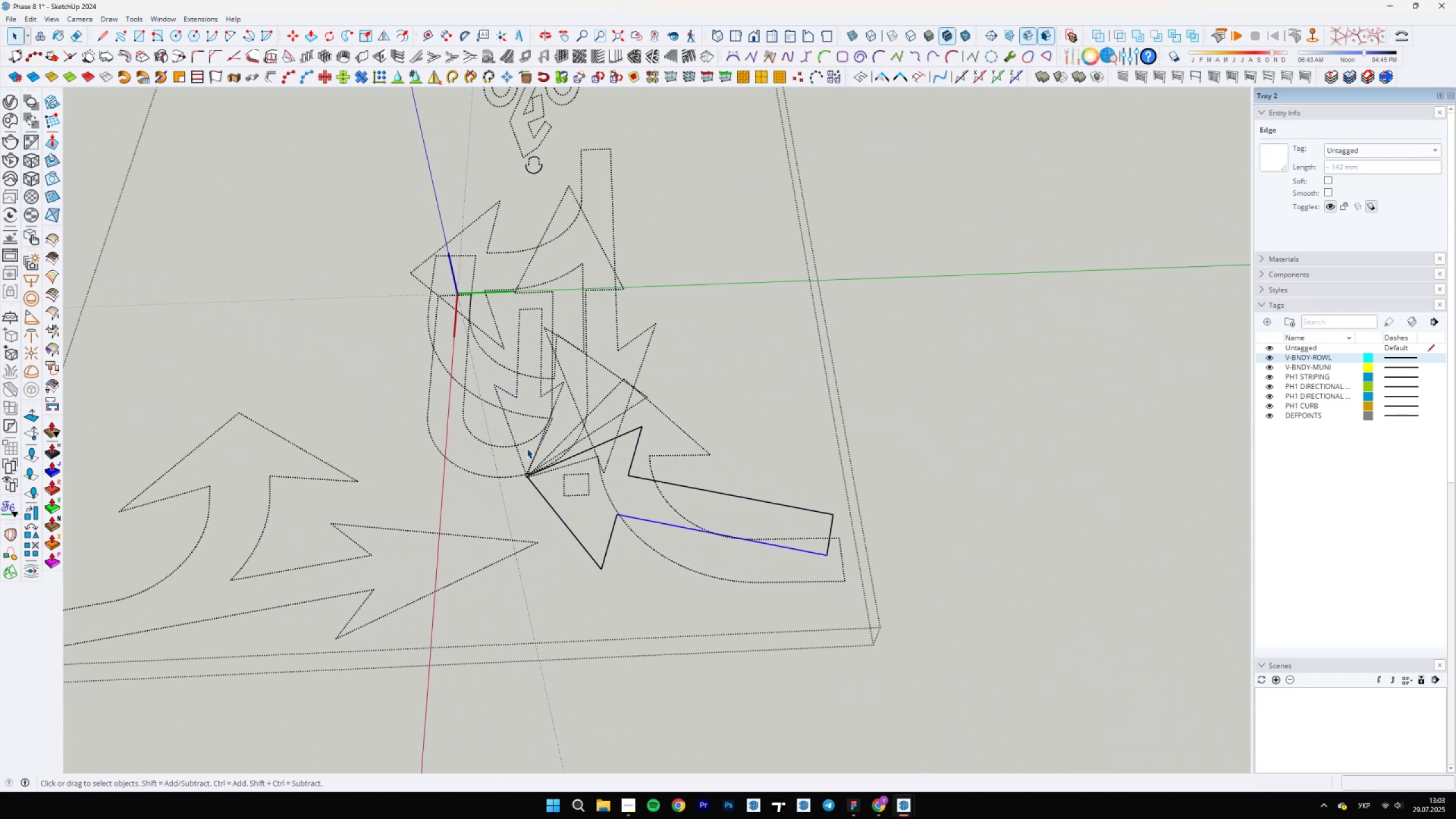 
left_click_drag(start_coordinate=[497, 411], to_coordinate=[914, 670])
 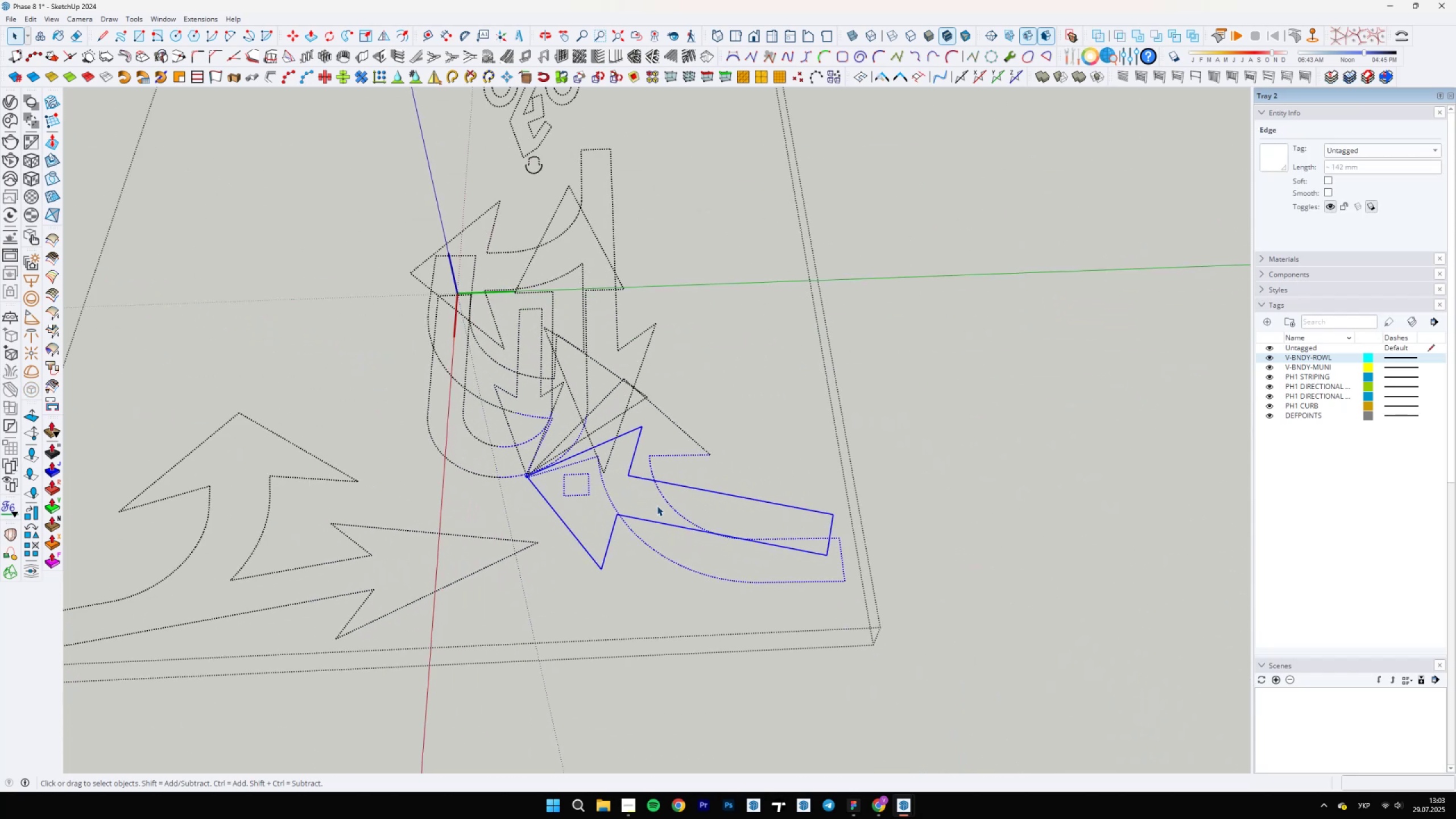 
scroll: coordinate [642, 518], scroll_direction: up, amount: 3.0
 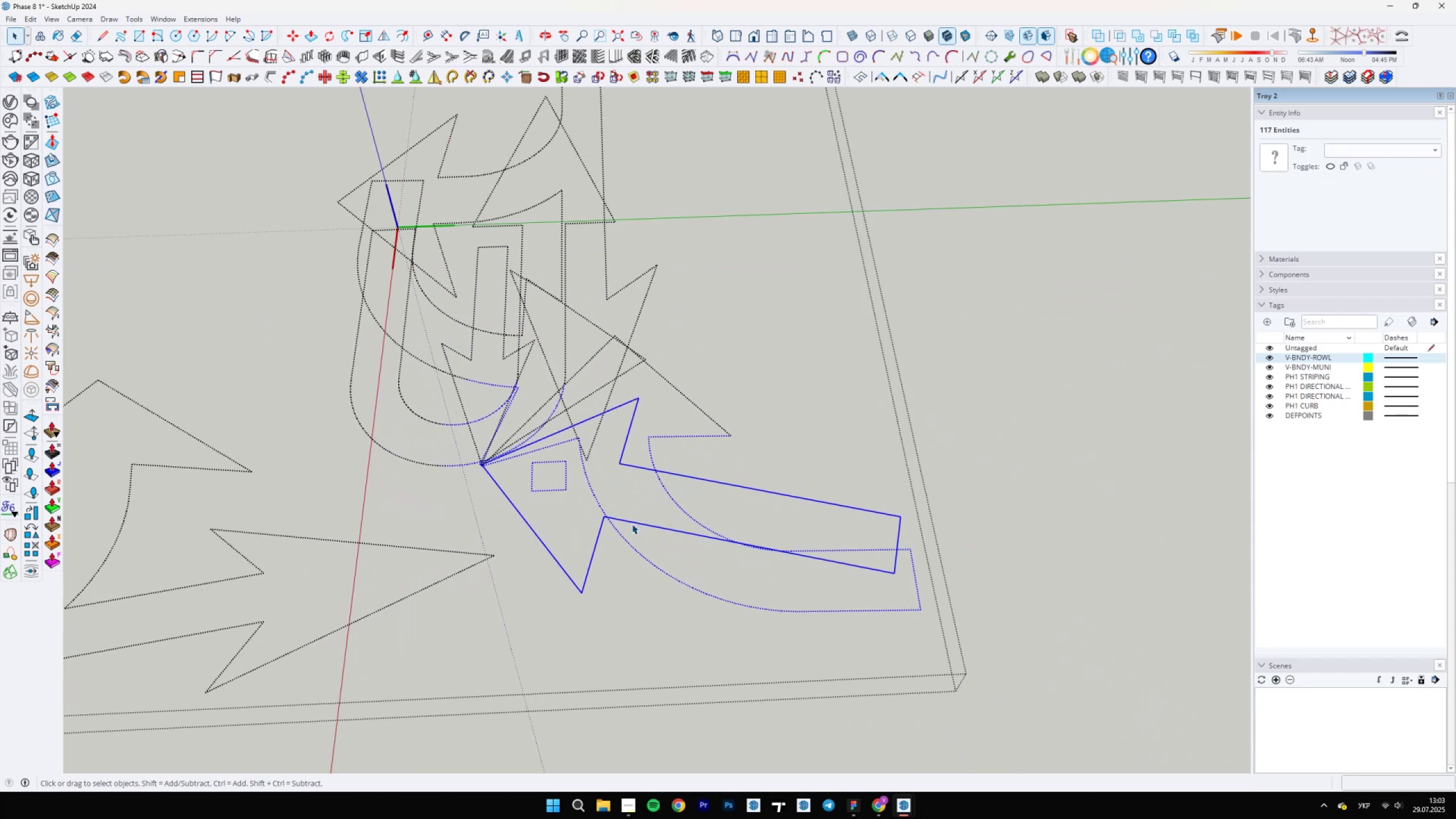 
left_click([630, 524])
 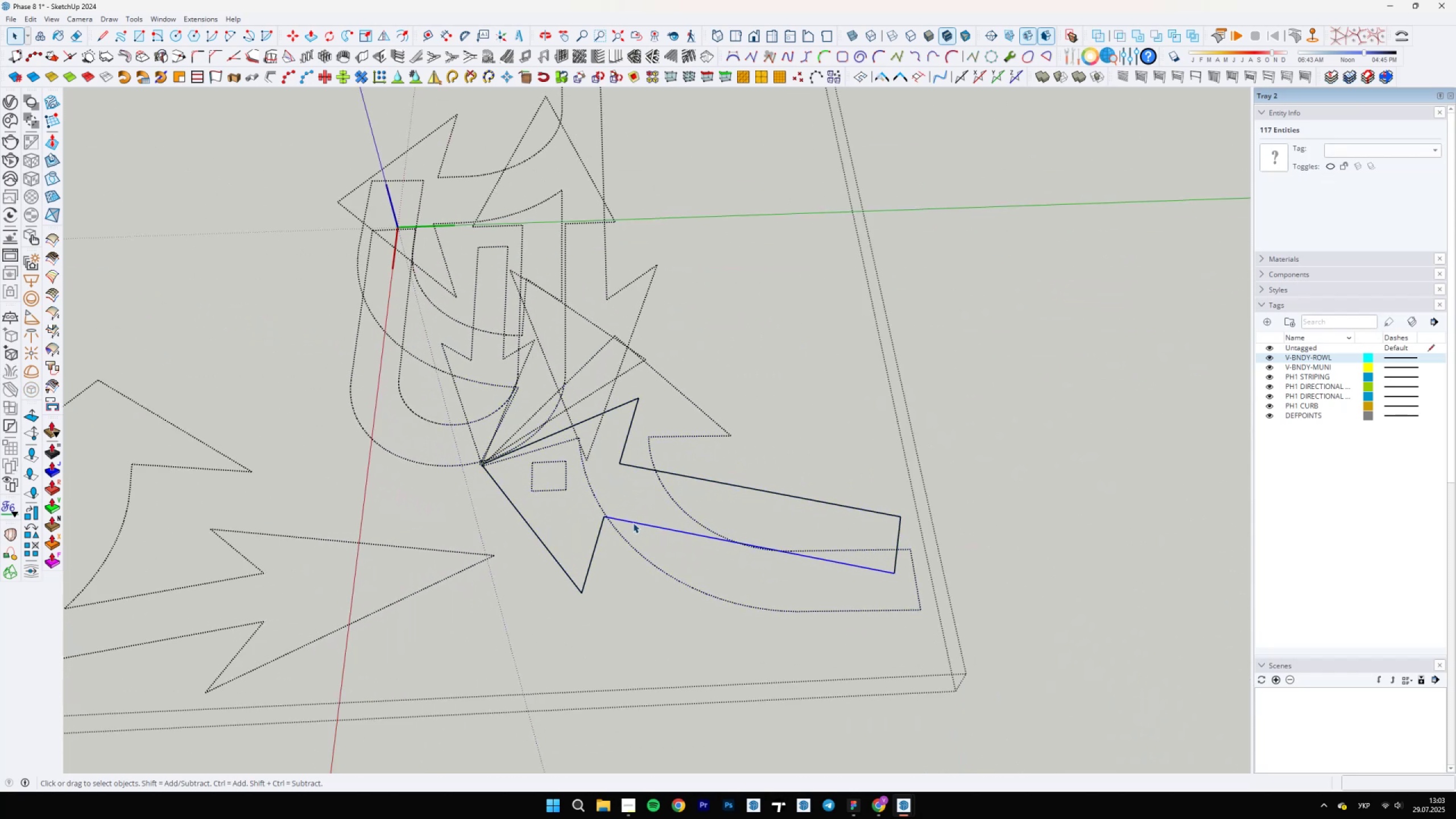 
triple_click([633, 523])
 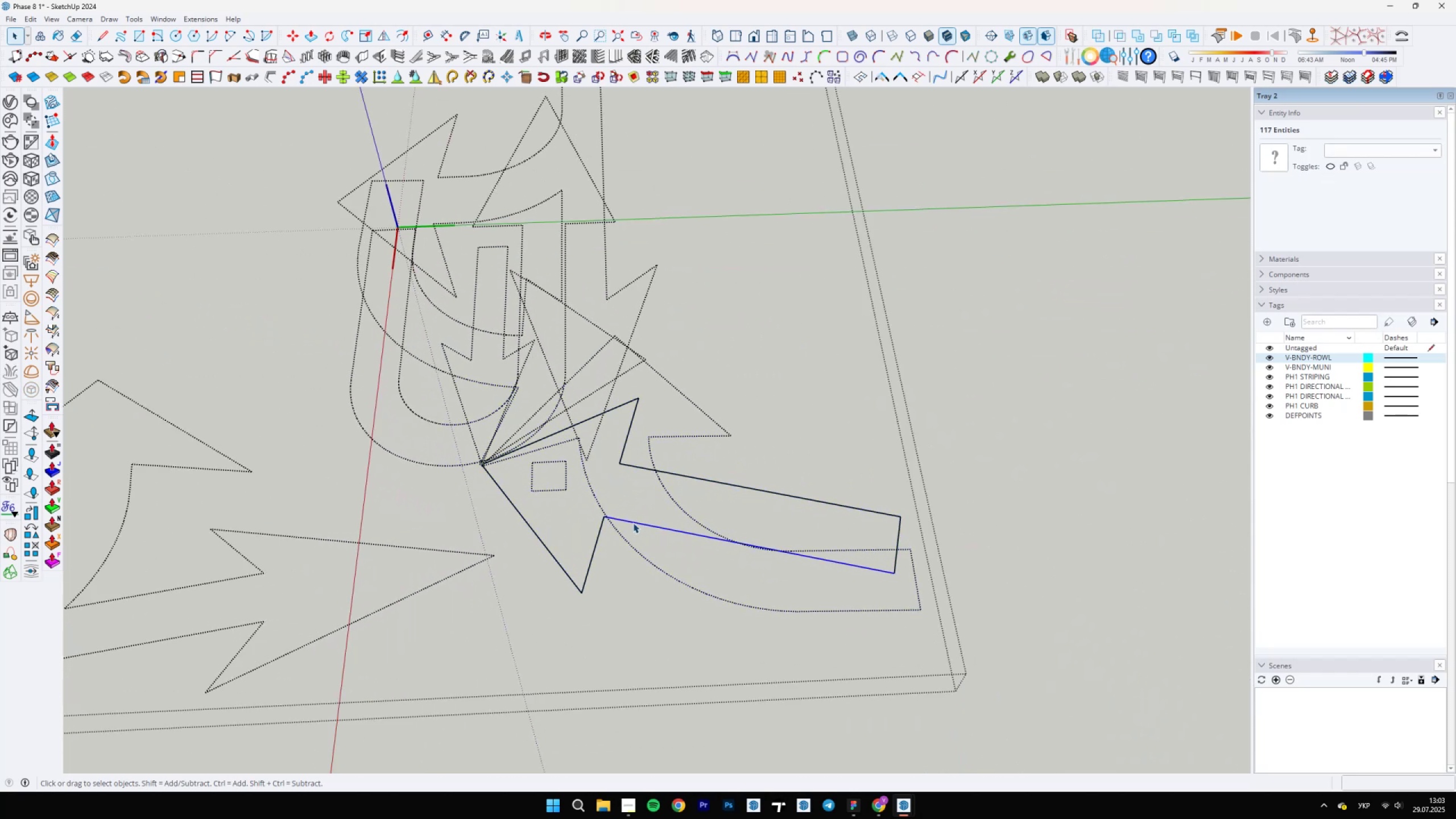 
triple_click([633, 523])
 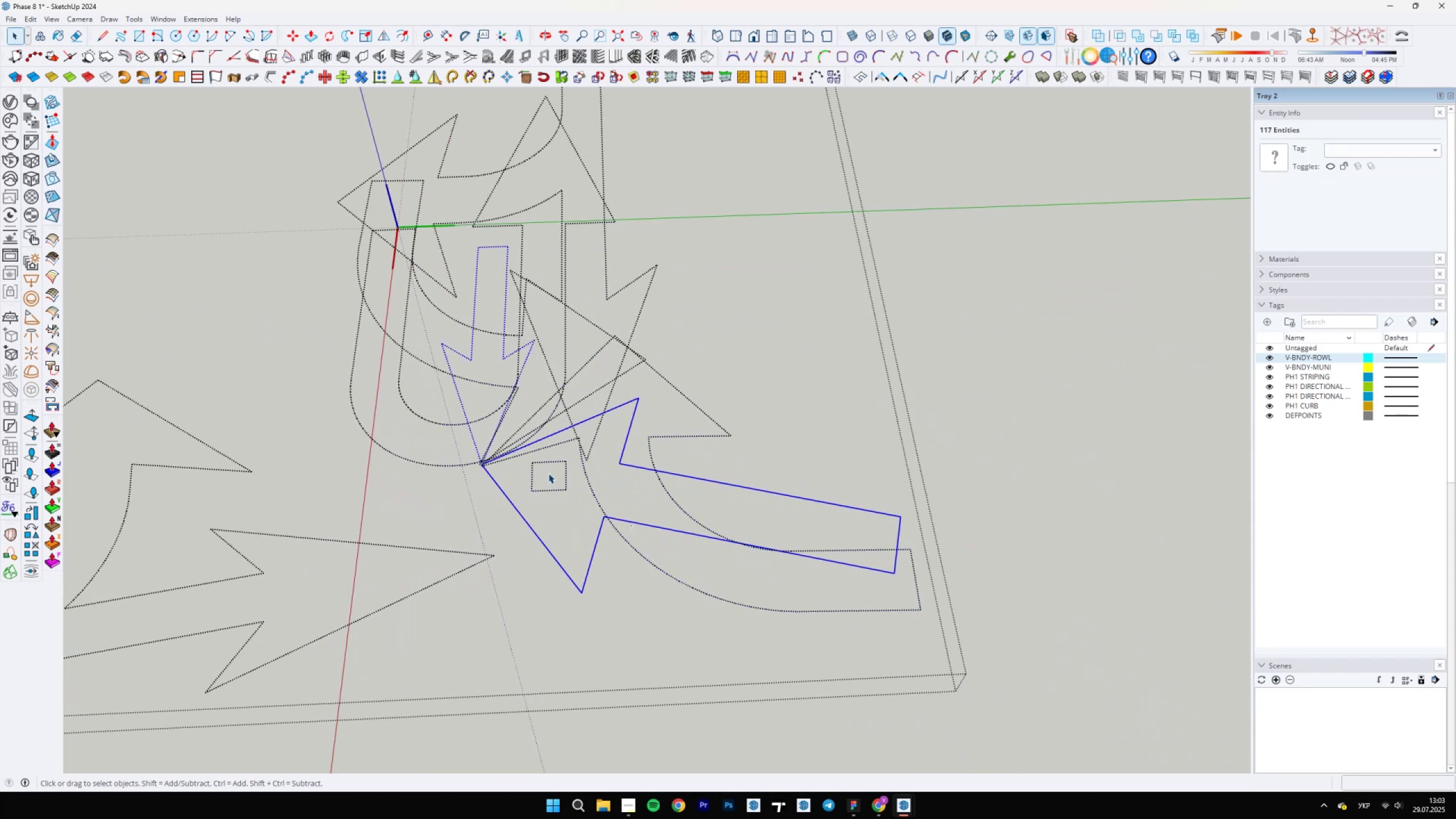 
scroll: coordinate [483, 413], scroll_direction: up, amount: 4.0
 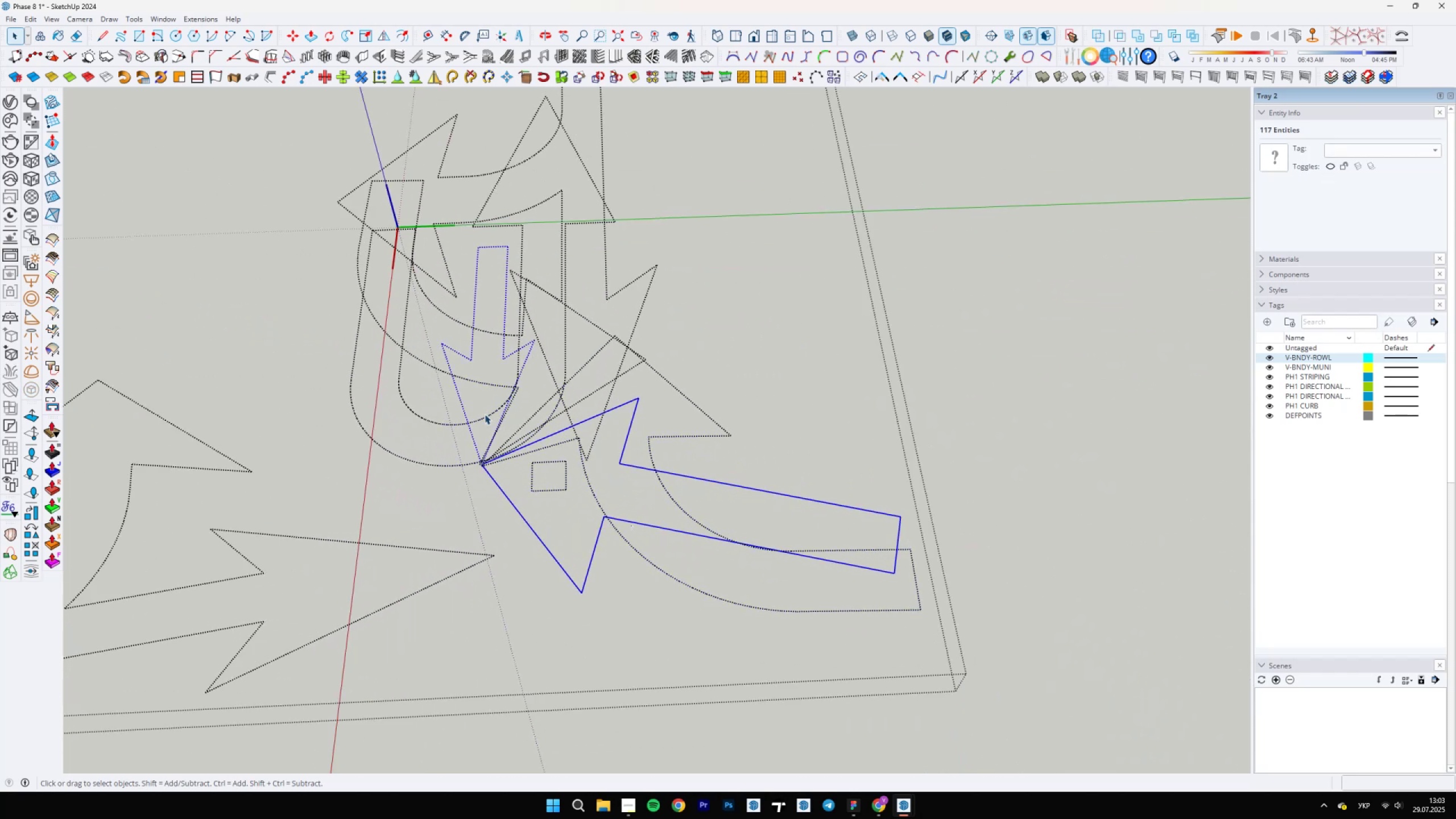 
hold_key(key=ControlLeft, duration=2.02)
hold_key(key=ShiftLeft, duration=1.5)
left_click_drag(start_coordinate=[520, 396], to_coordinate=[438, 455])
 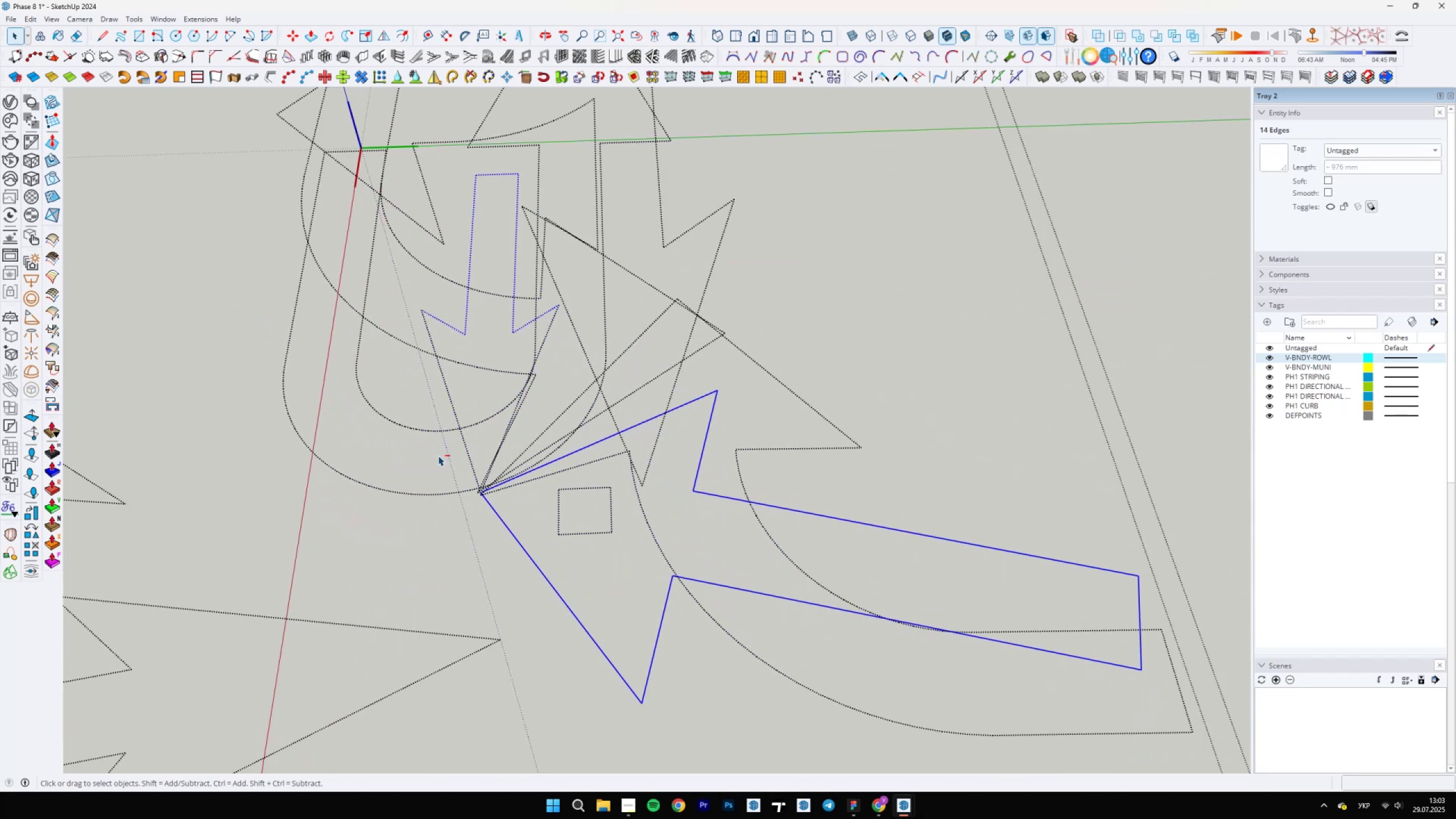 
scroll: coordinate [457, 482], scroll_direction: down, amount: 5.0
 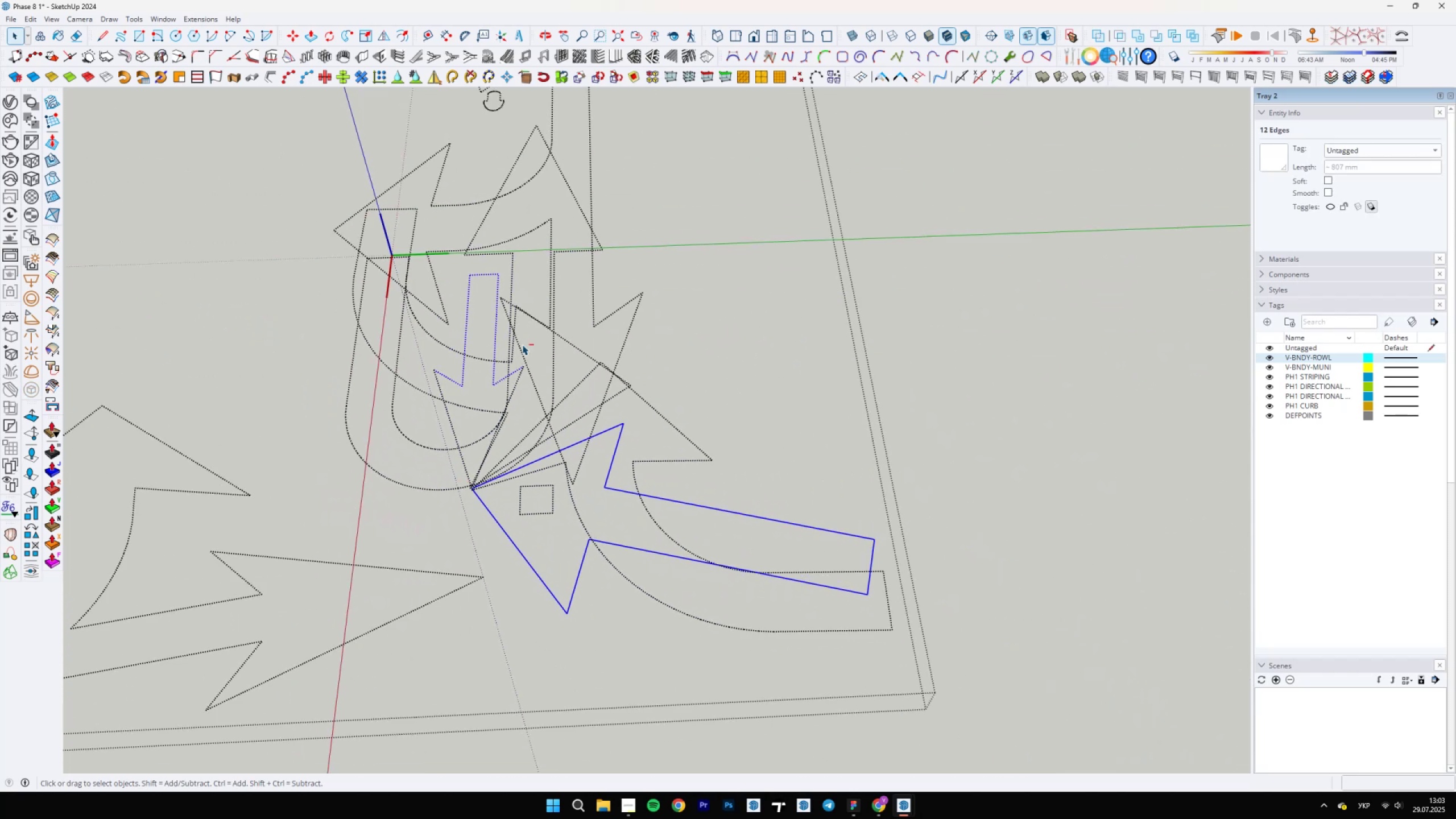 
hold_key(key=ShiftLeft, duration=0.51)
left_click_drag(start_coordinate=[531, 233], to_coordinate=[411, 412])
 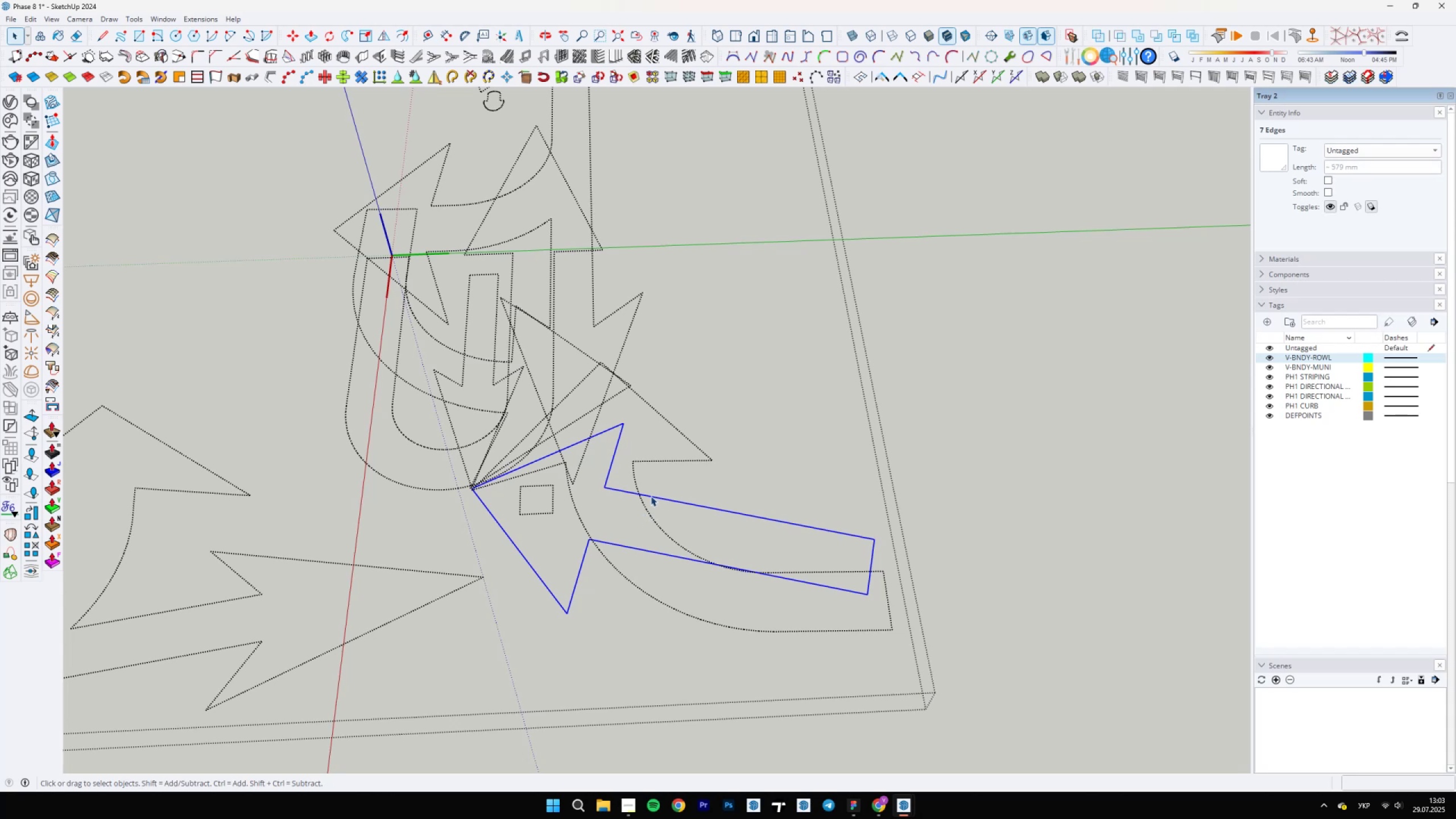 
key(Control+Shift+I)
 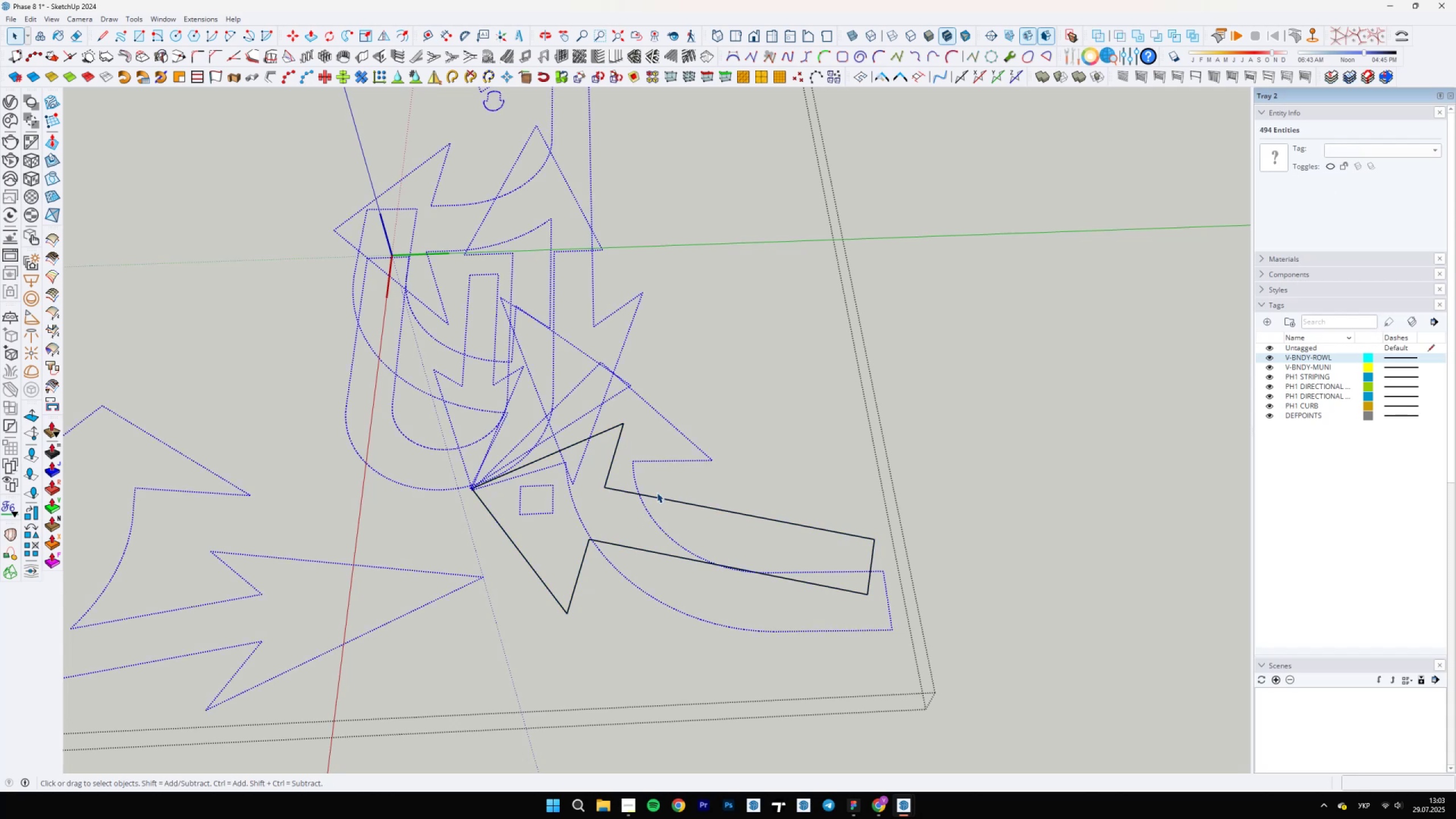 
scroll: coordinate [846, 654], scroll_direction: down, amount: 6.0
 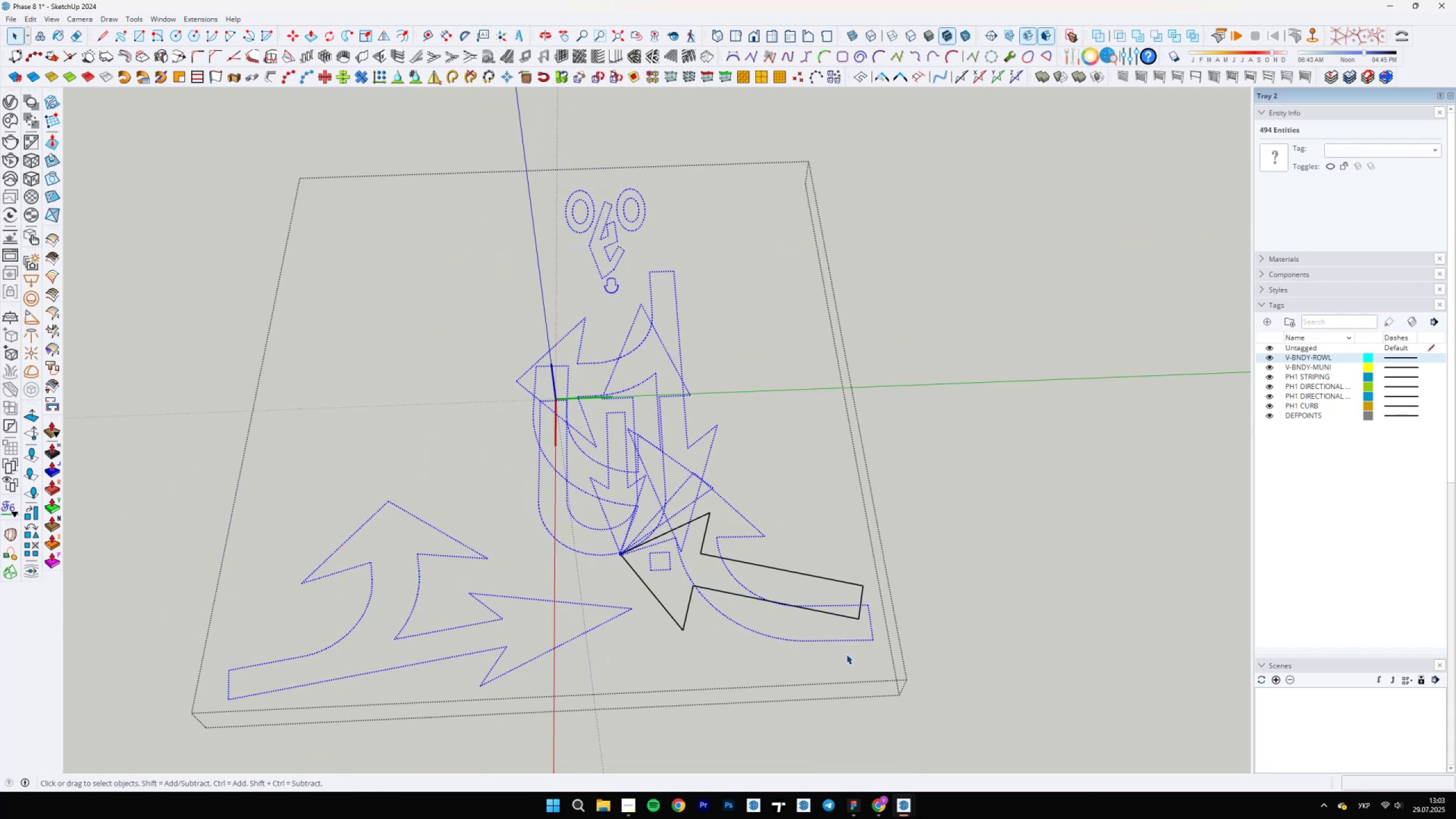 
key(Delete)
 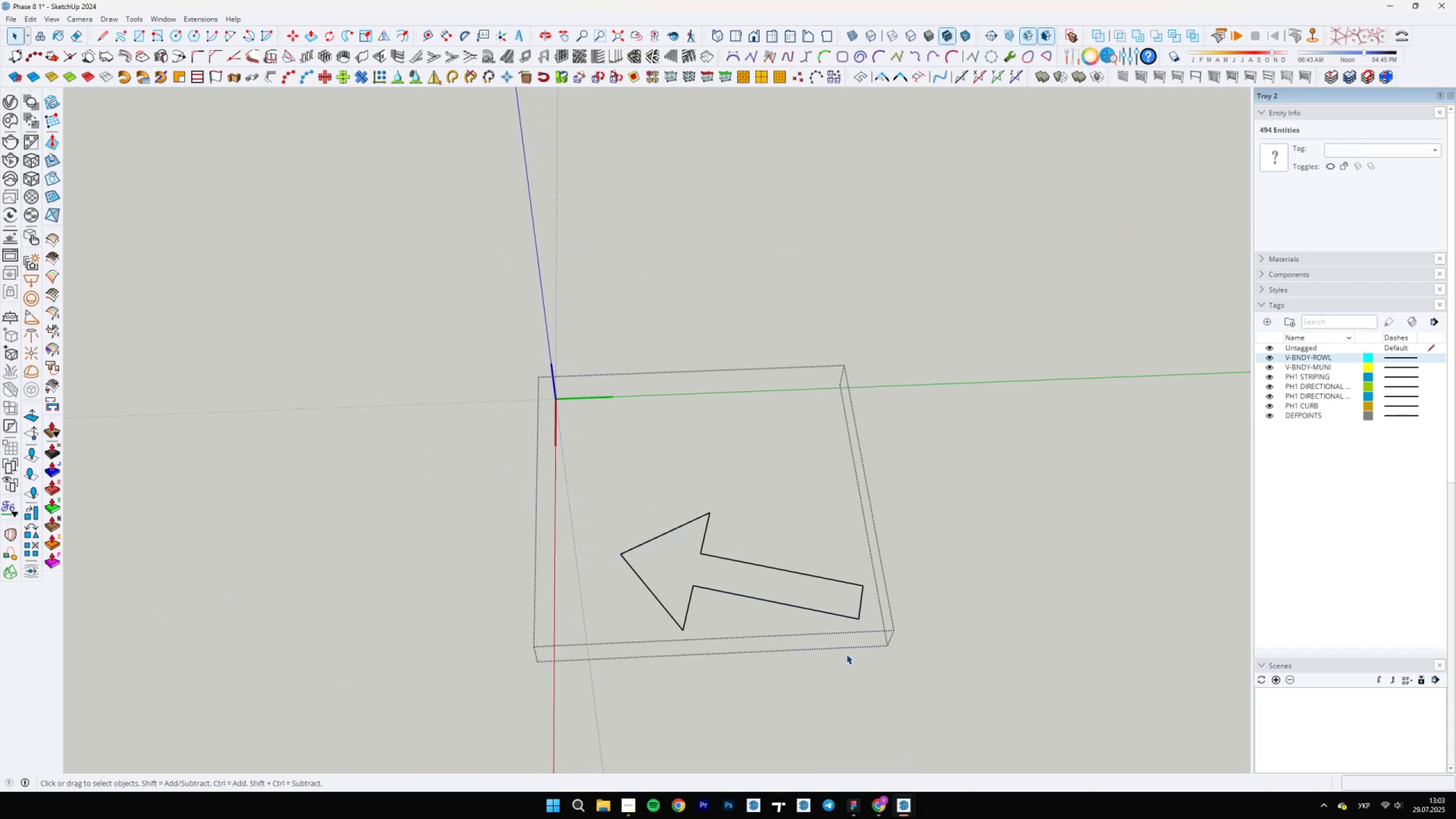 
scroll: coordinate [653, 463], scroll_direction: down, amount: 13.0
 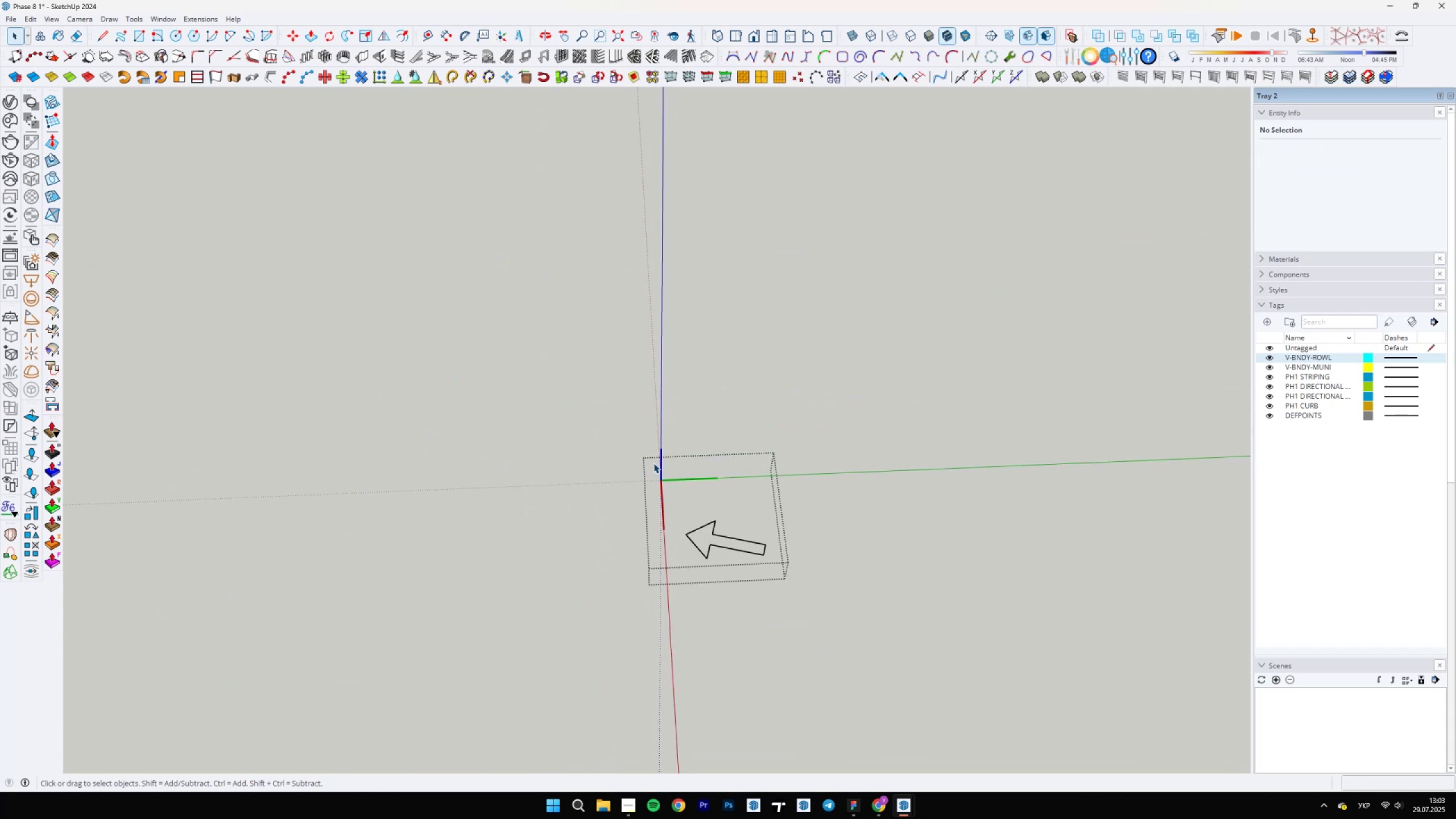 
key(Escape)
 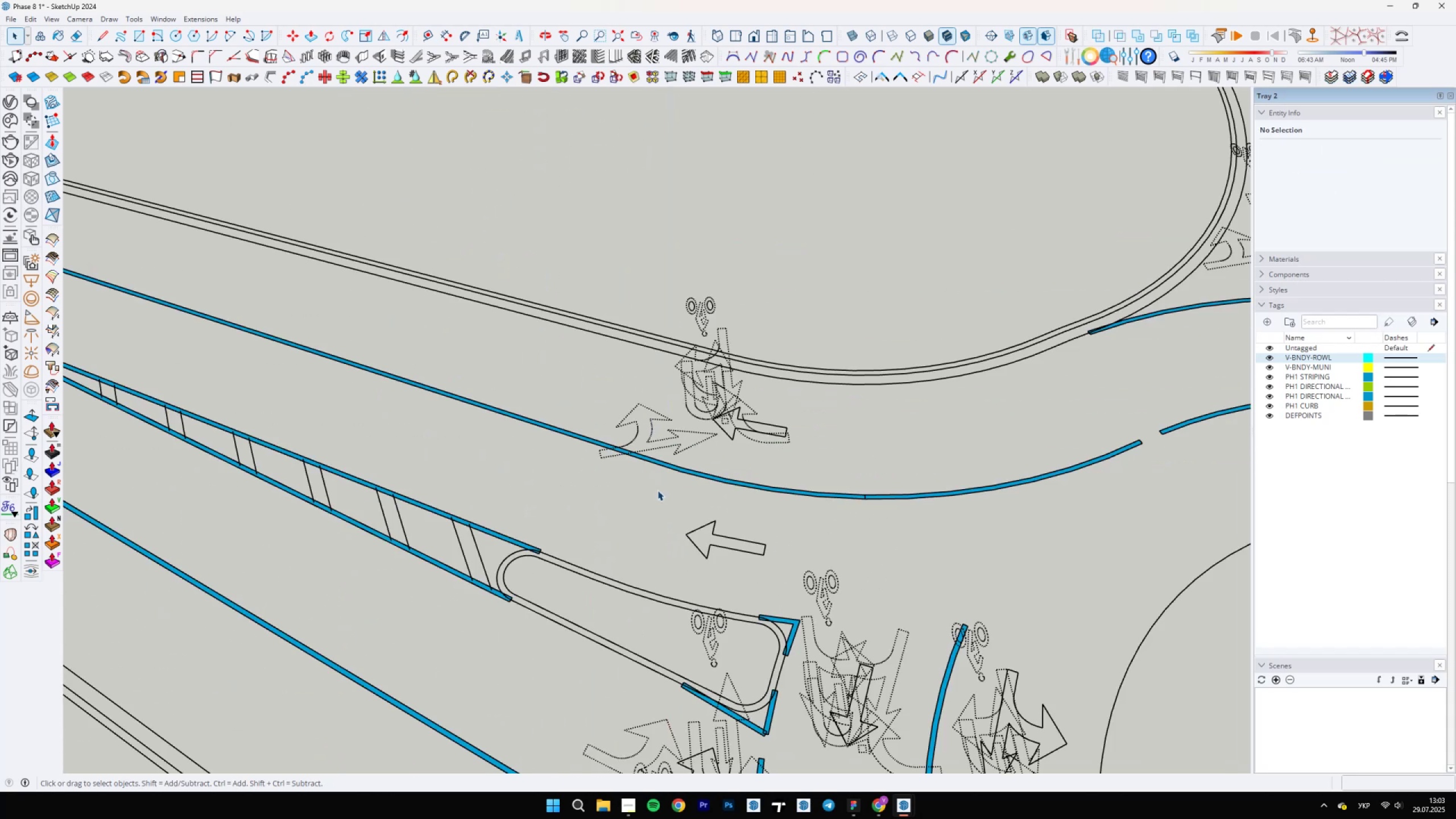 
scroll: coordinate [701, 580], scroll_direction: down, amount: 2.0
 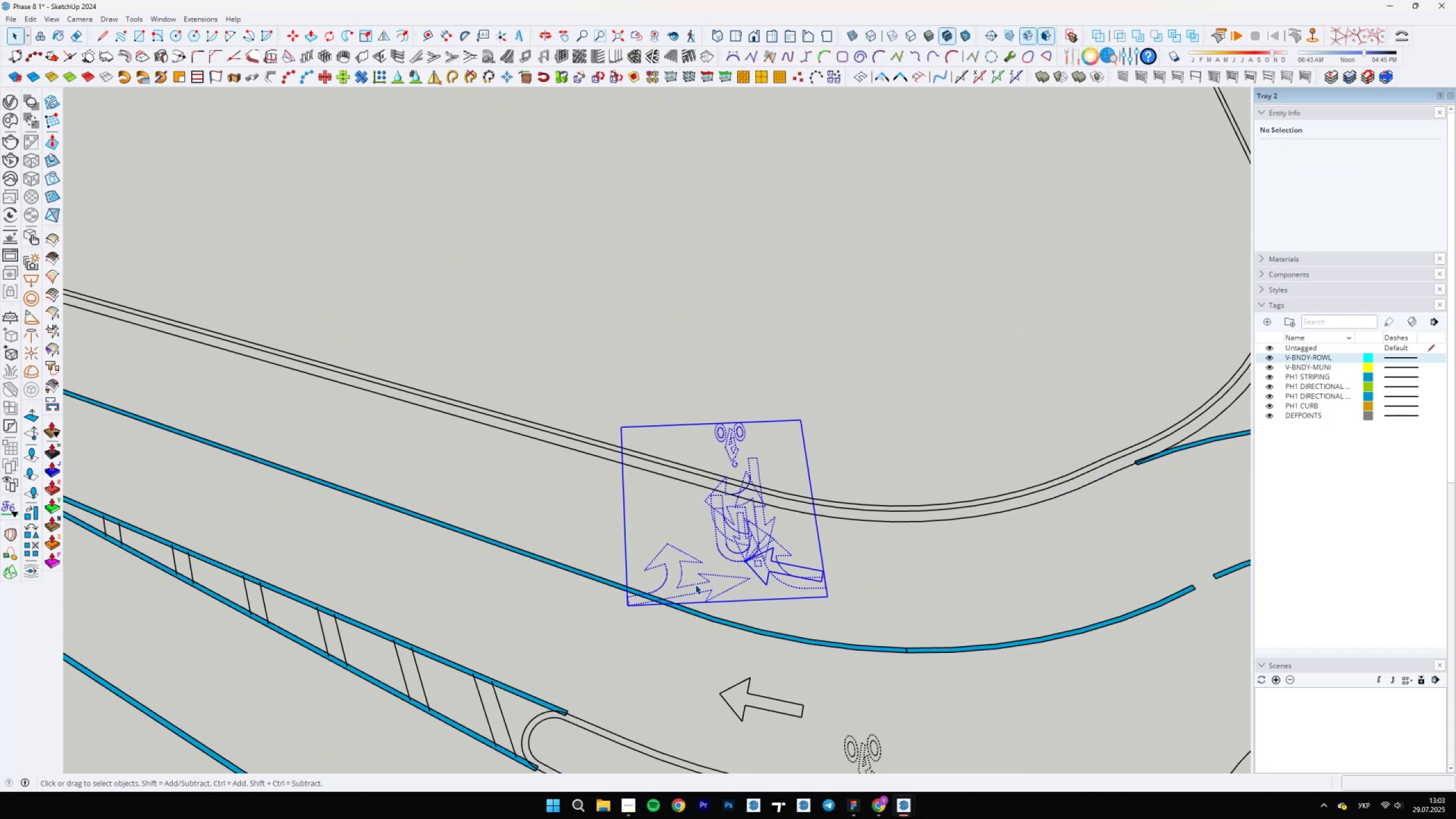 
double_click([695, 584])
 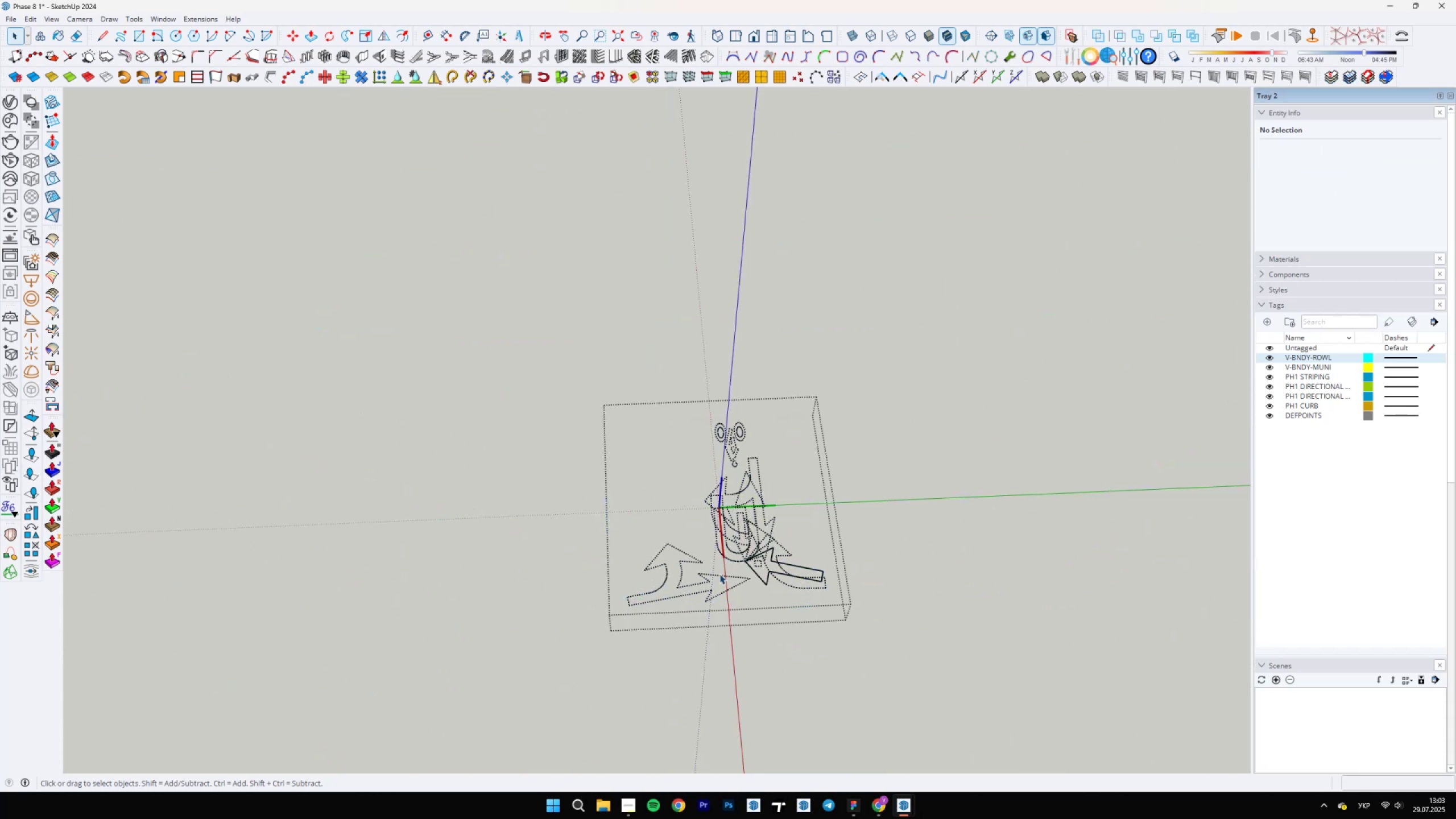 
scroll: coordinate [600, 526], scroll_direction: up, amount: 16.0
 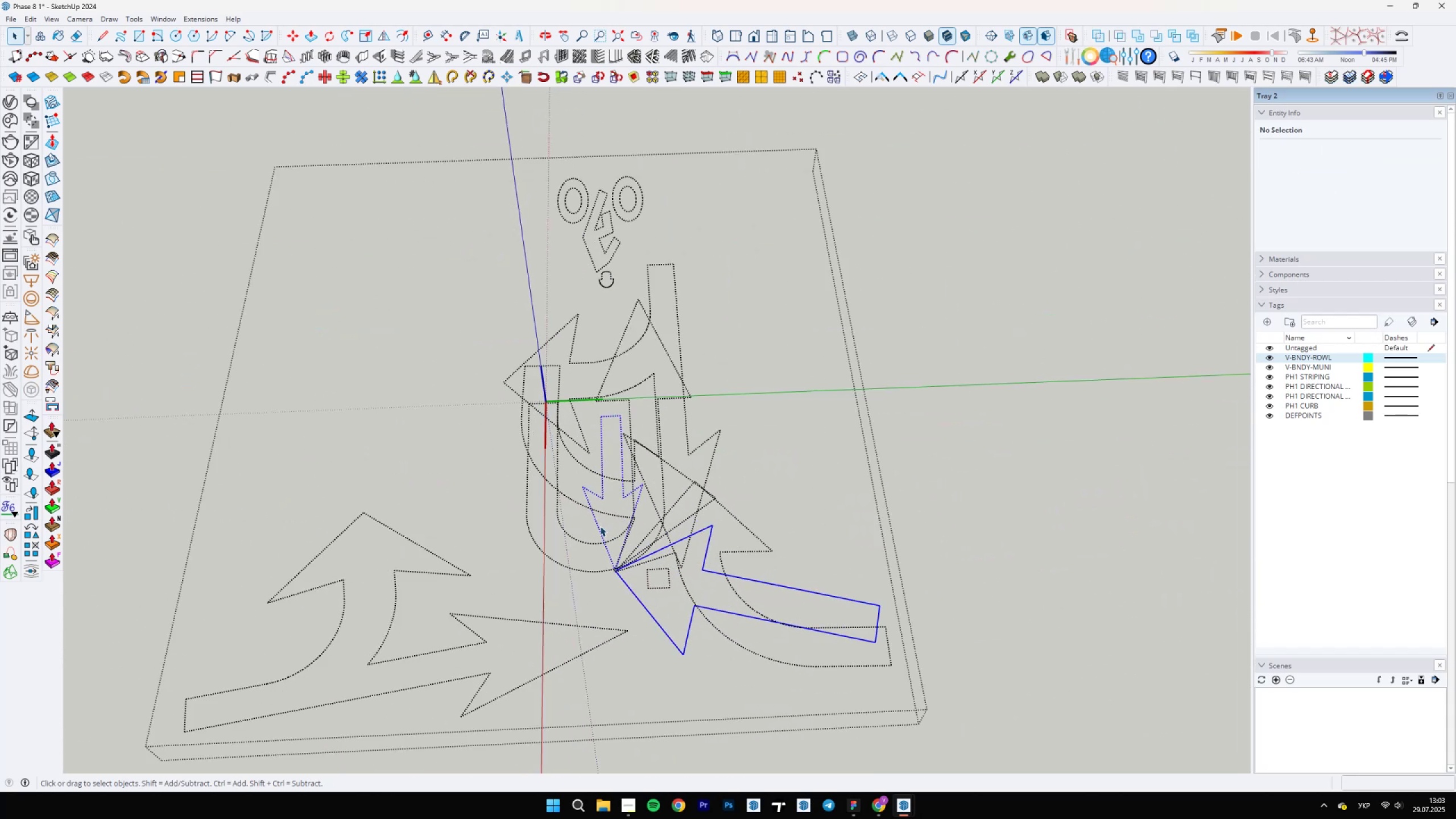 
hold_key(key=ControlLeft, duration=1.47)
hold_key(key=ShiftLeft, duration=1.44)
left_click_drag(start_coordinate=[669, 337], to_coordinate=[503, 474])
 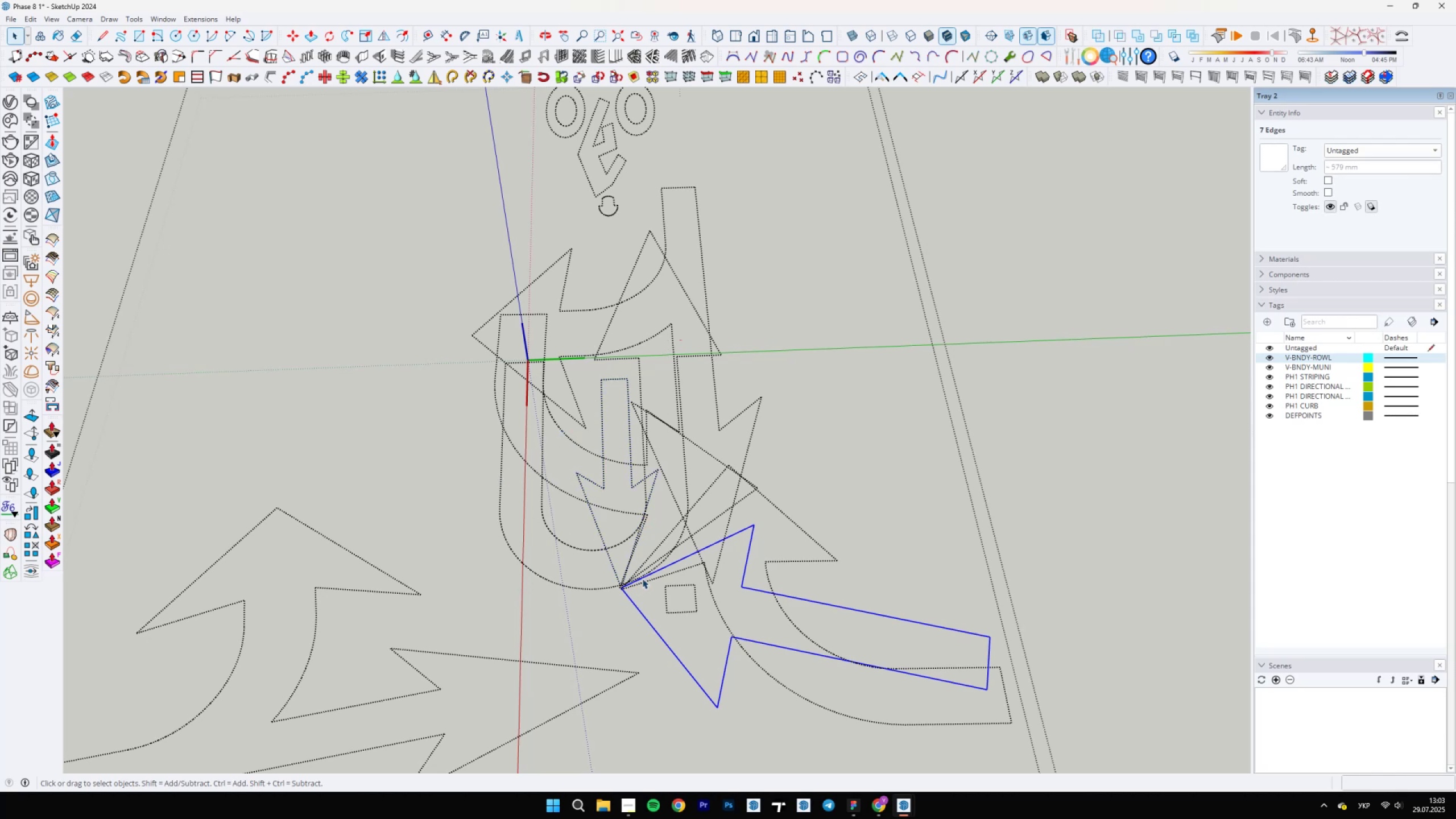 
key(Control+Shift+I)
 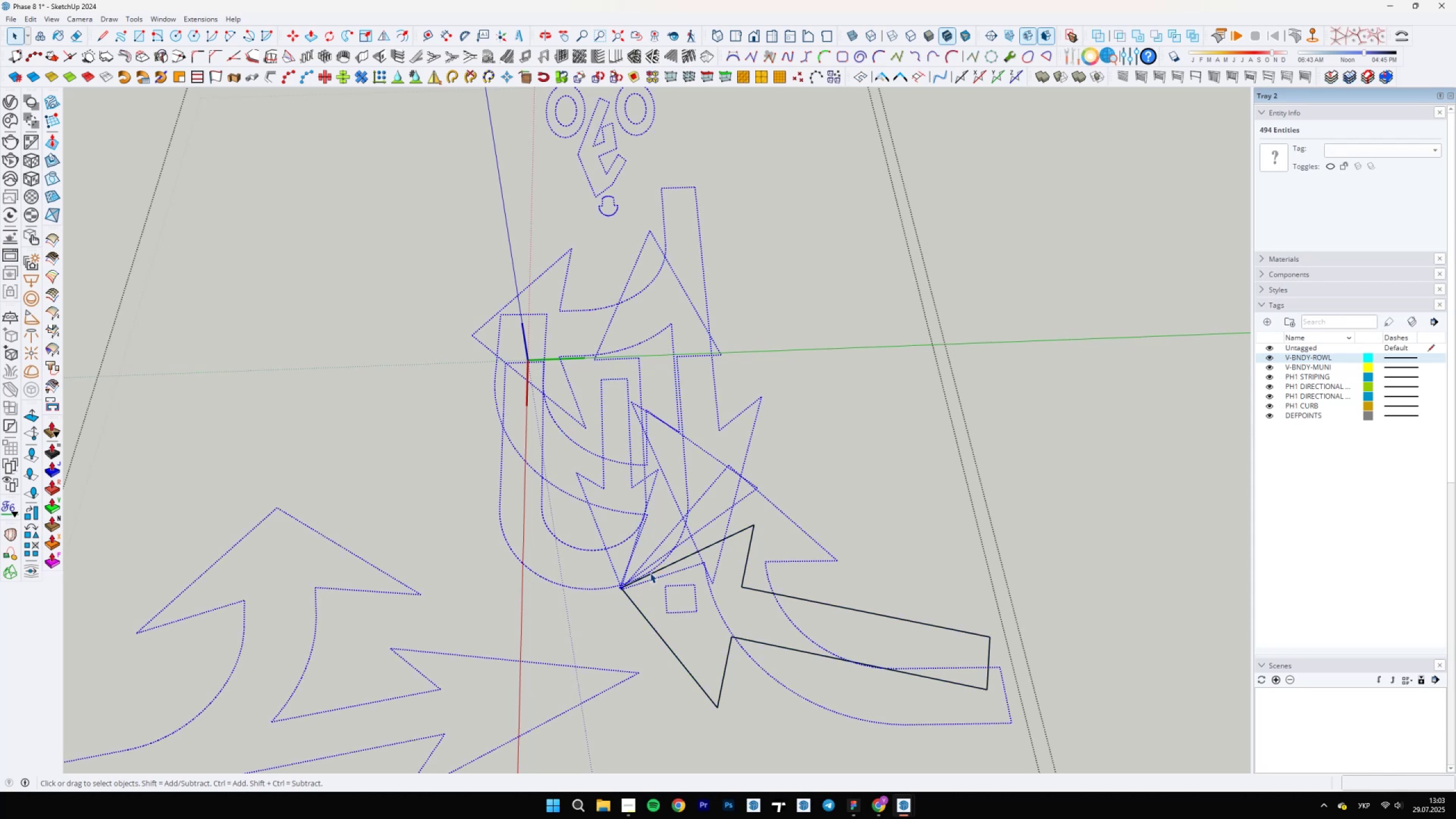 
key(Delete)
 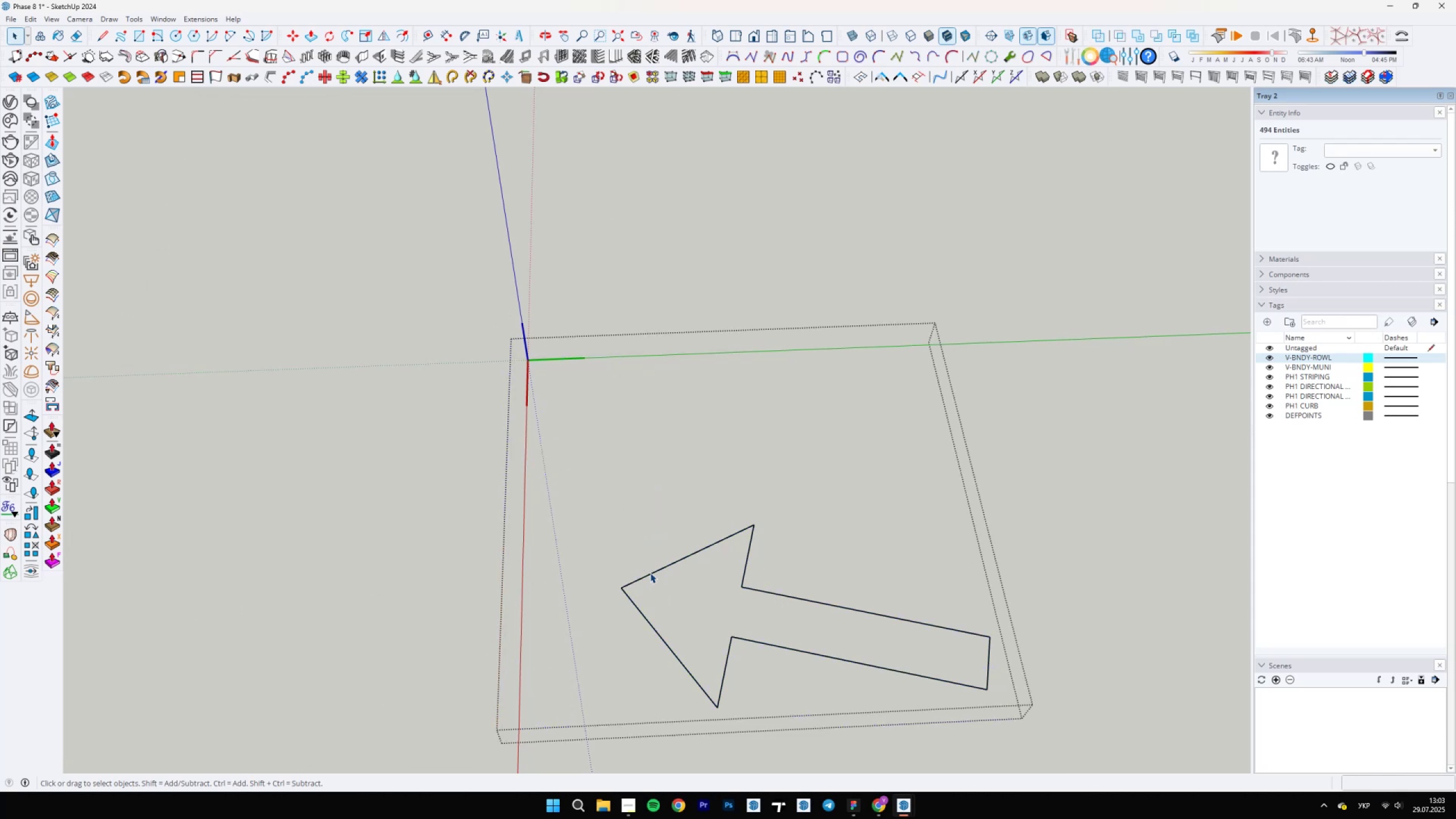 
scroll: coordinate [555, 416], scroll_direction: down, amount: 21.0
 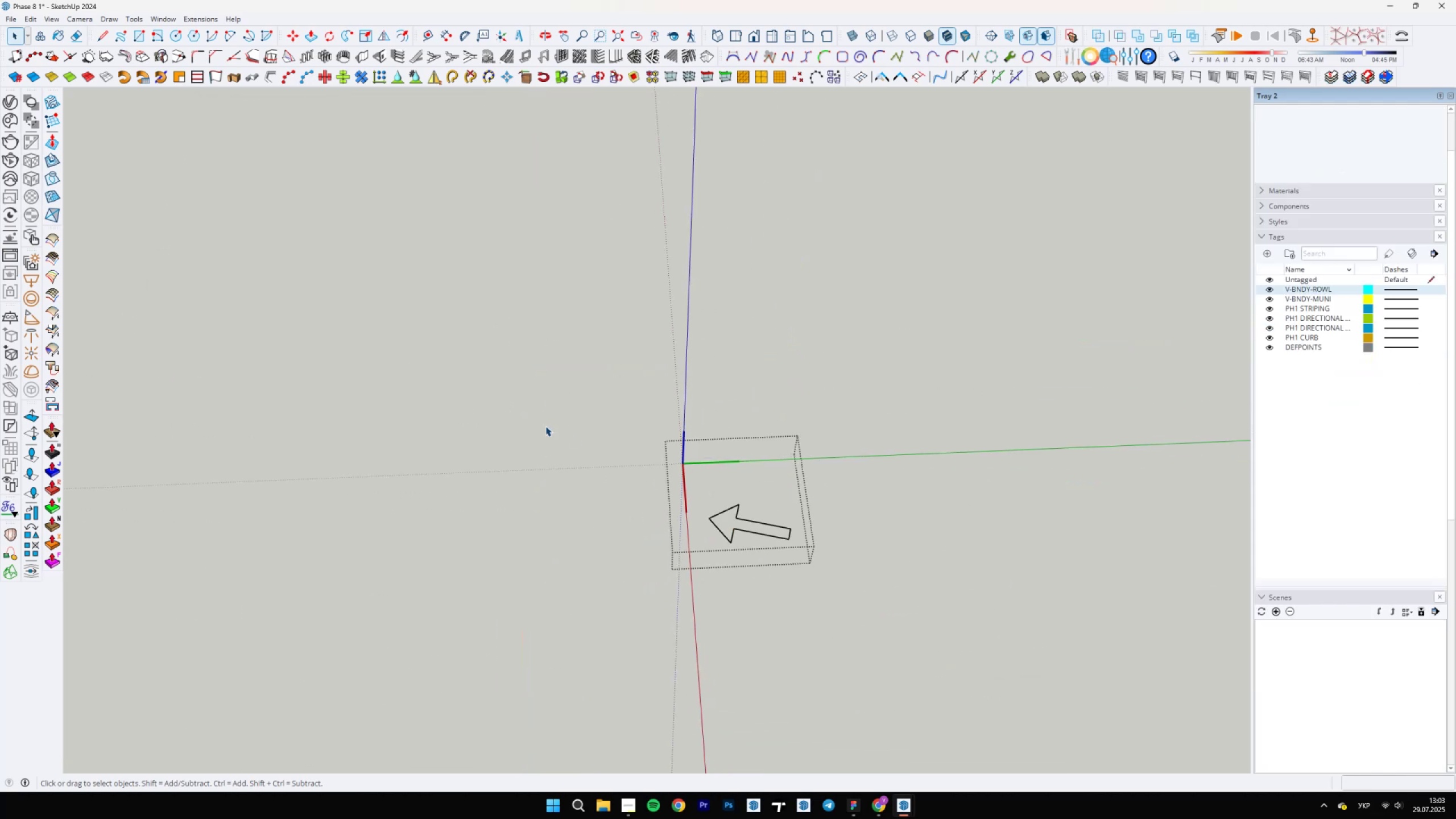 
key(Escape)
 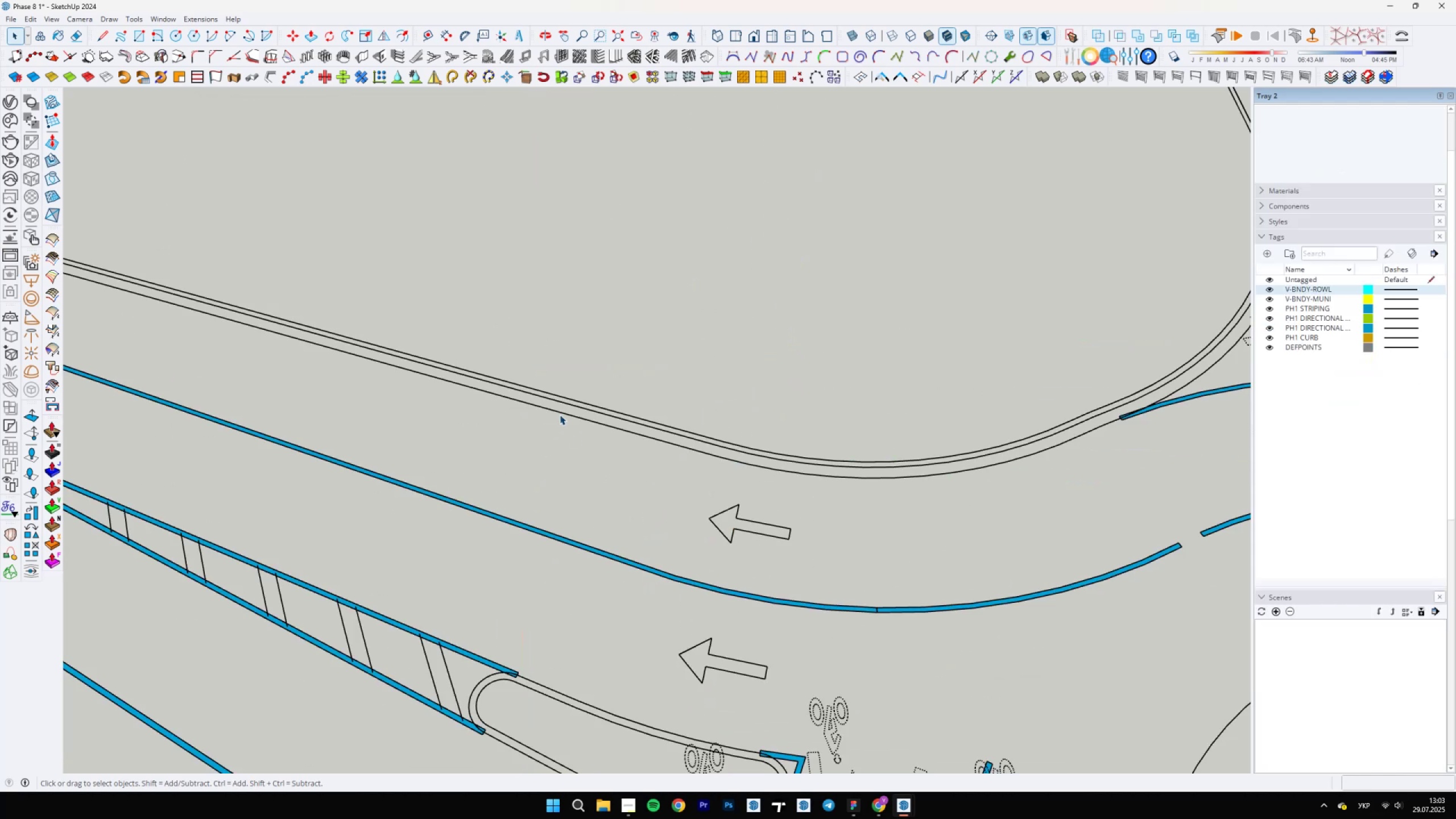 
scroll: coordinate [635, 562], scroll_direction: down, amount: 5.0
 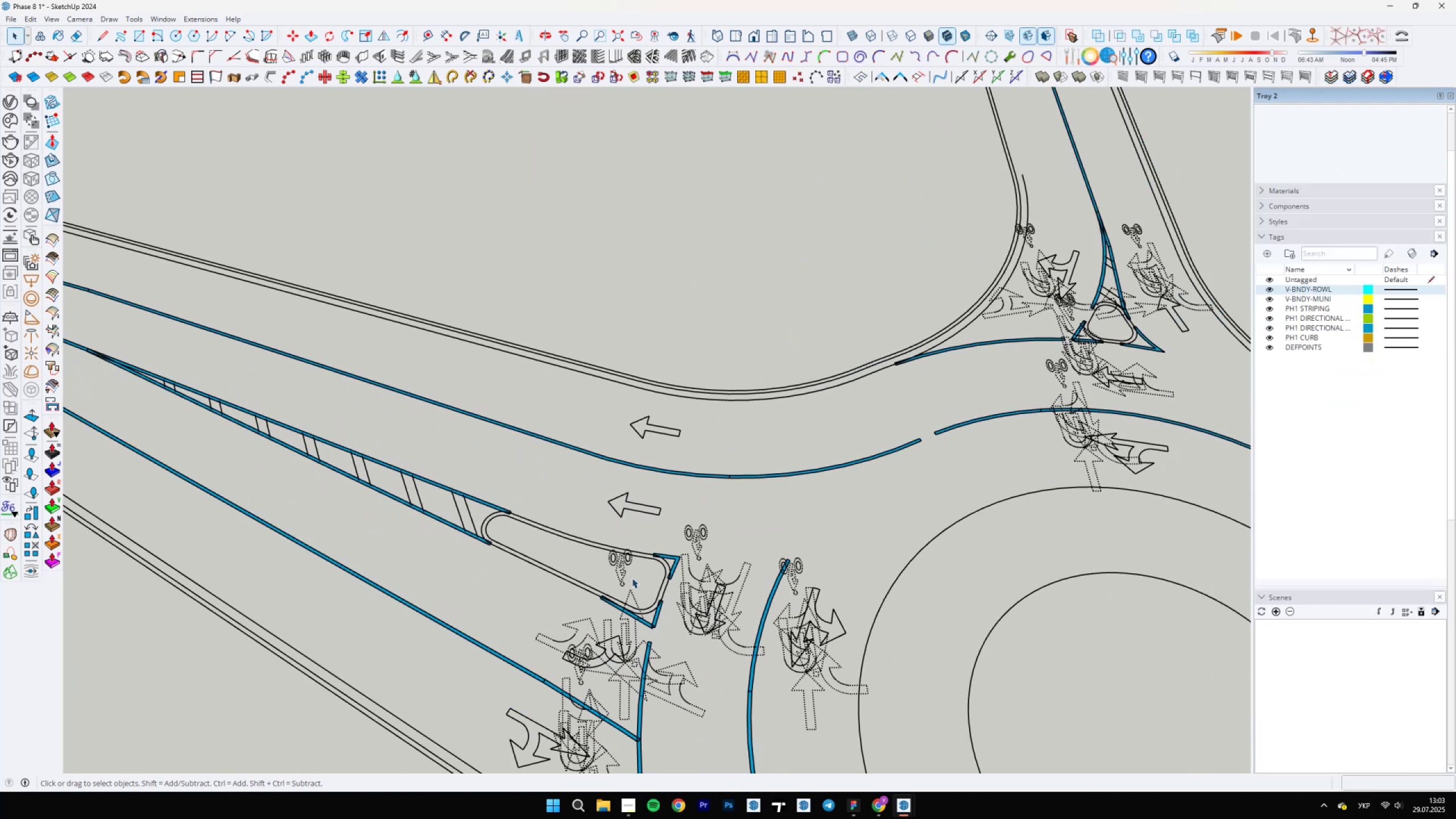 
left_click([623, 574])
 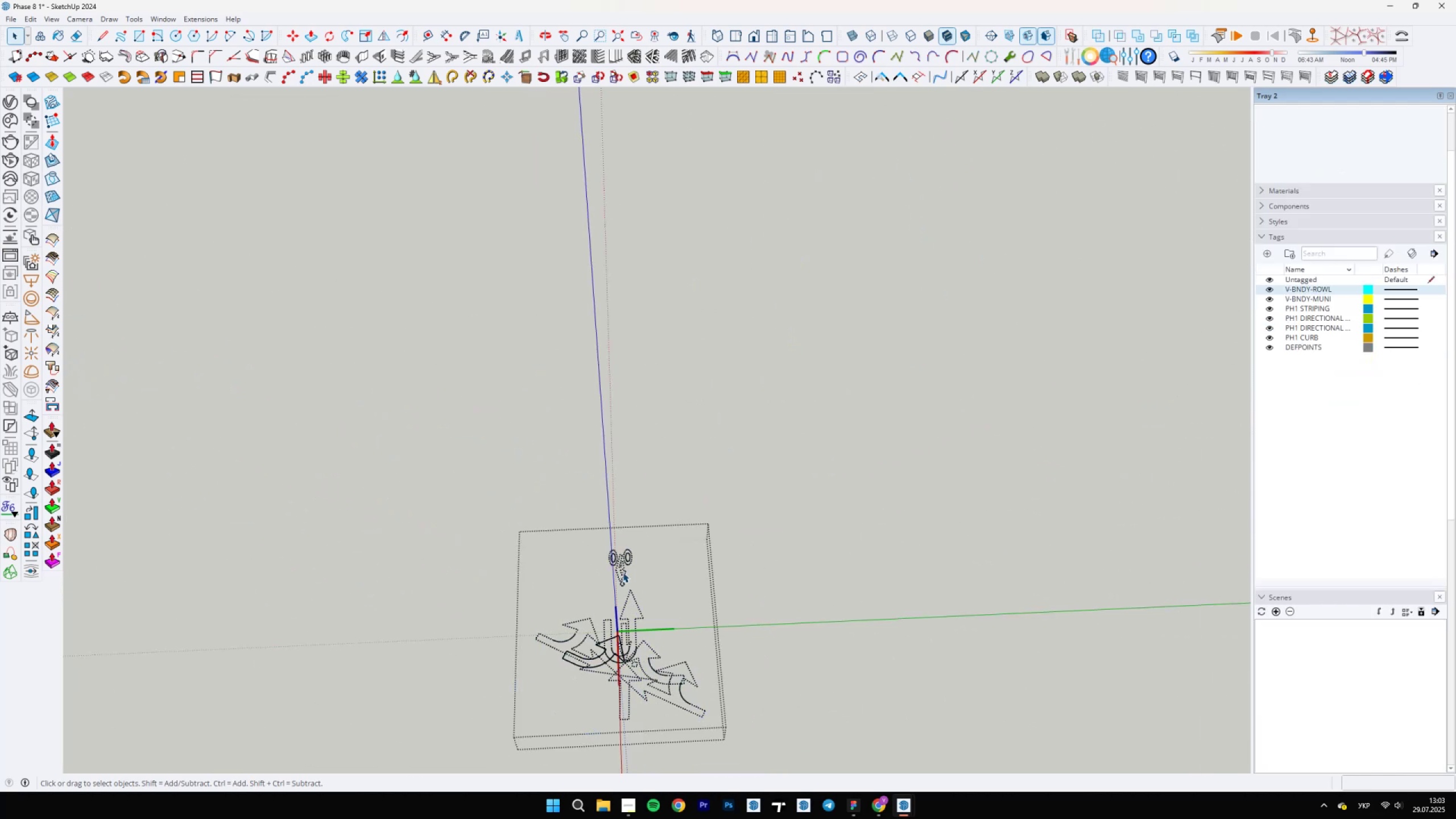 
scroll: coordinate [510, 636], scroll_direction: up, amount: 16.0
 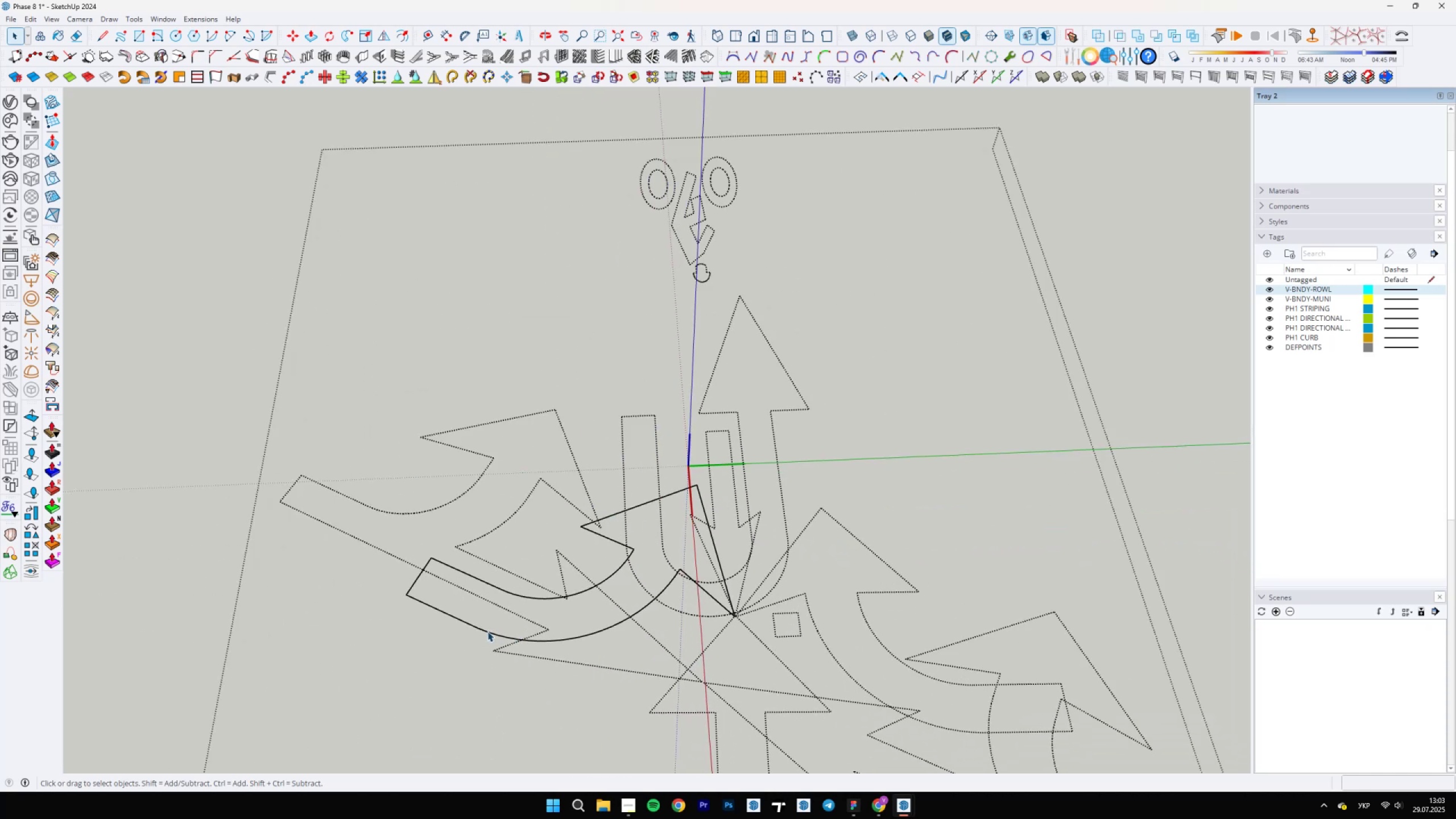 
double_click([487, 631])
 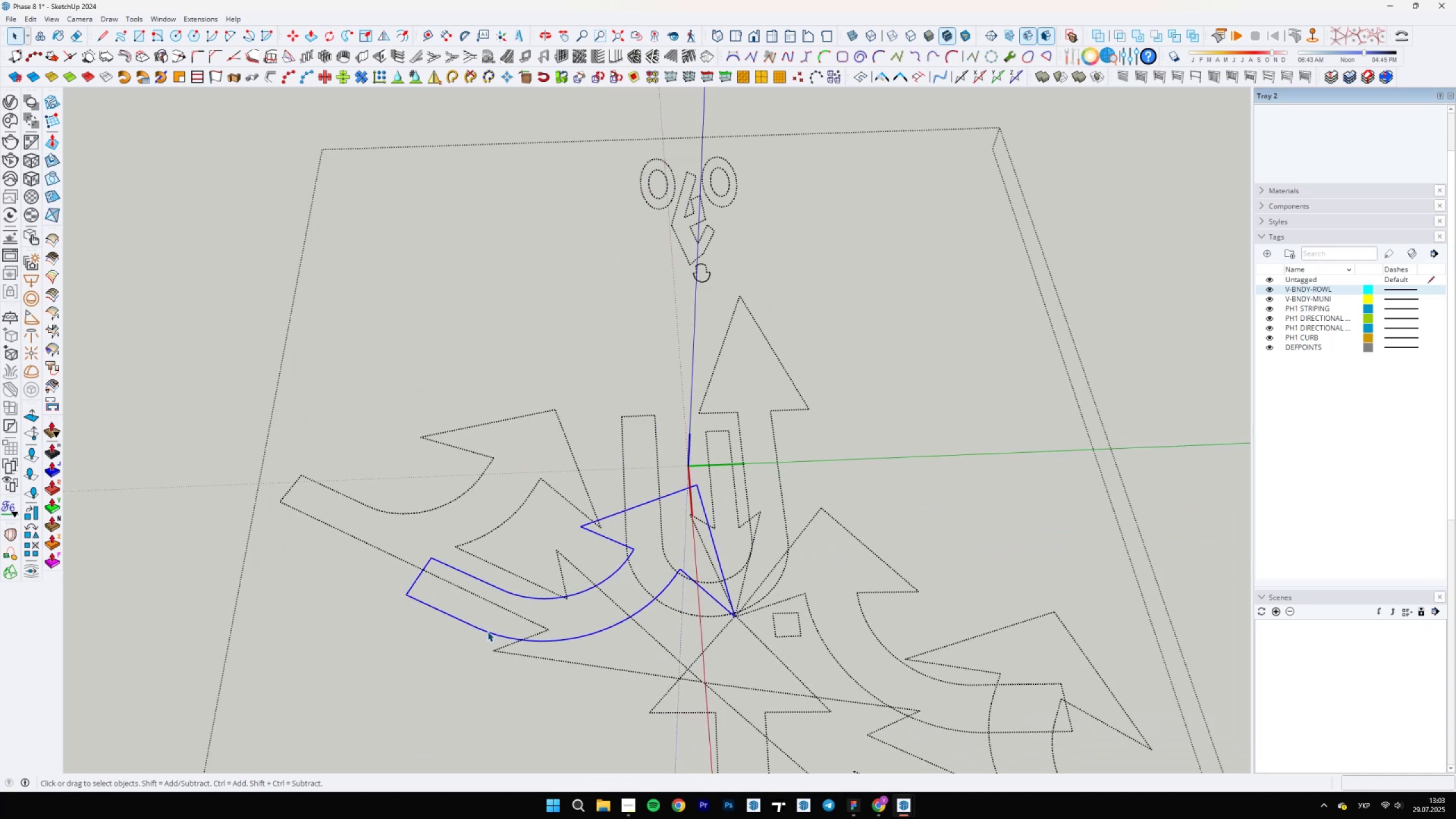 
triple_click([487, 631])
 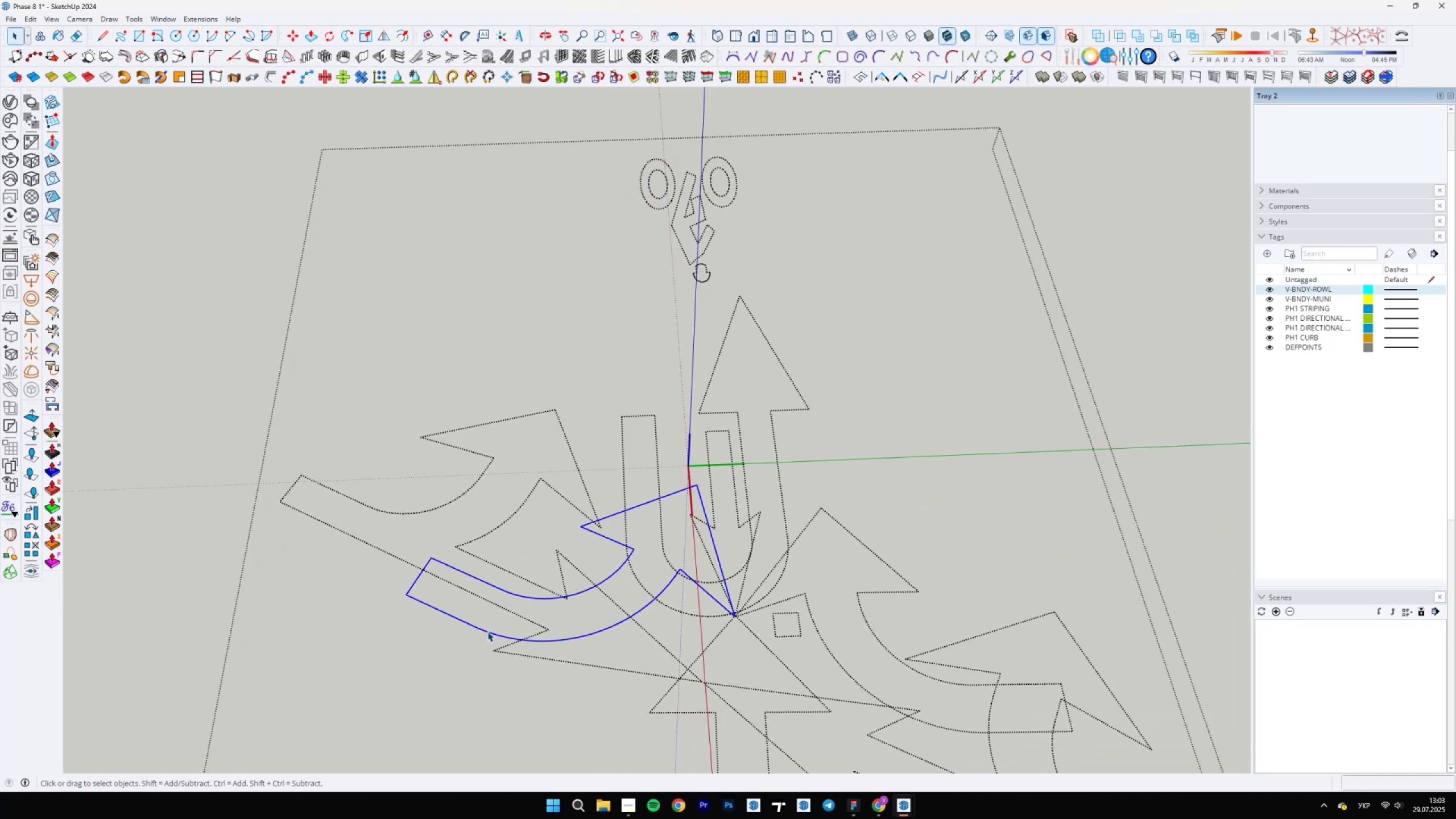 
triple_click([487, 631])
 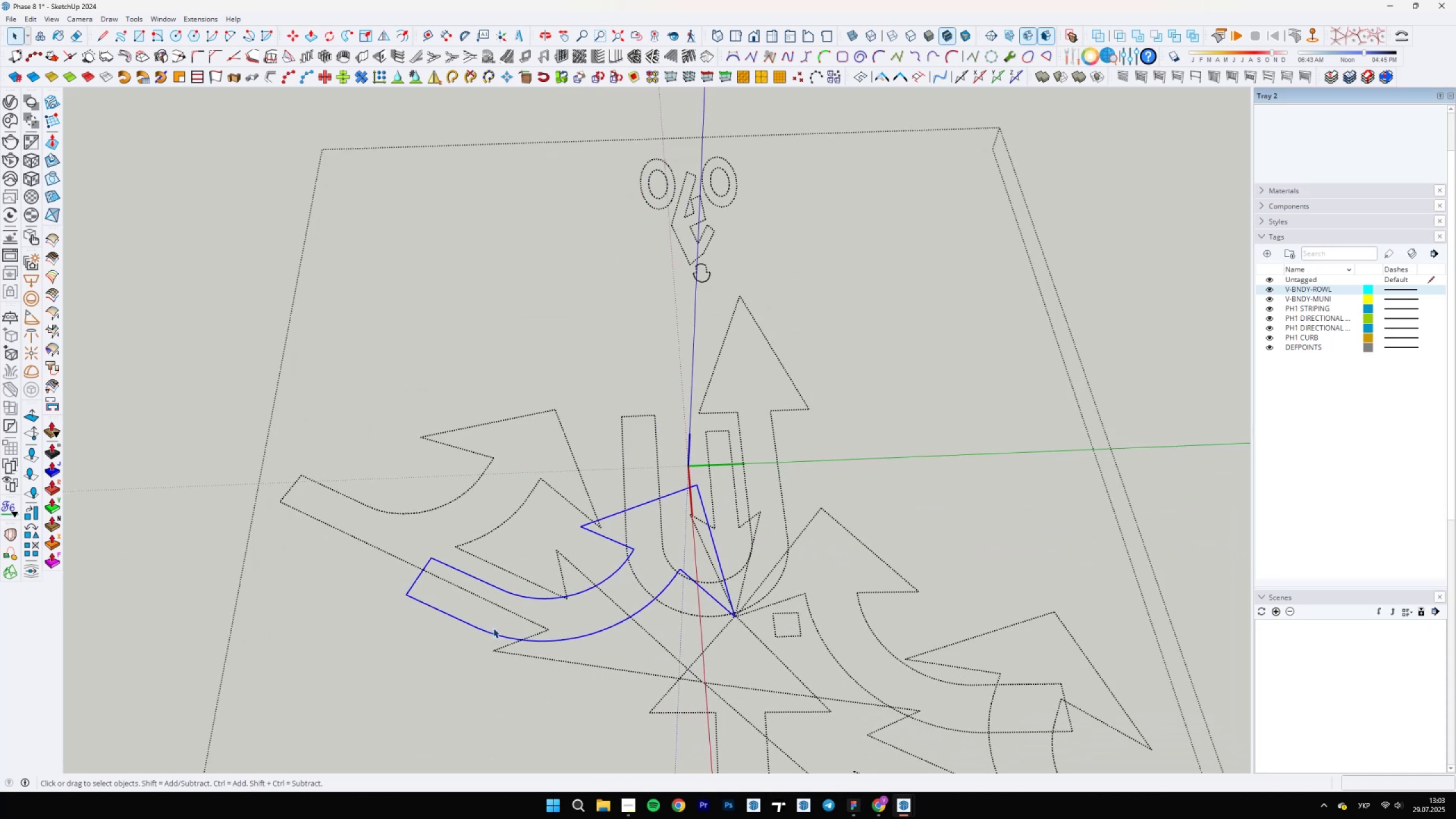 
scroll: coordinate [761, 520], scroll_direction: down, amount: 9.0
 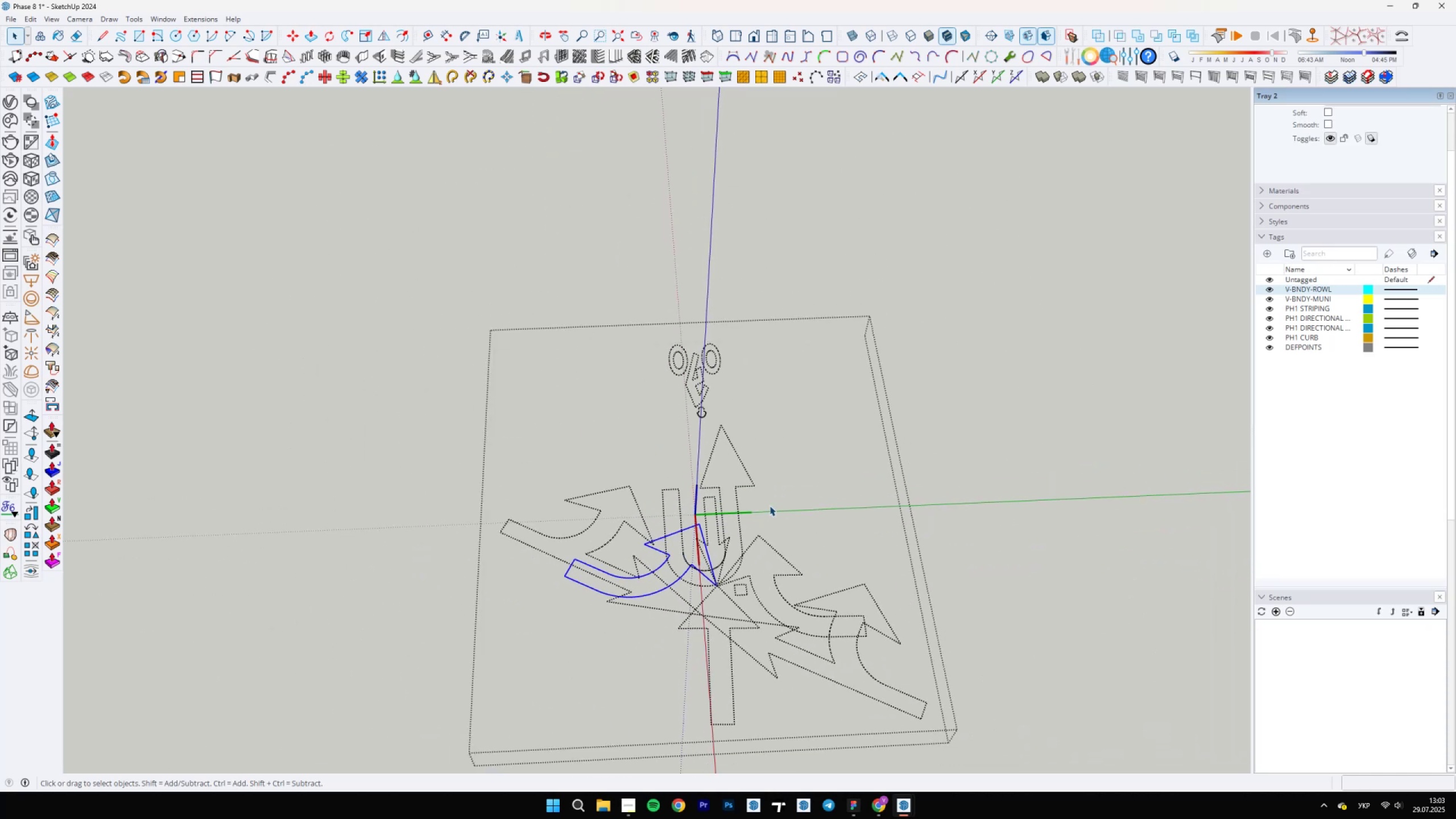 
key(Control+Shift+I)
 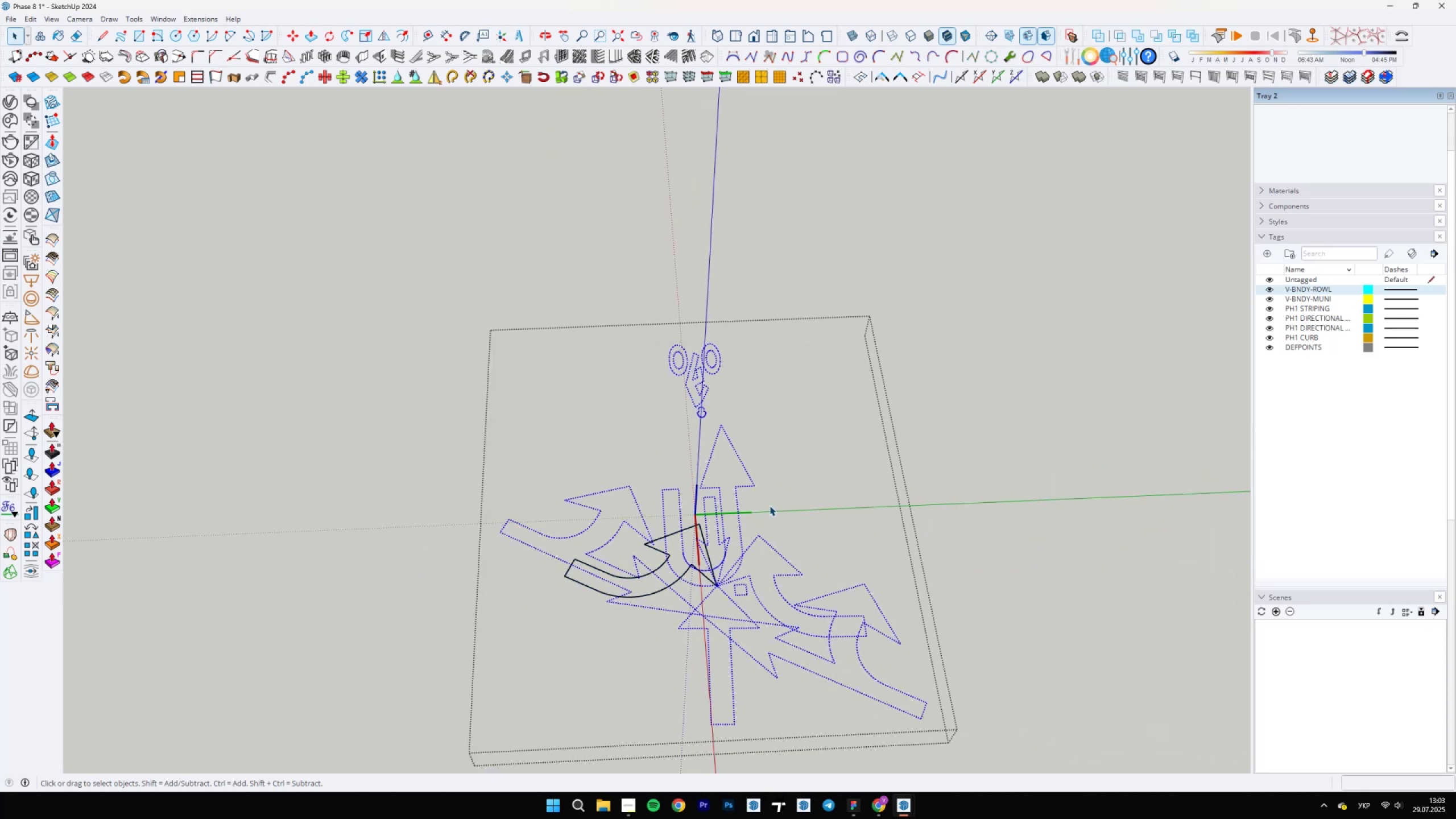 
key(Delete)
 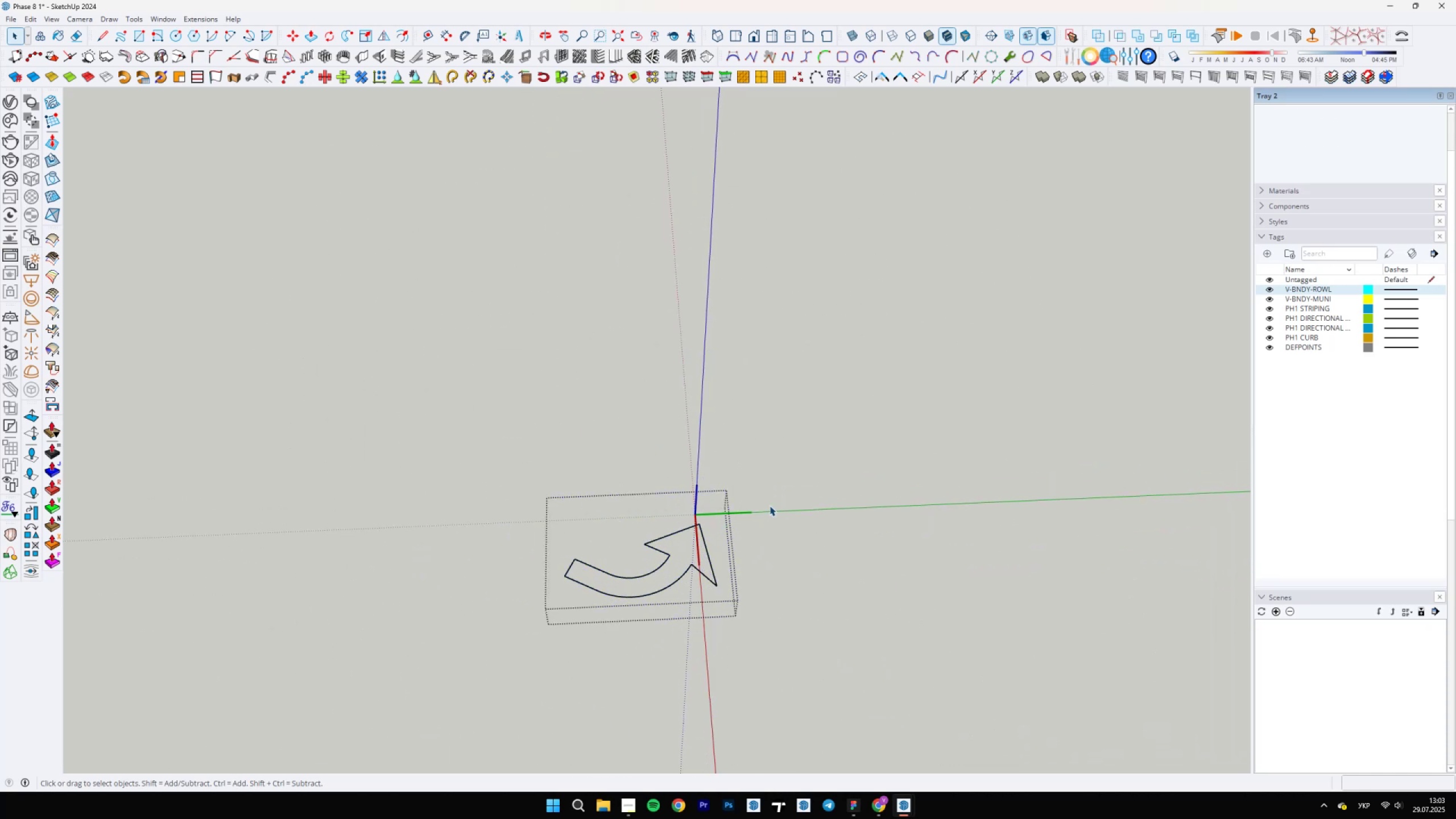 
scroll: coordinate [638, 586], scroll_direction: down, amount: 1.0
 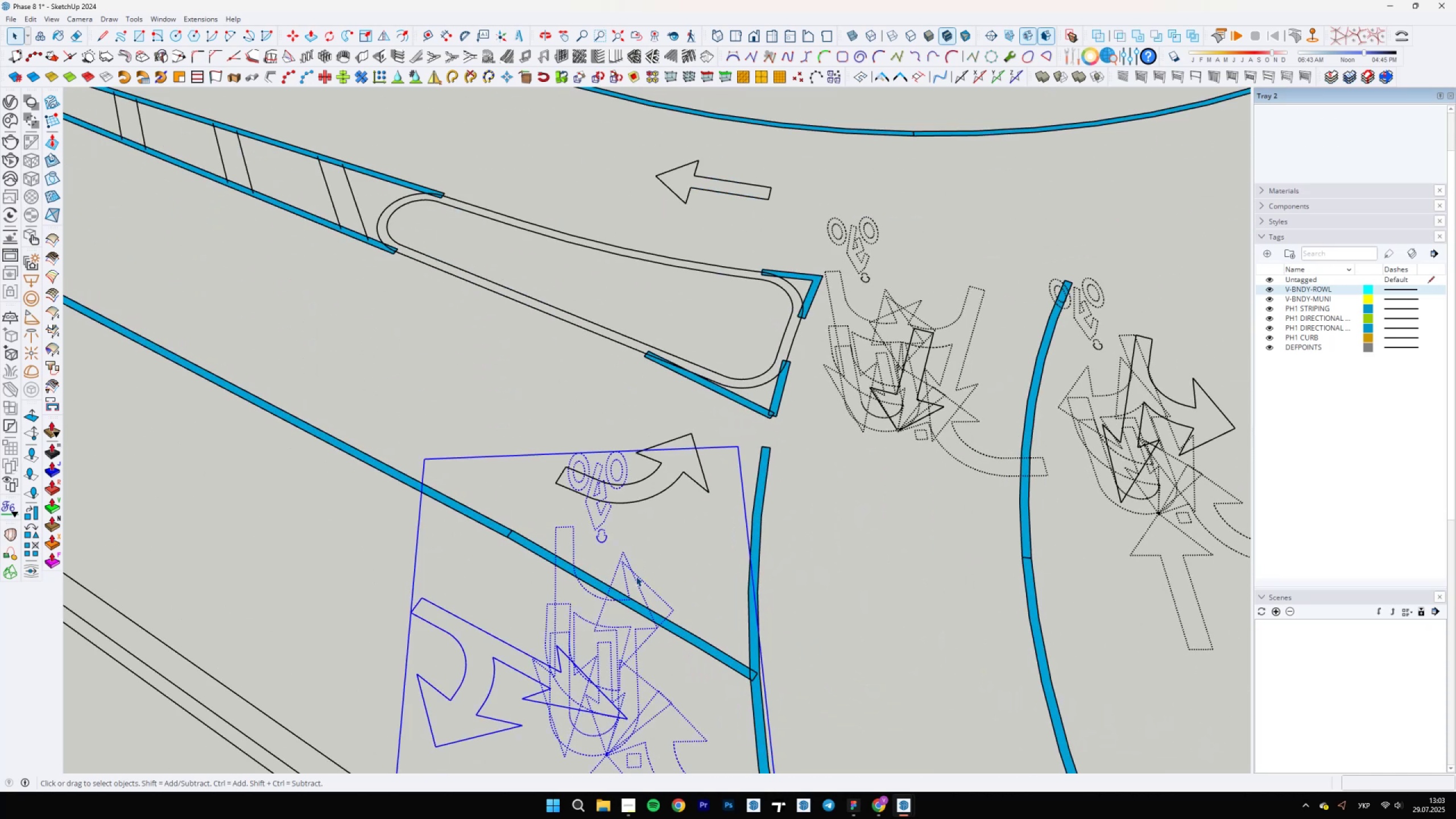 
key(Escape)
 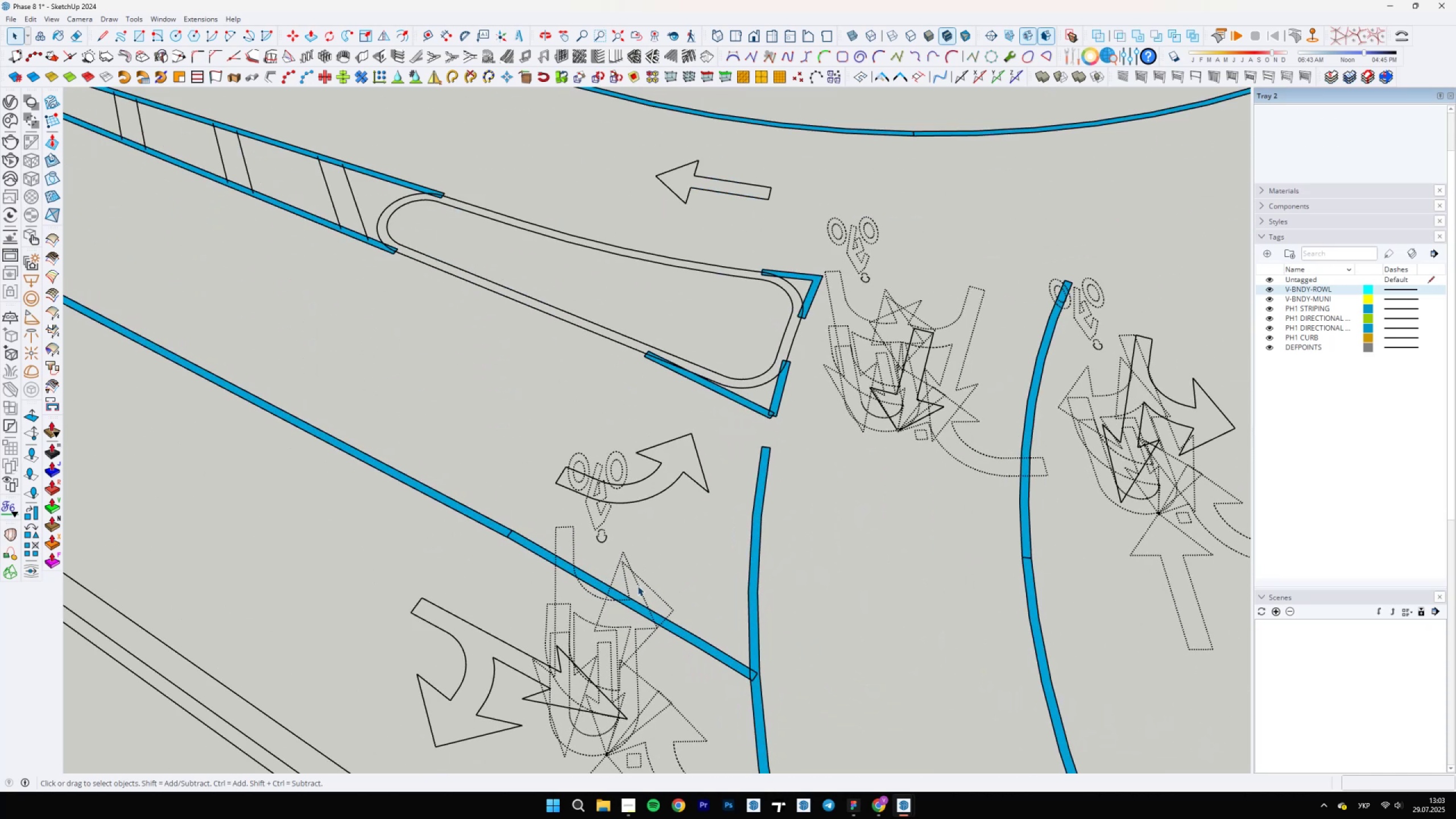 
double_click([636, 576])
 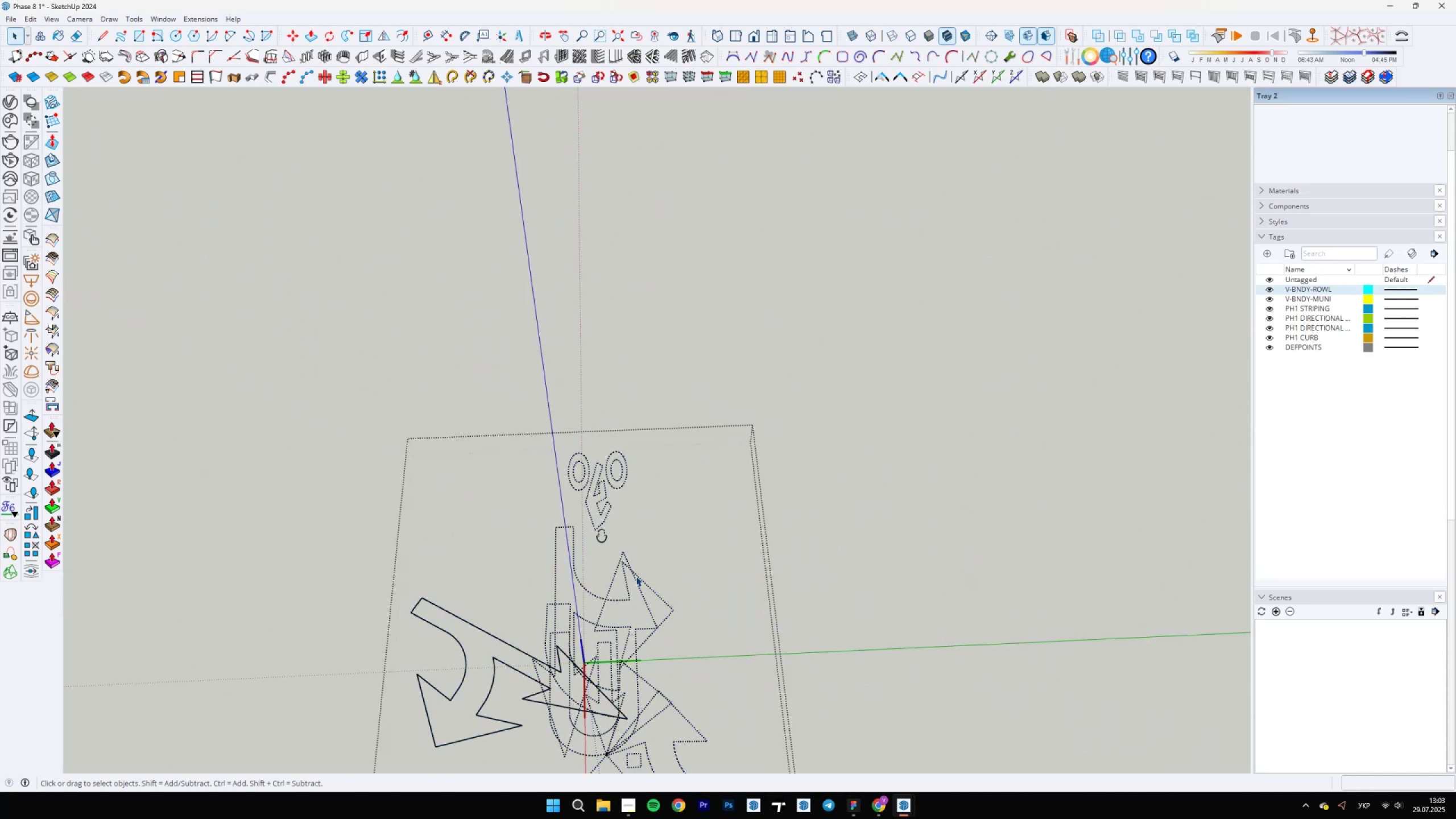 
scroll: coordinate [574, 660], scroll_direction: down, amount: 1.0
 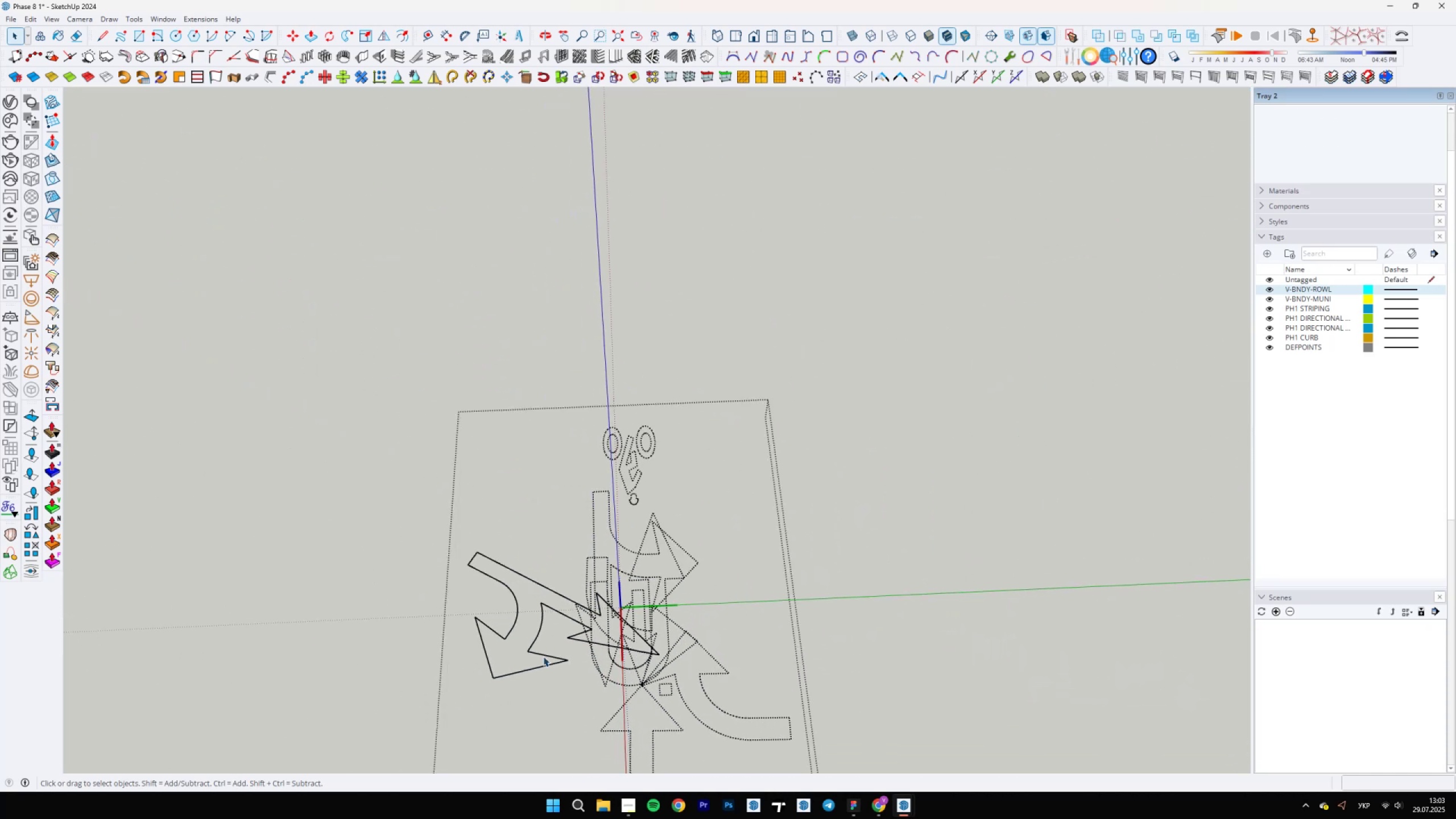 
left_click([544, 656])
 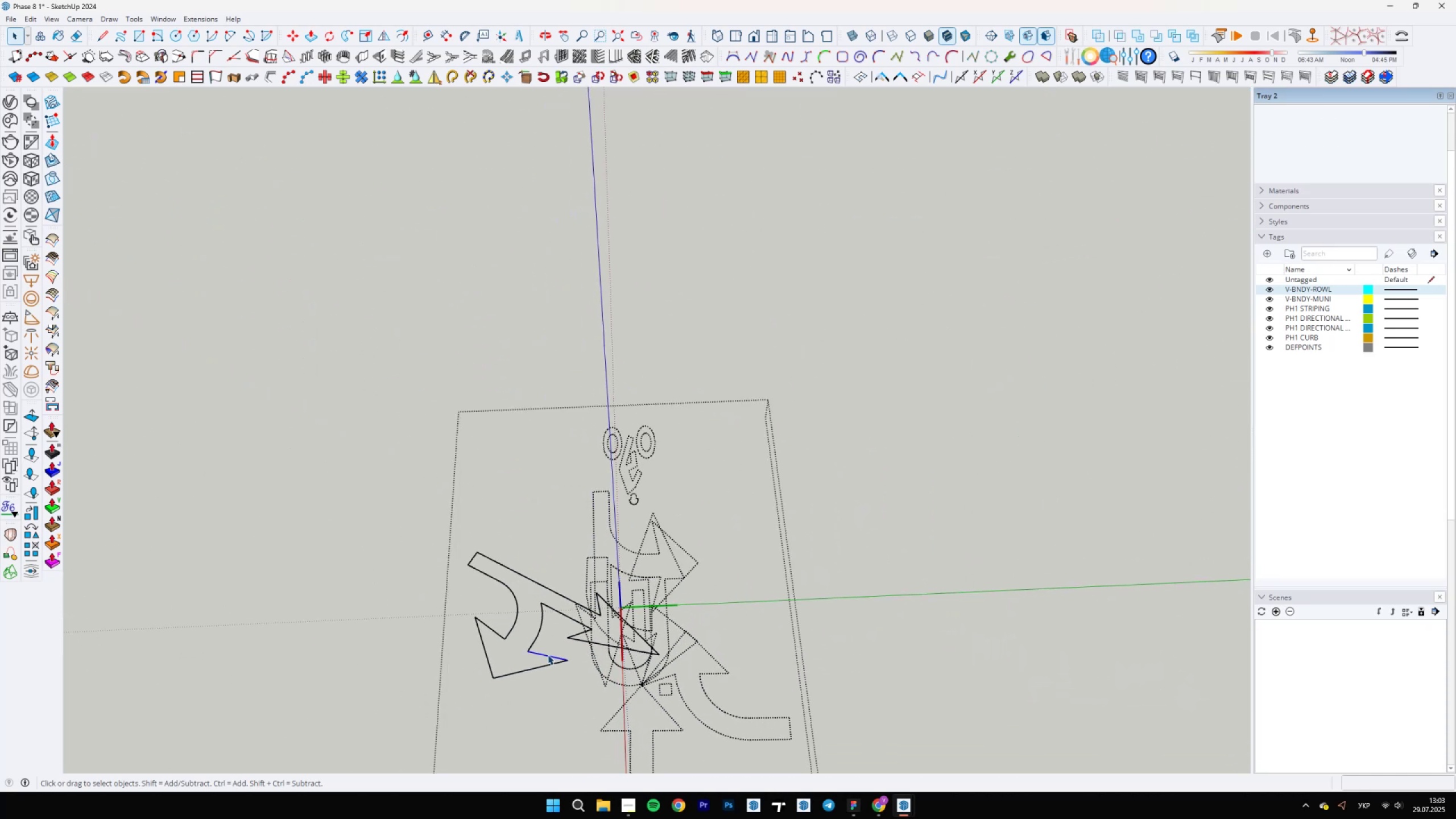 
triple_click([548, 654])
 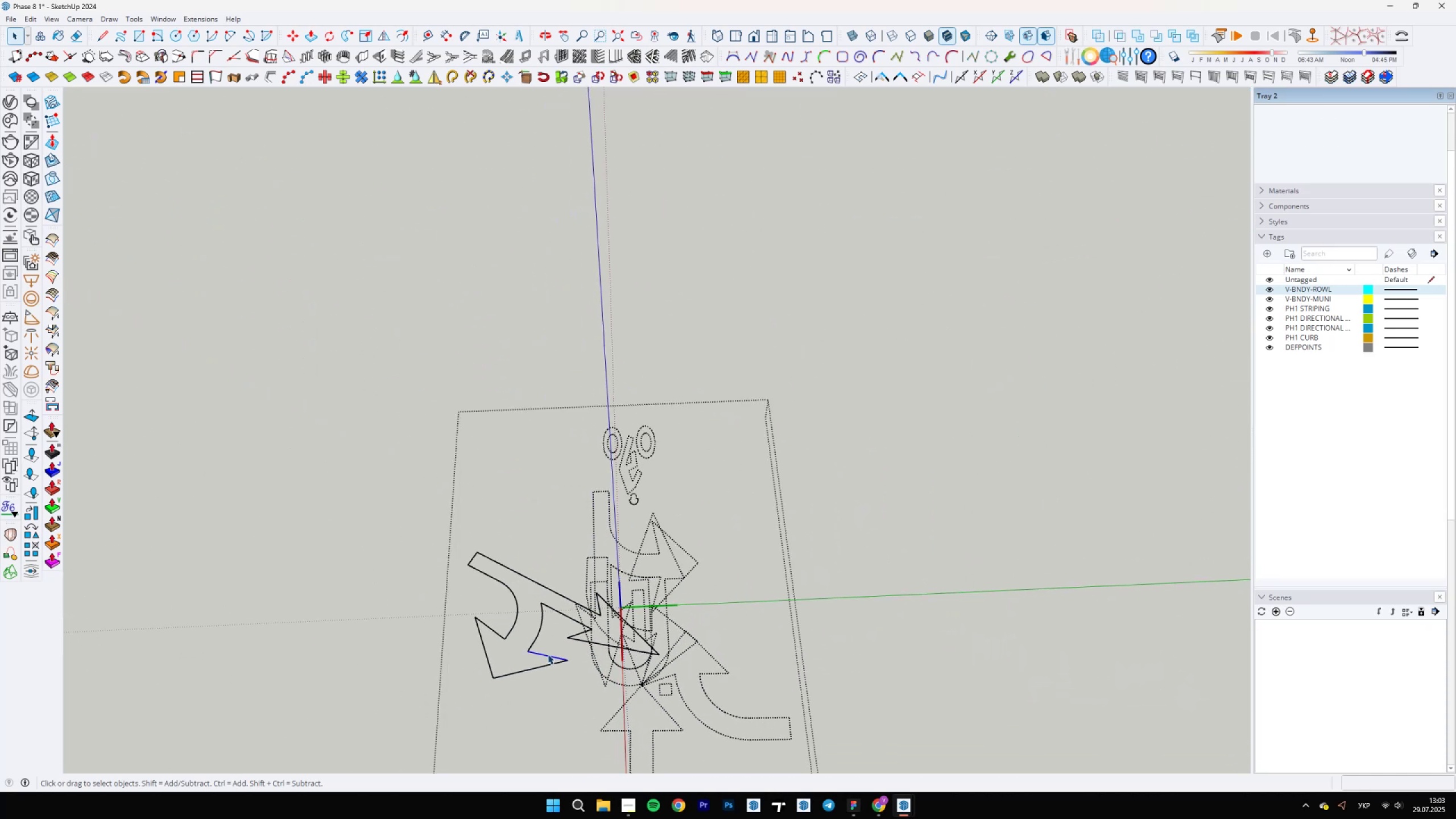 
triple_click([548, 654])
 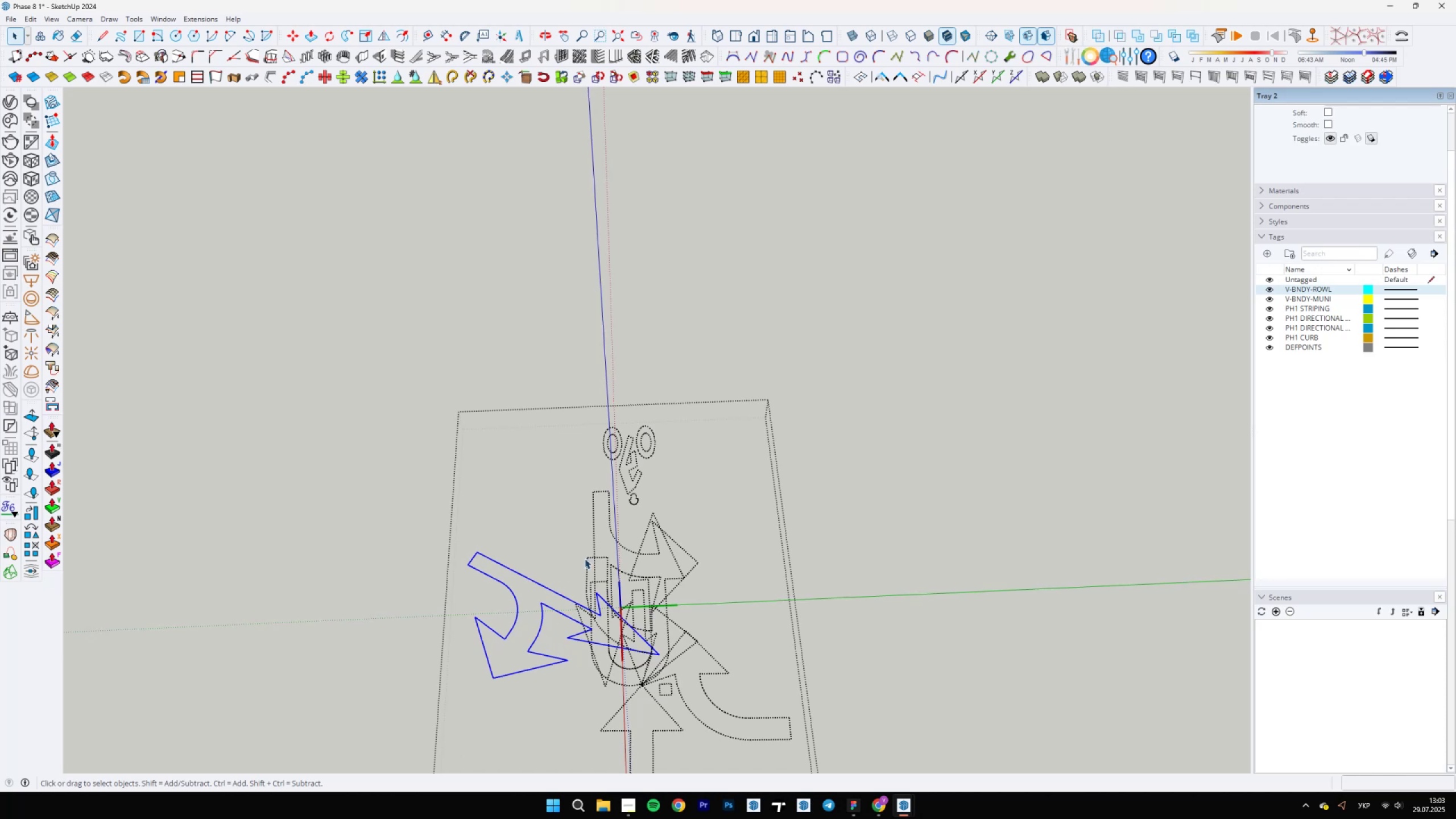 
key(Control+Shift+I)
 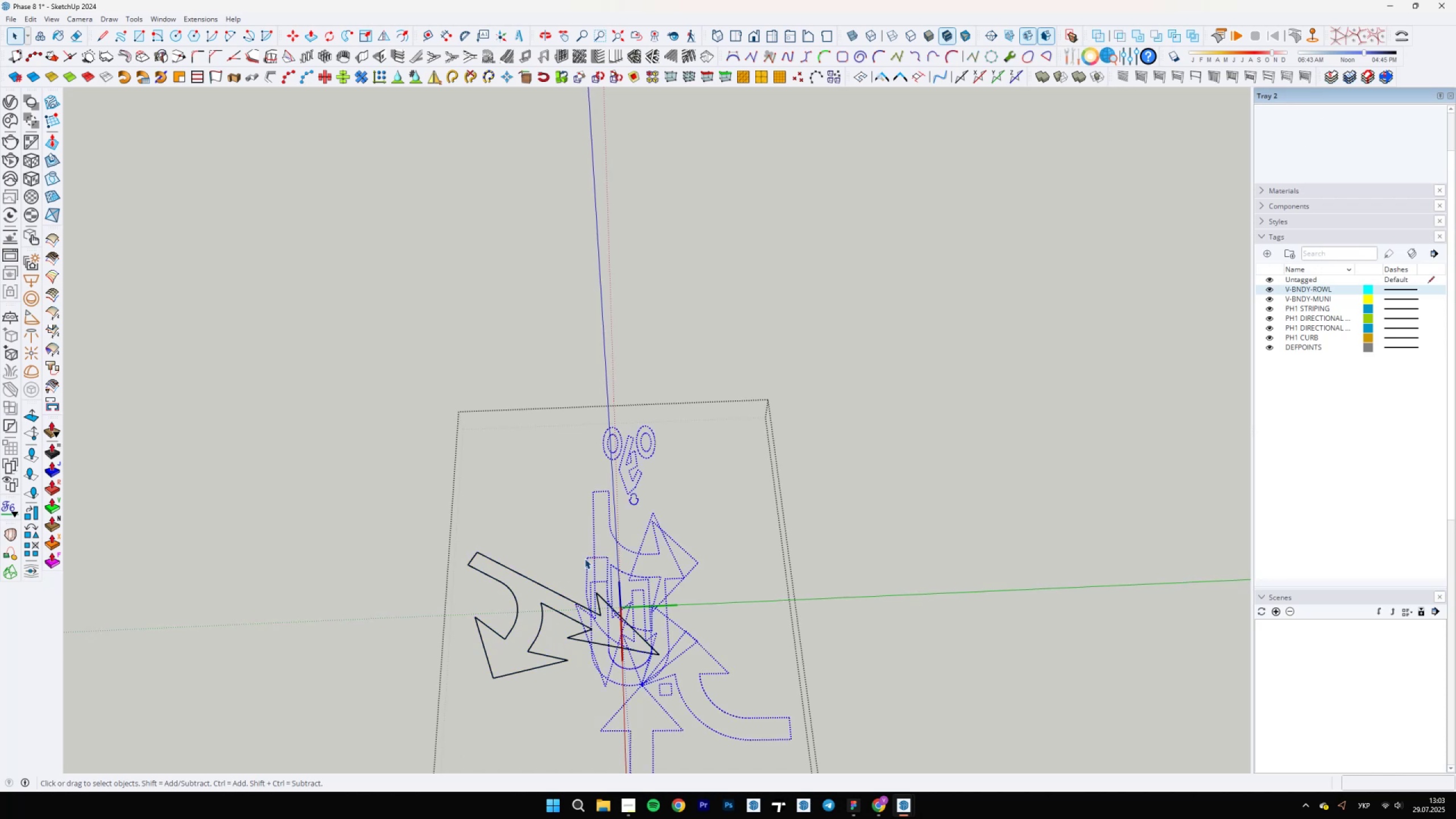 
key(Delete)
 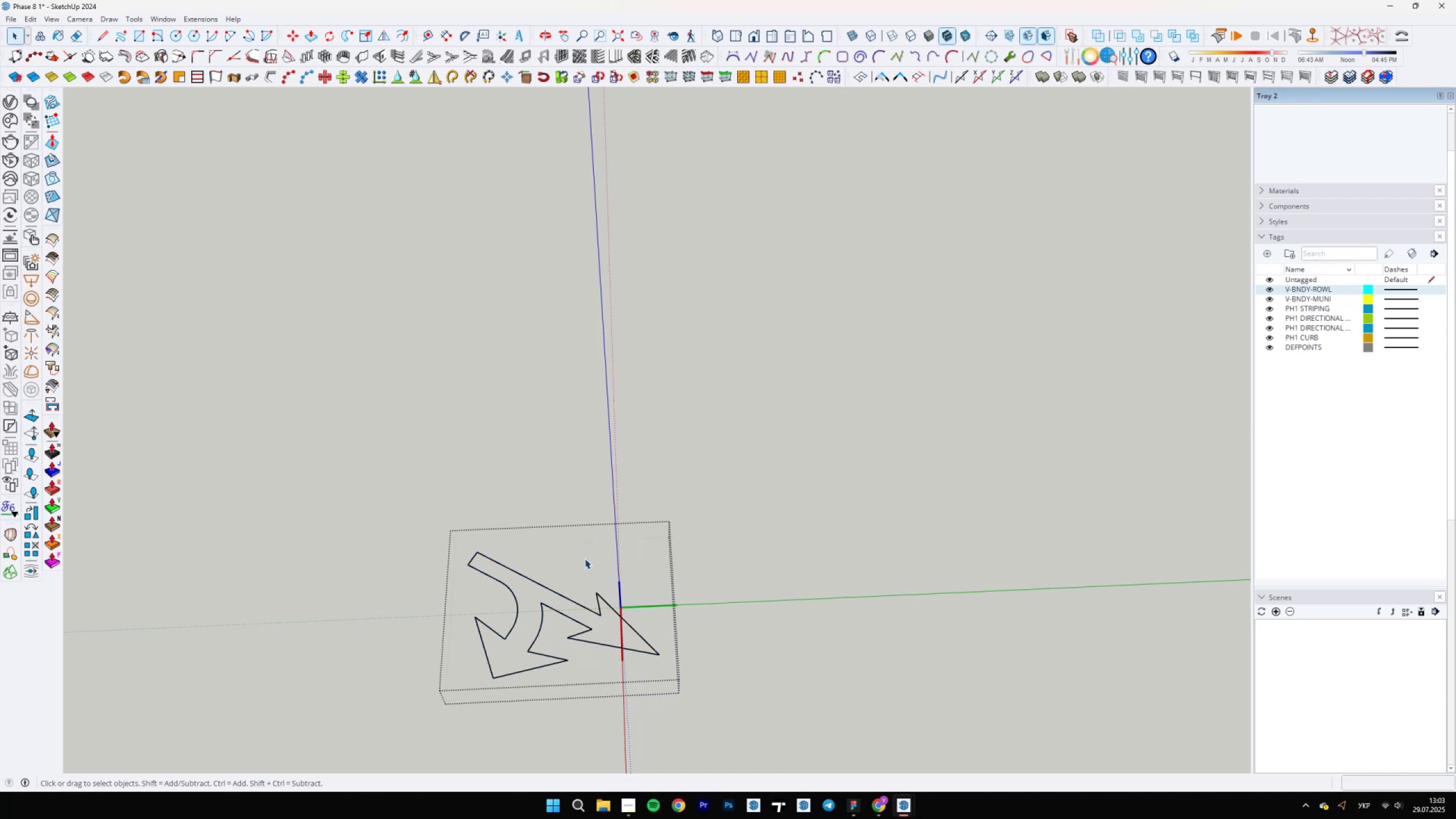 
key(Escape)
 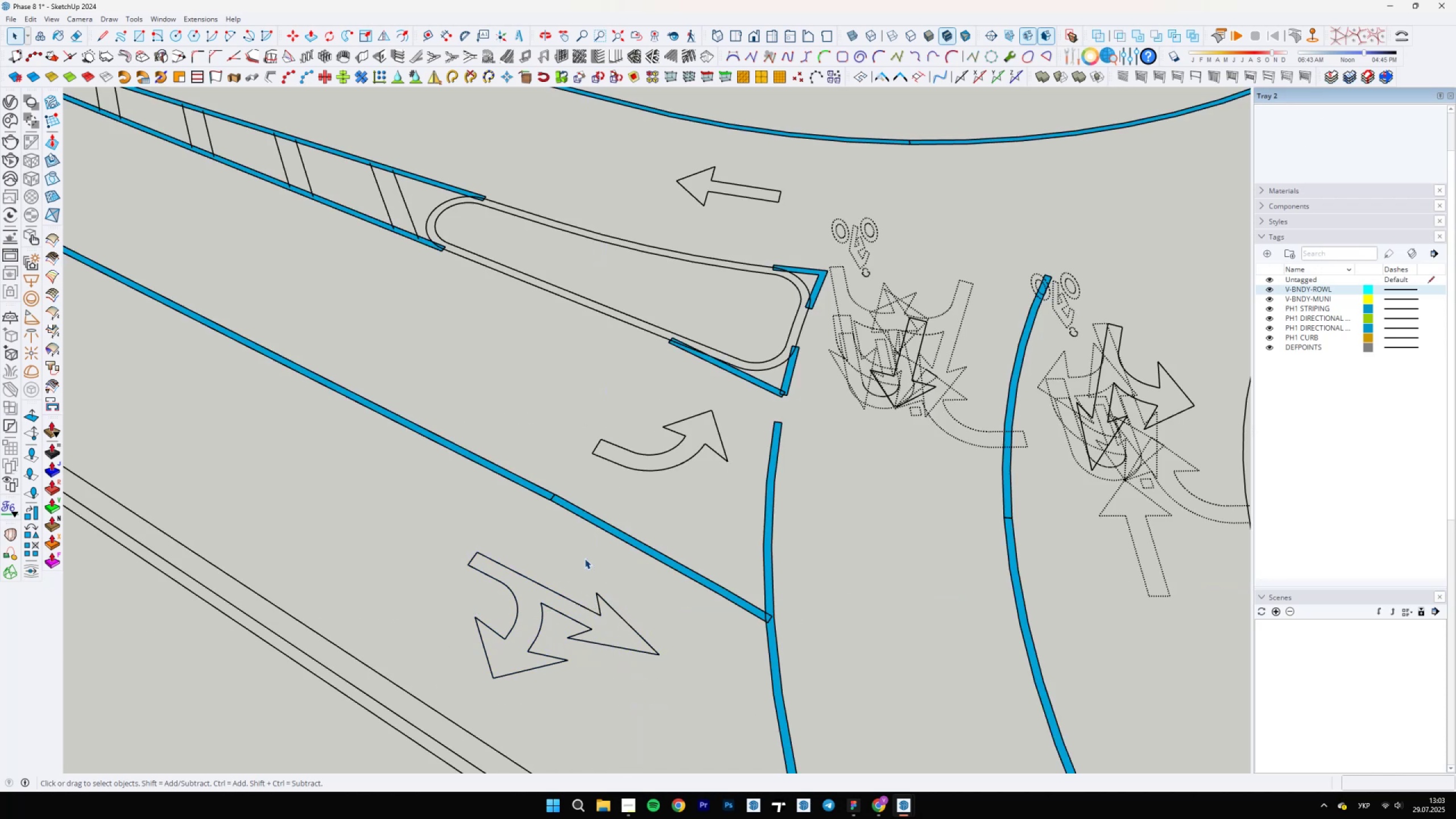 
scroll: coordinate [730, 499], scroll_direction: up, amount: 4.0
 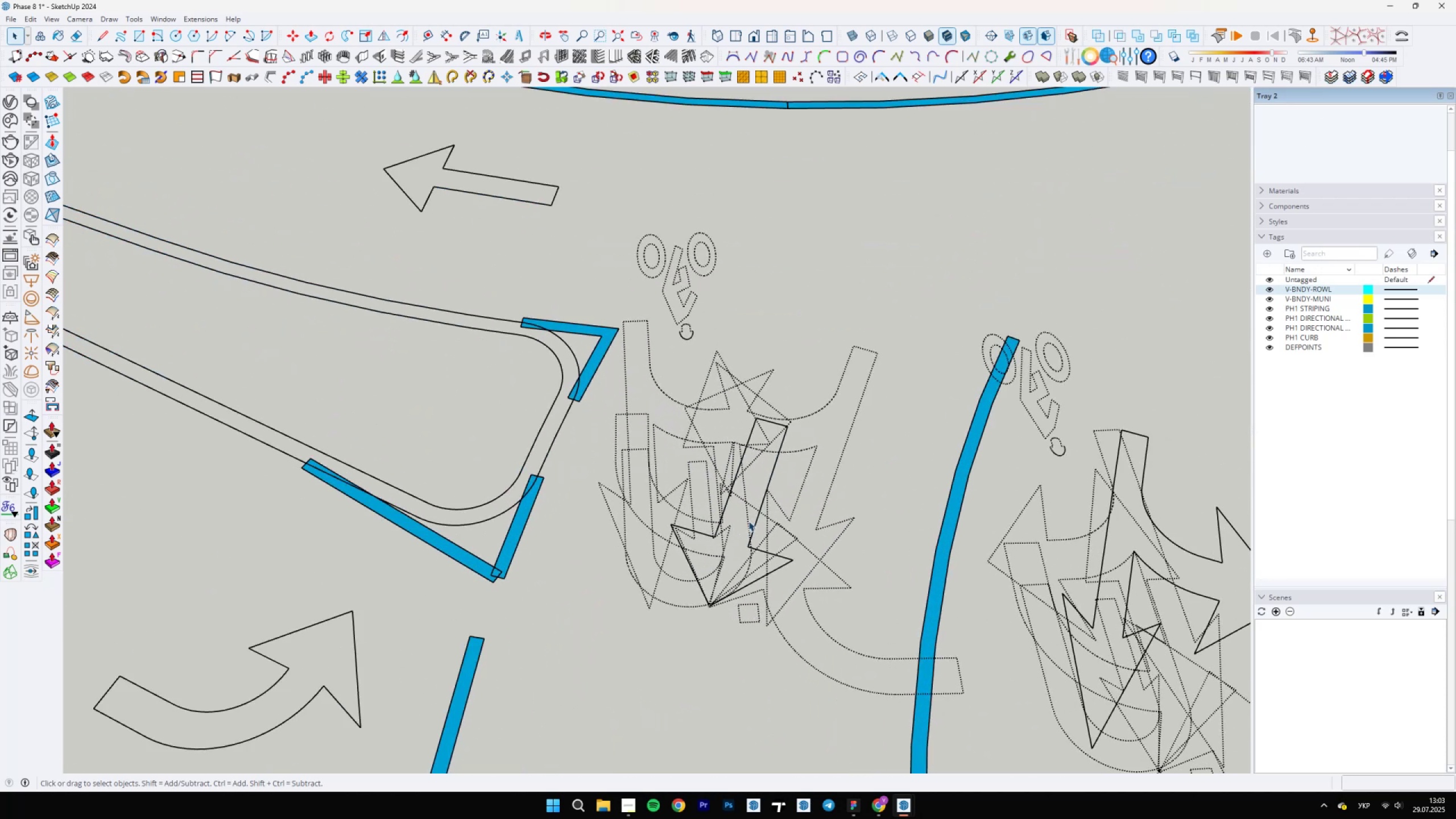 
double_click([756, 519])
 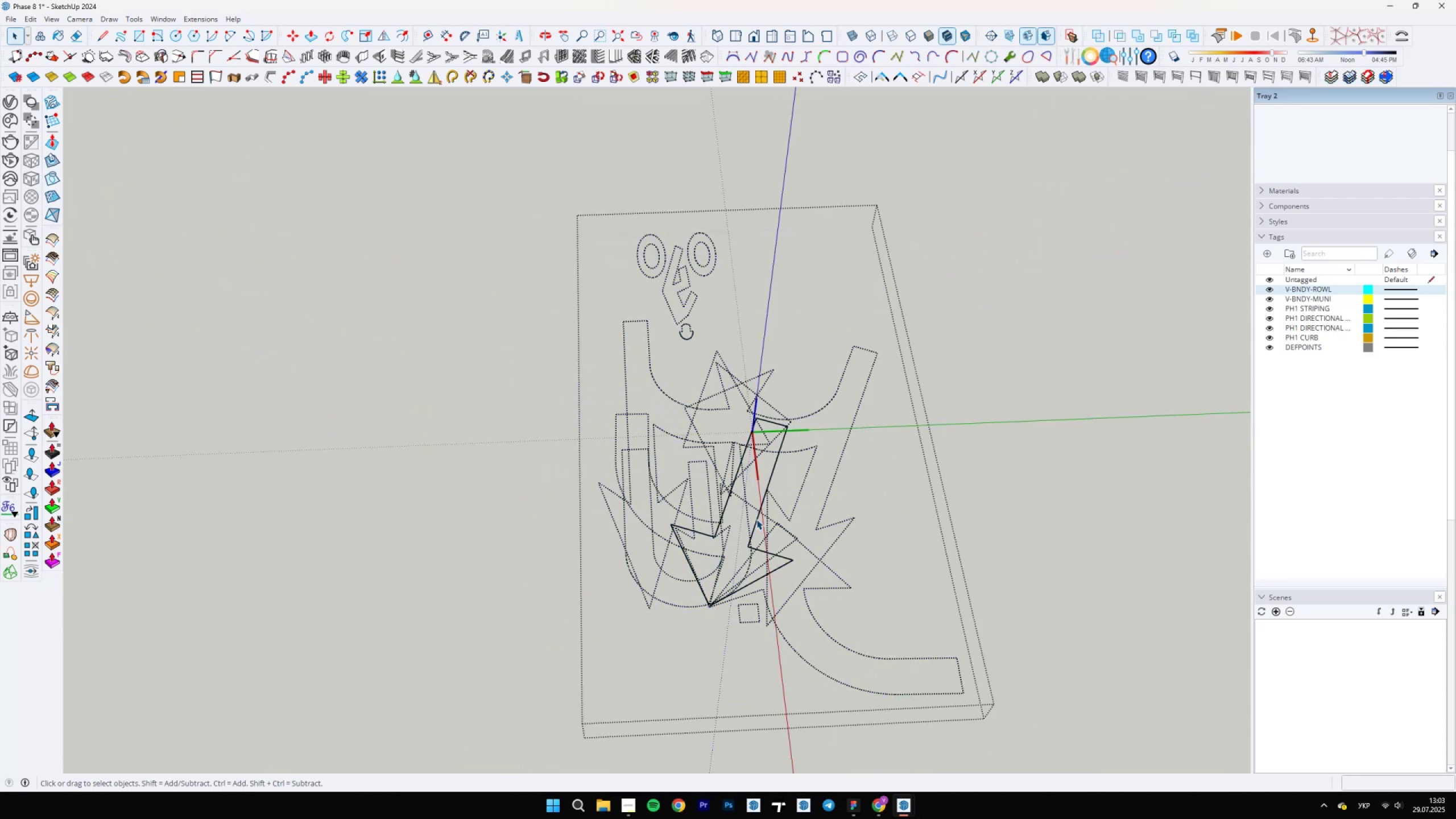 
triple_click([756, 519])
 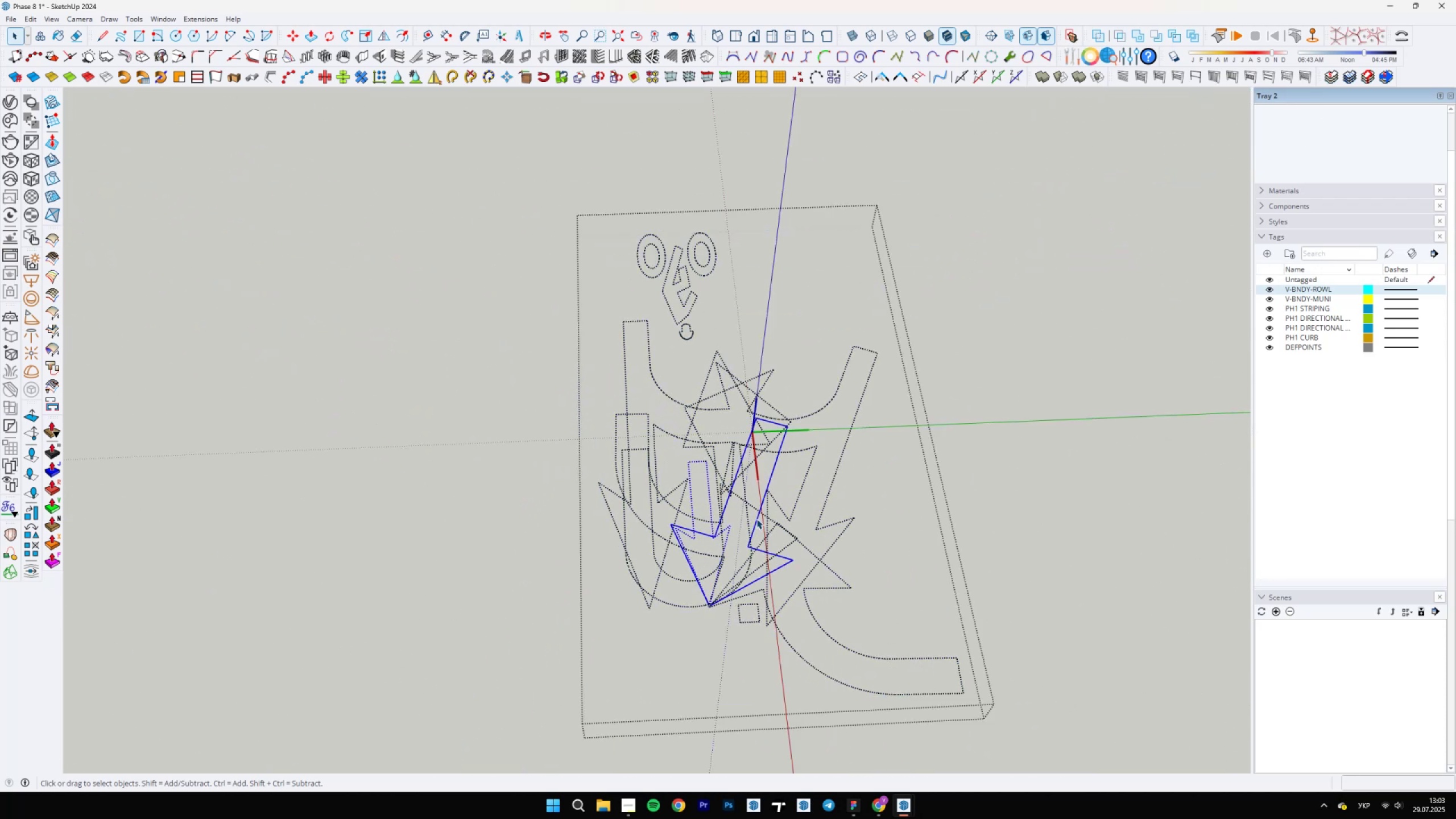 
triple_click([756, 519])
 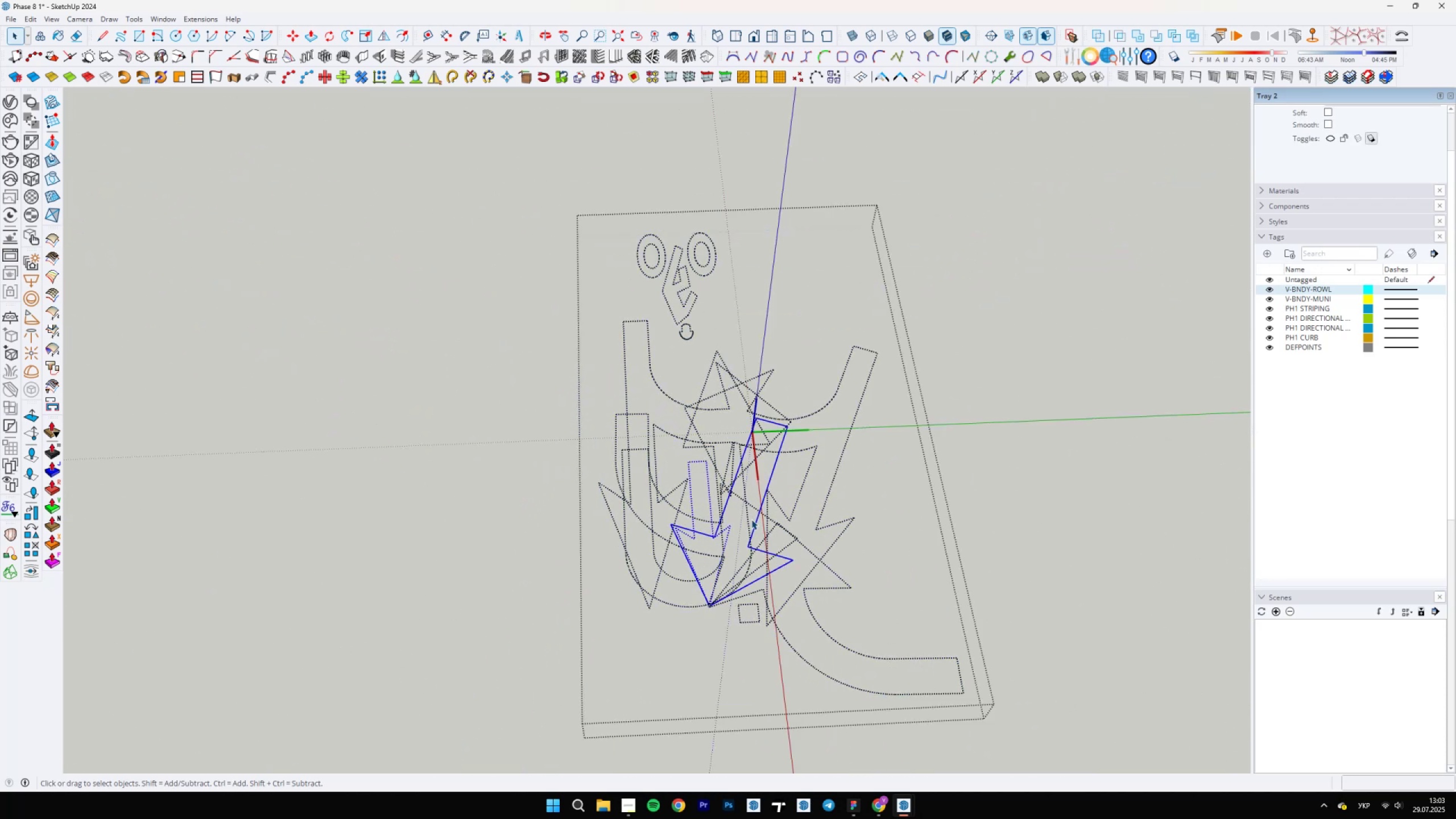 
scroll: coordinate [679, 521], scroll_direction: up, amount: 4.0
 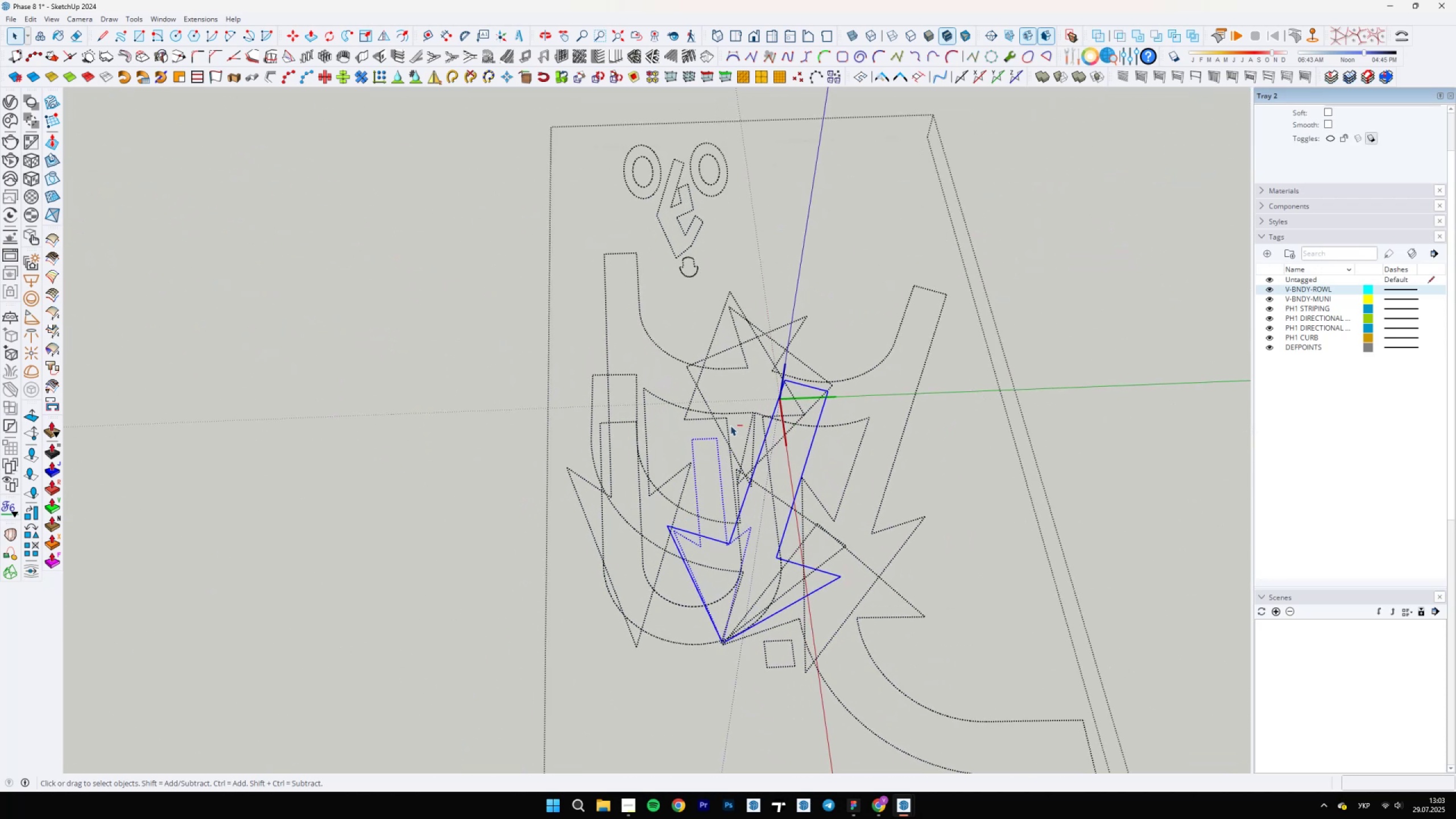 
hold_key(key=ControlLeft, duration=5.19)
hold_key(key=ShiftLeft, duration=1.53)
left_click_drag(start_coordinate=[729, 426], to_coordinate=[676, 483])
 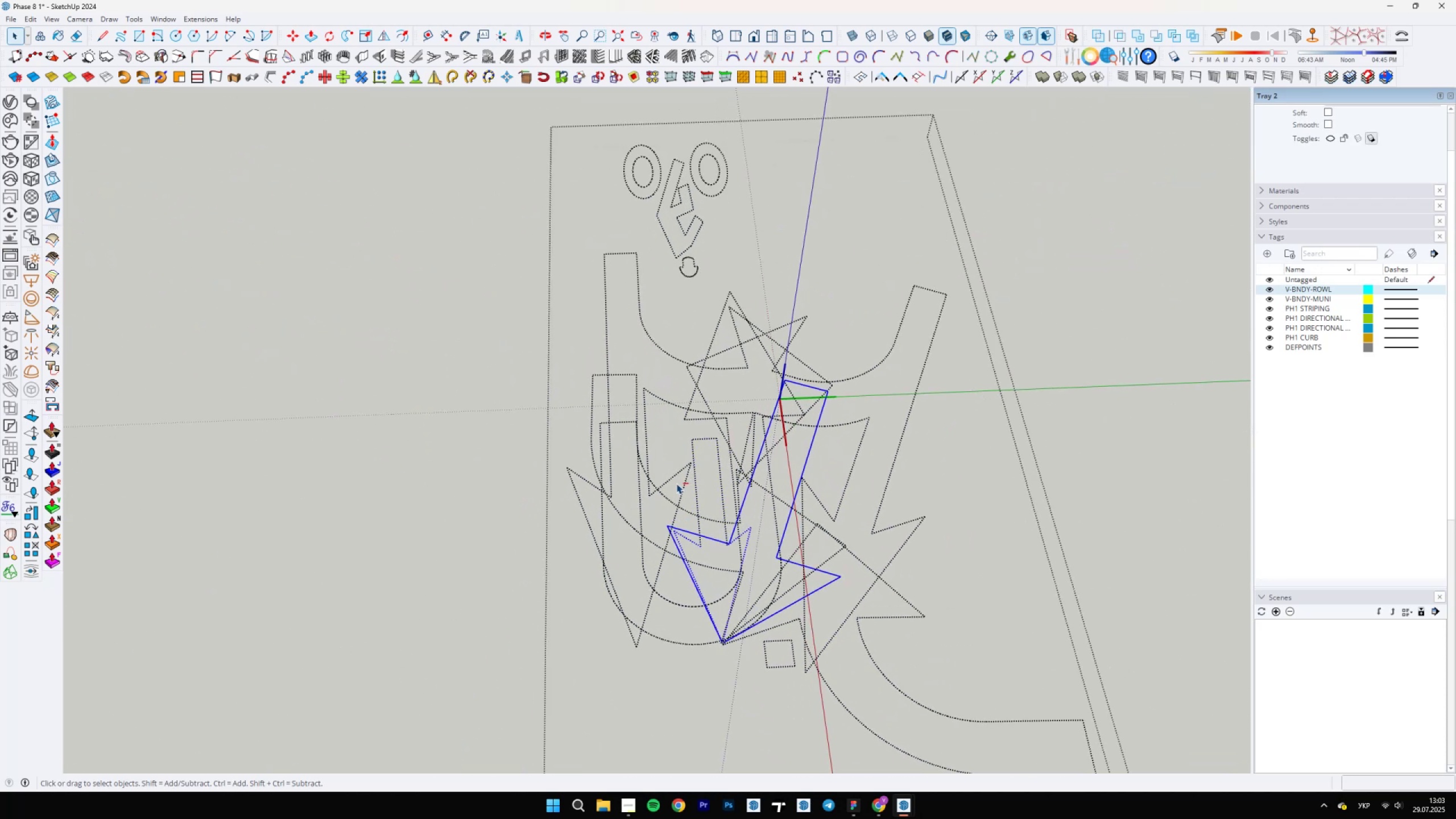 
scroll: coordinate [750, 537], scroll_direction: up, amount: 5.0
 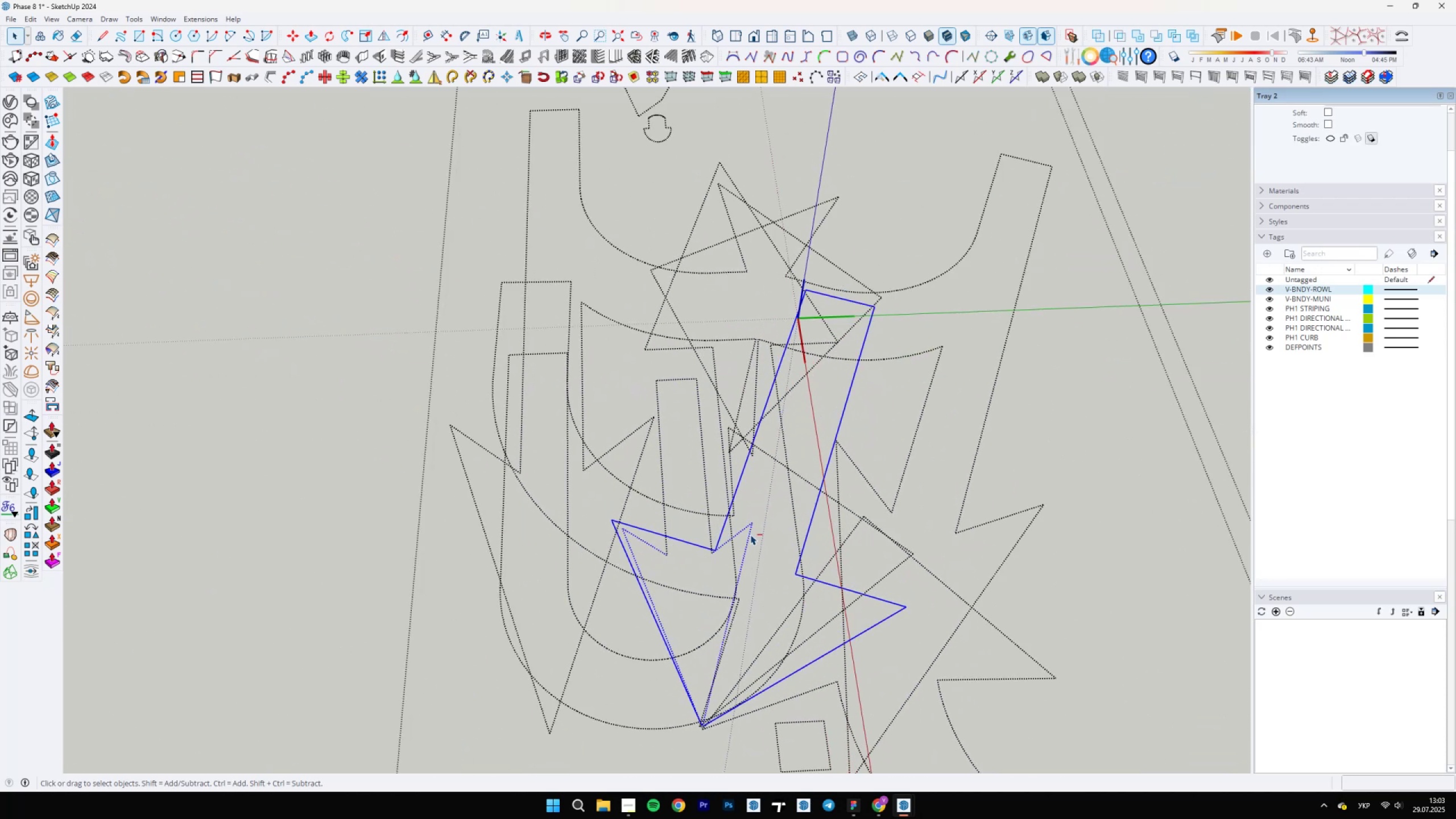 
left_click_drag(start_coordinate=[752, 522], to_coordinate=[734, 574])
 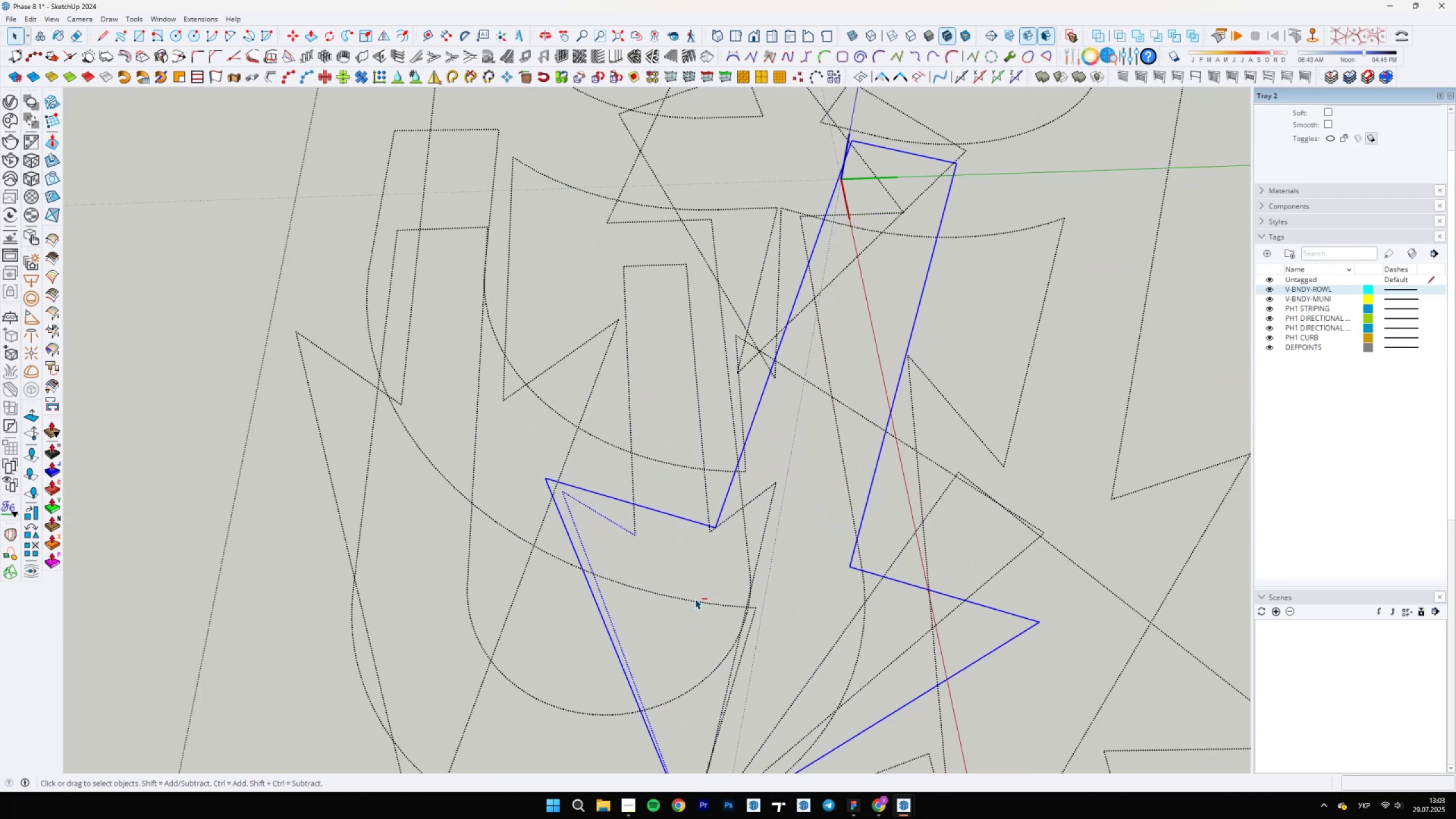 
hold_key(key=ShiftLeft, duration=1.52)
scroll: coordinate [617, 523], scroll_direction: up, amount: 9.0
 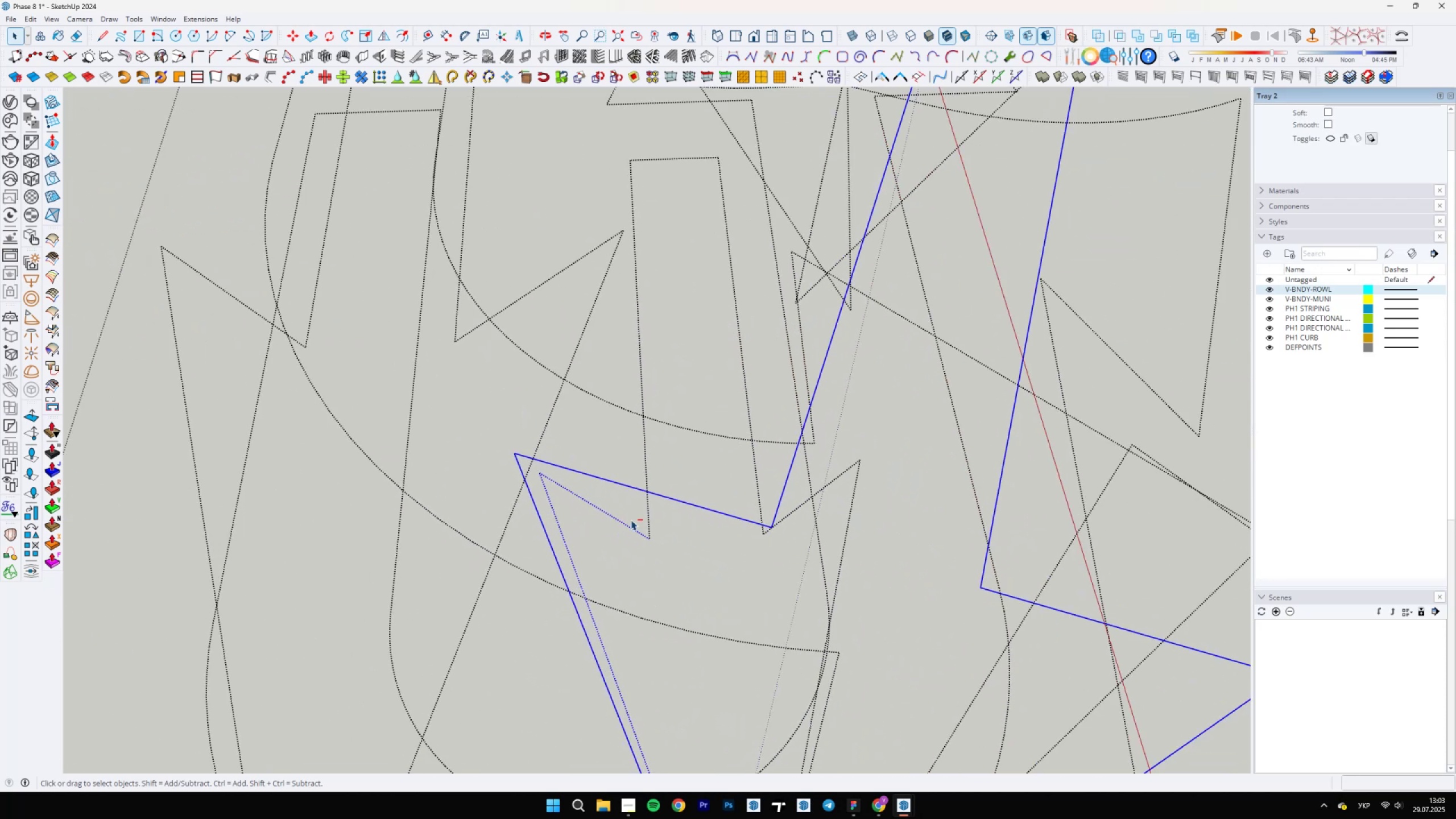 
left_click_drag(start_coordinate=[646, 521], to_coordinate=[566, 550])
 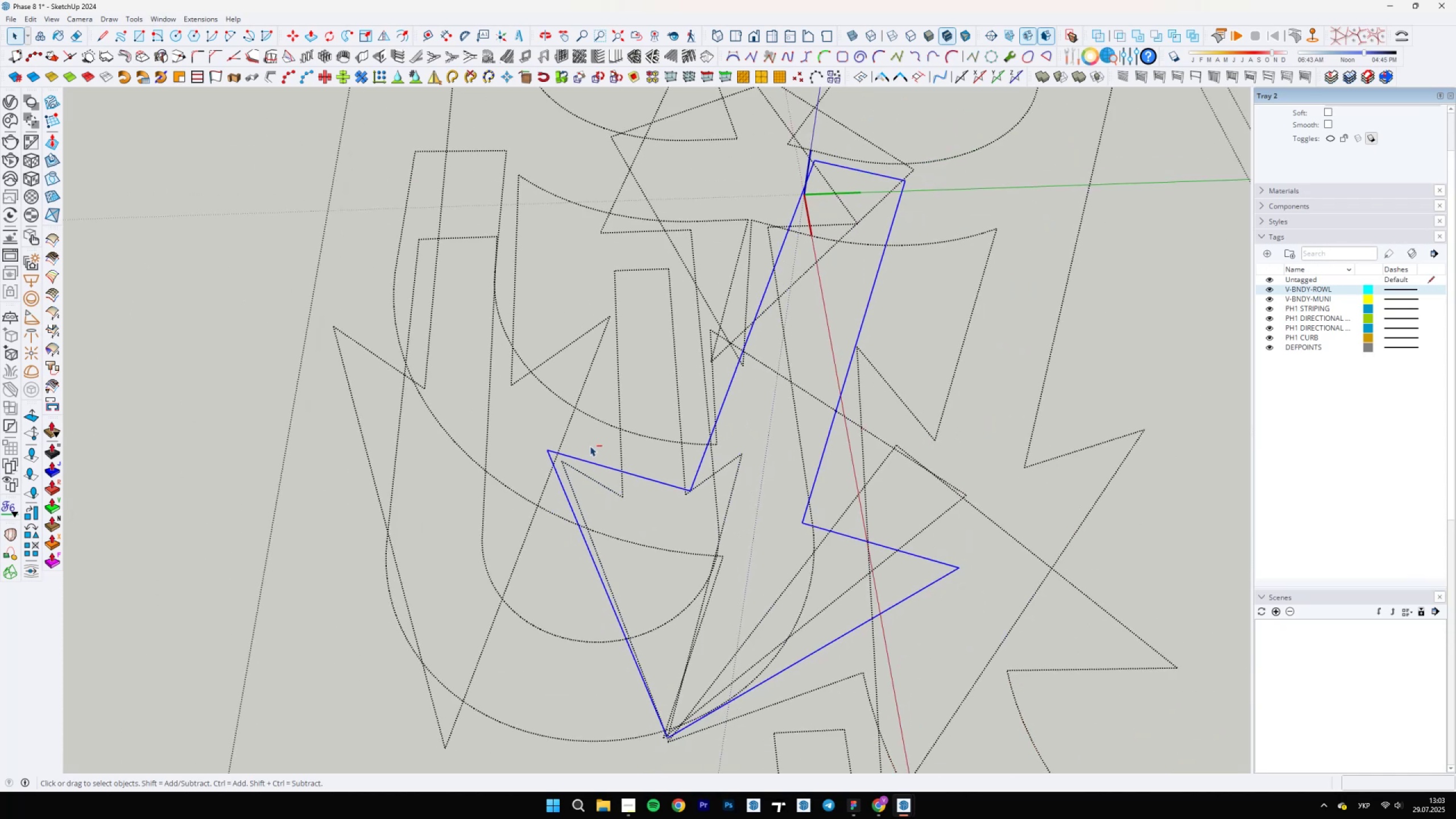 
hold_key(key=ShiftLeft, duration=1.51)
scroll: coordinate [665, 639], scroll_direction: down, amount: 11.0
 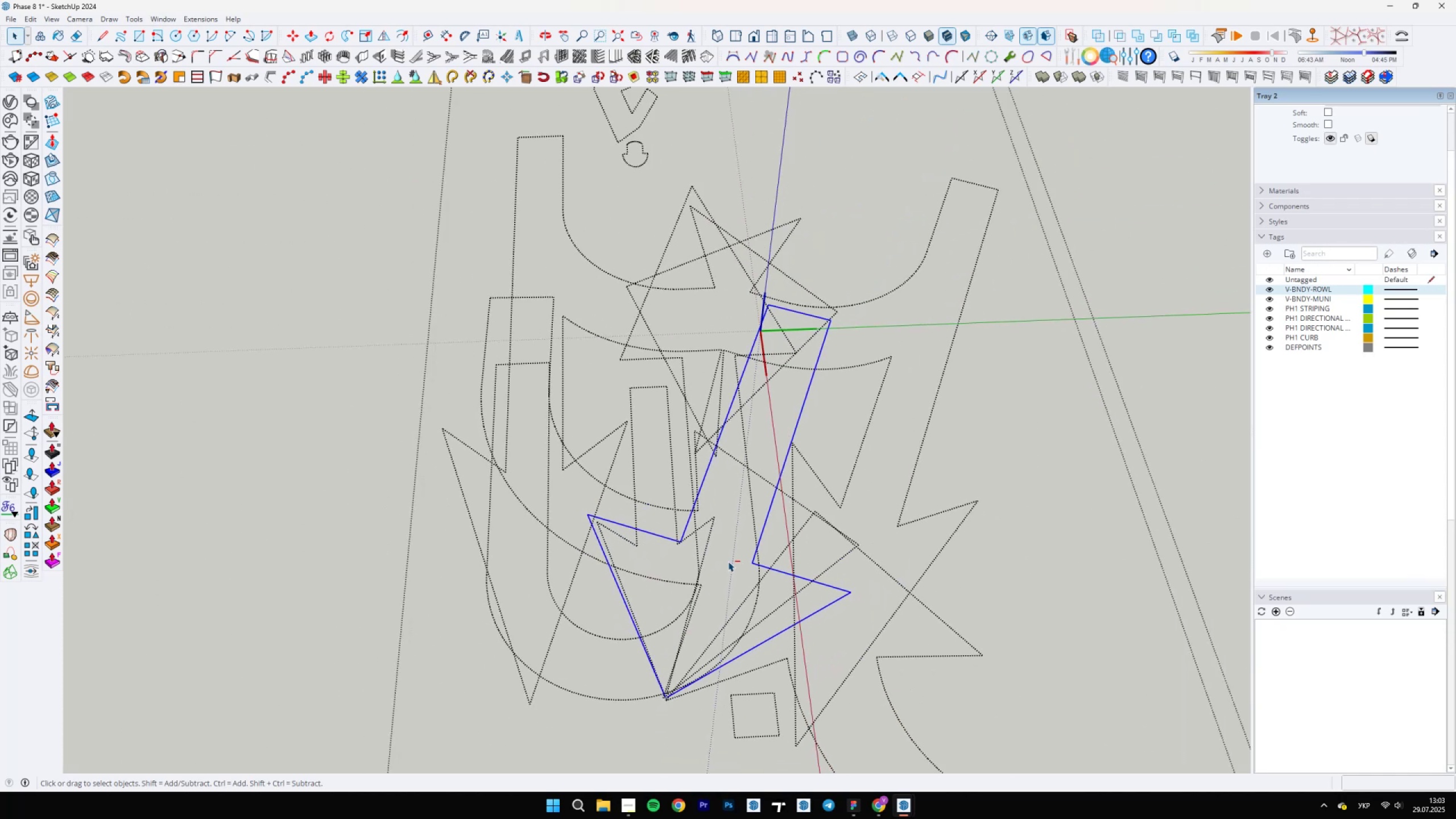 
hold_key(key=ShiftLeft, duration=0.57)
 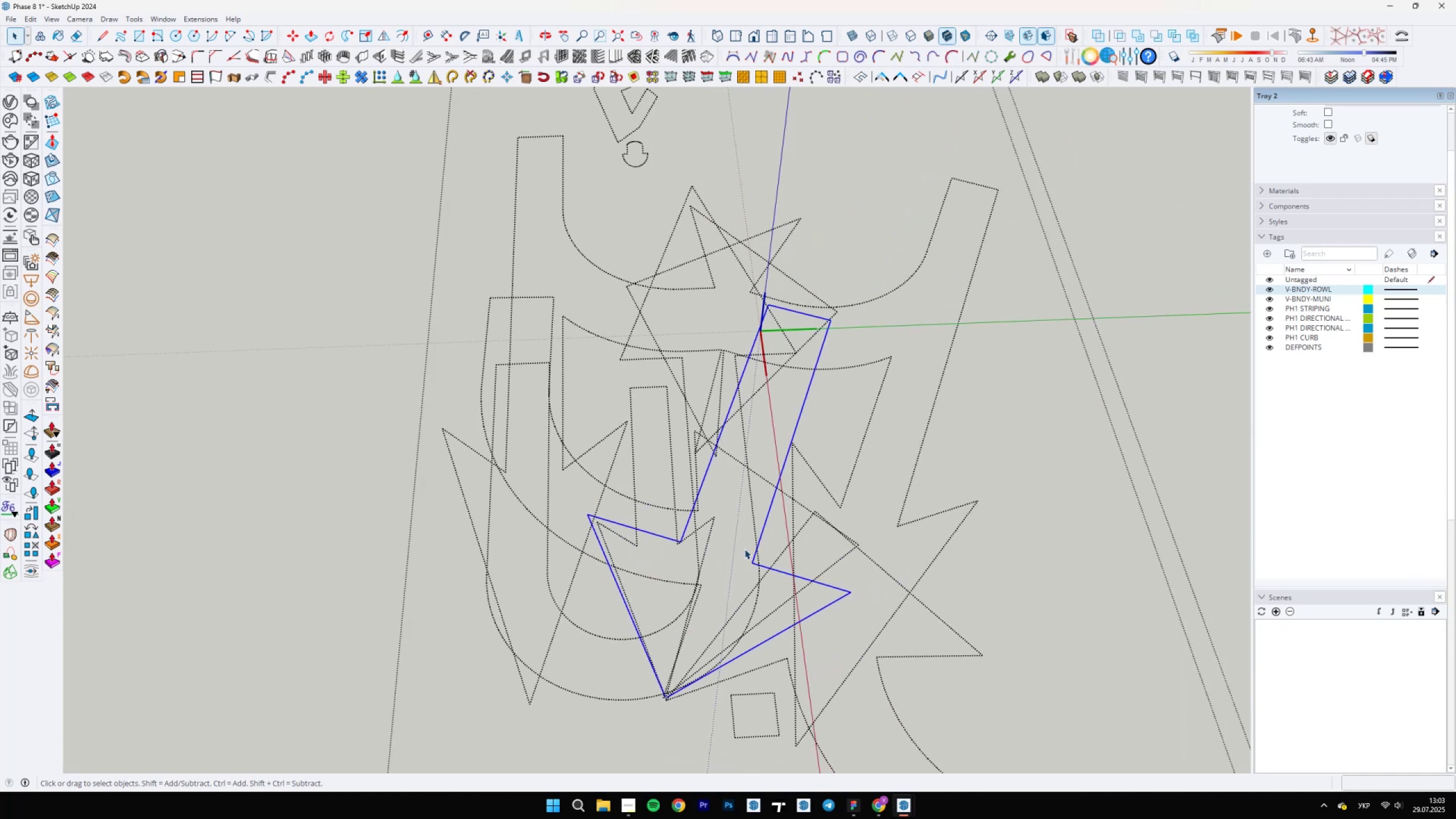 
key(Control+Shift+I)
 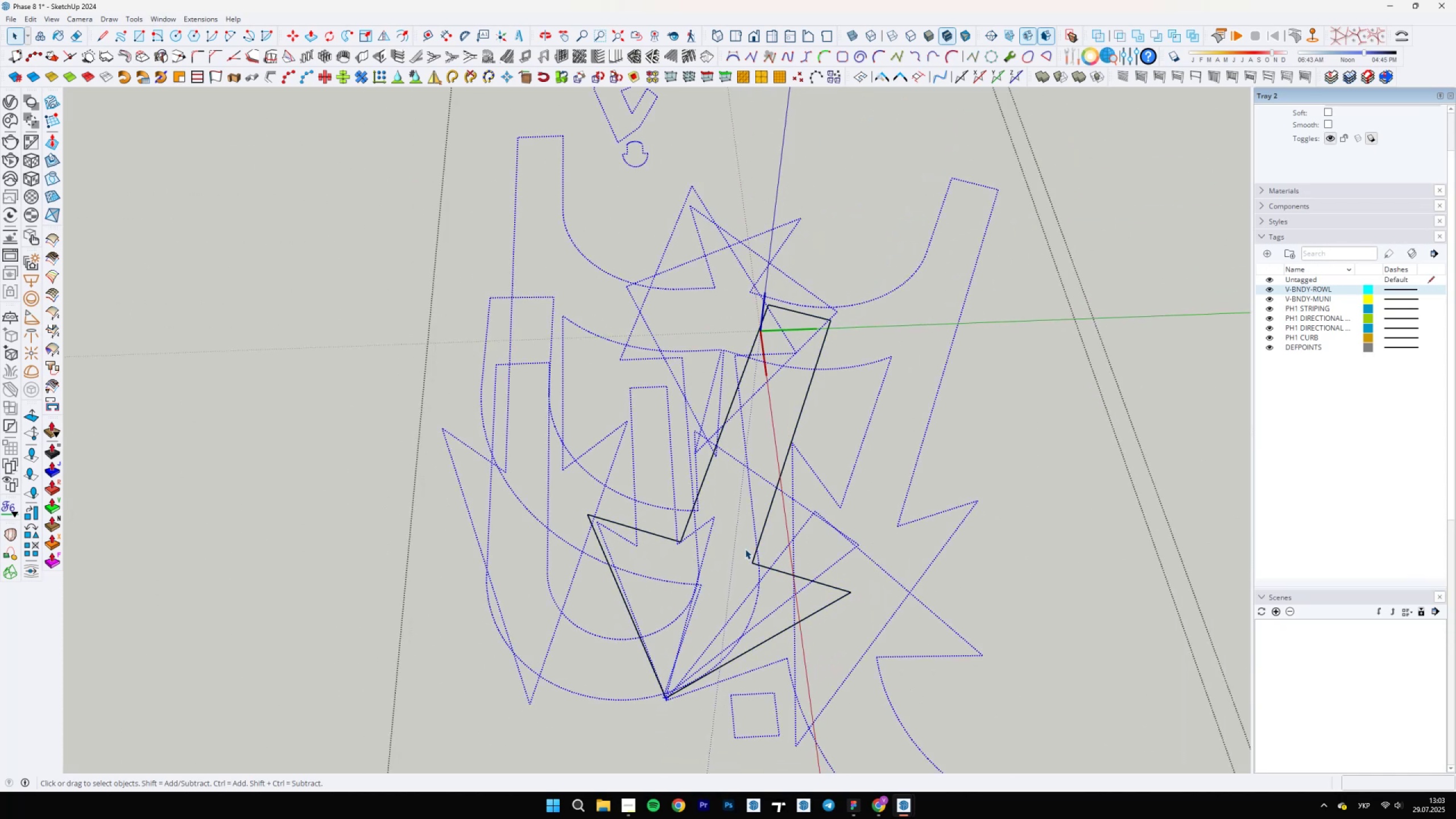 
key(Delete)
 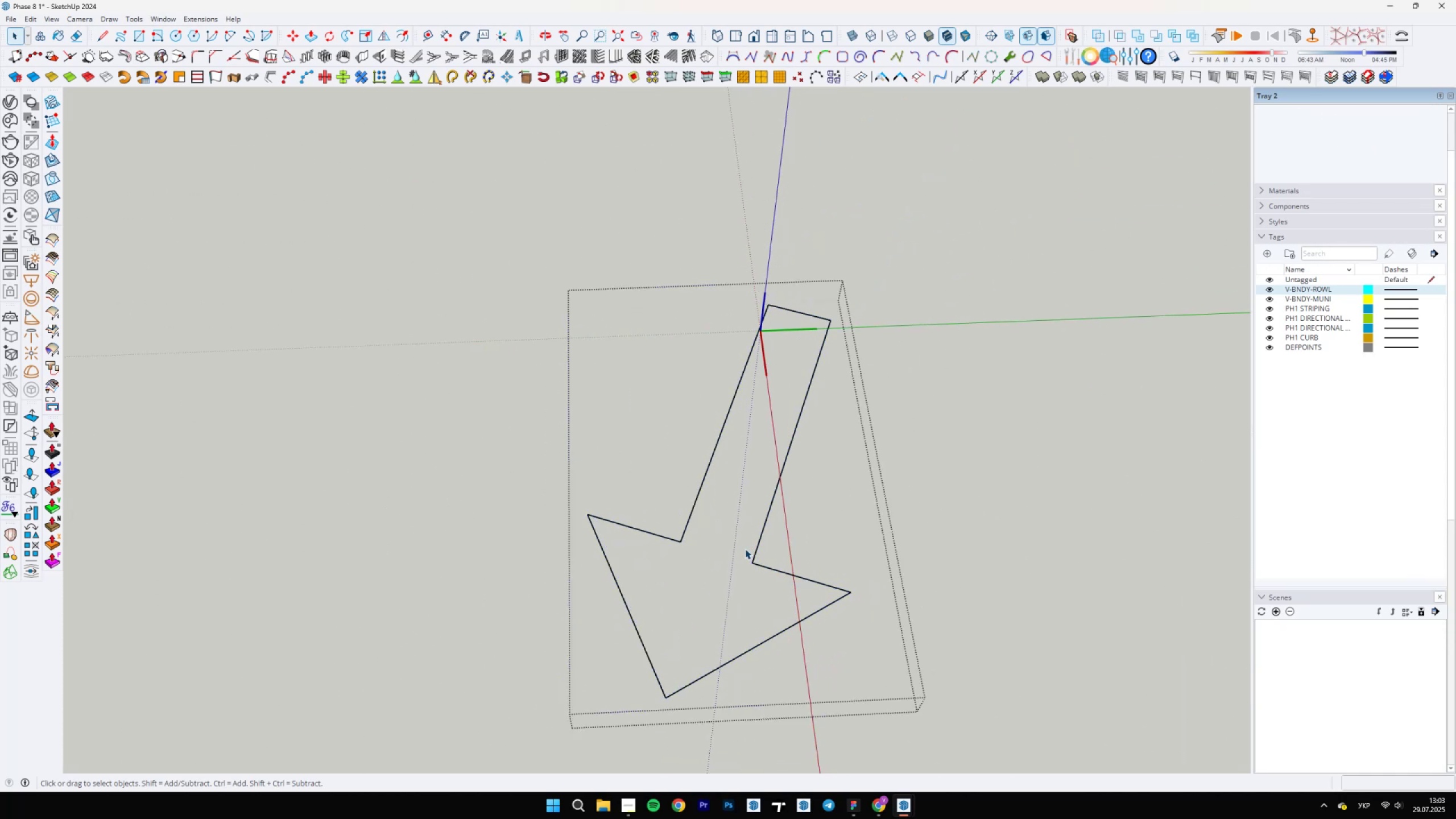 
key(Escape)
 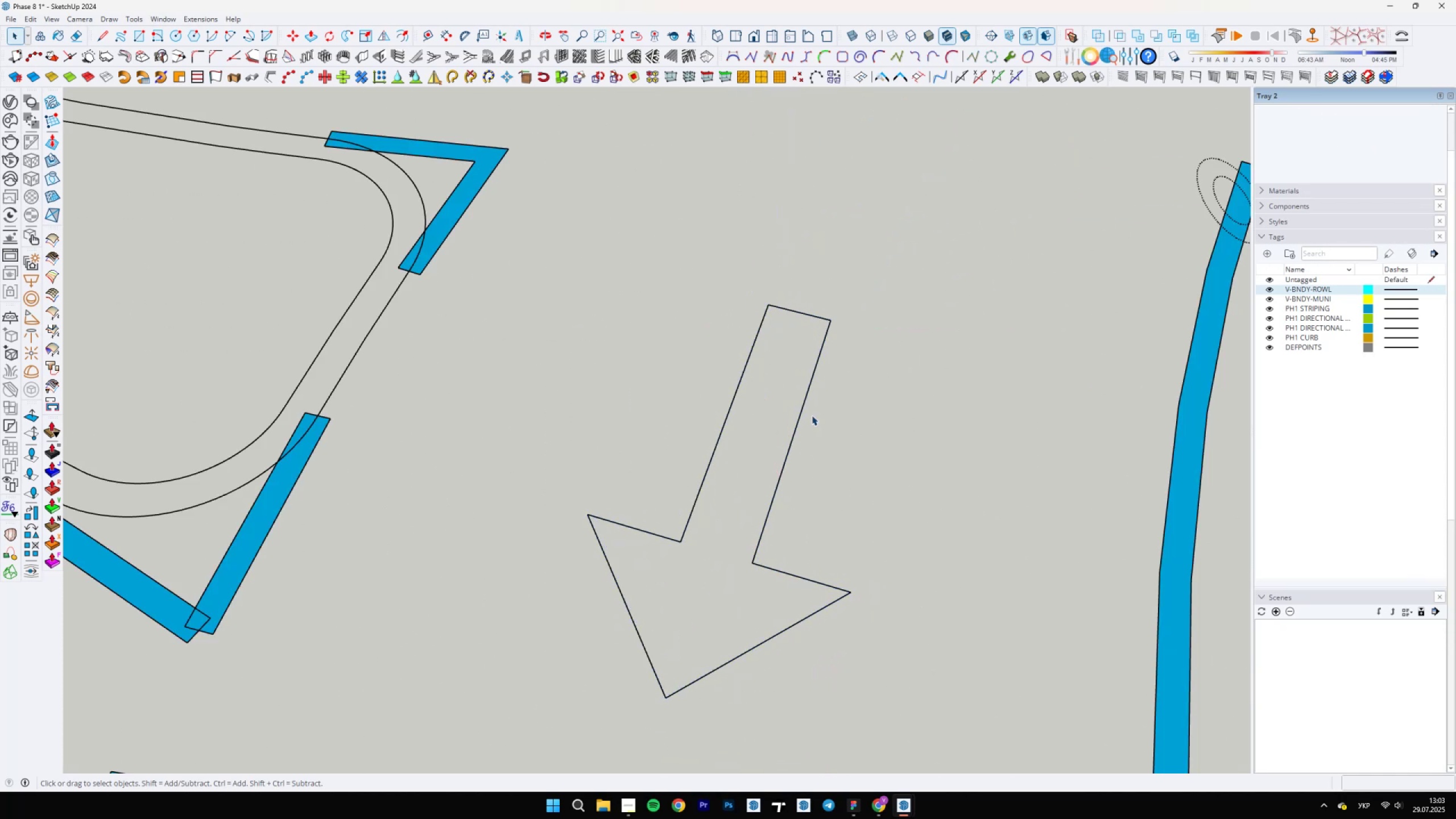 
scroll: coordinate [542, 450], scroll_direction: down, amount: 23.0
 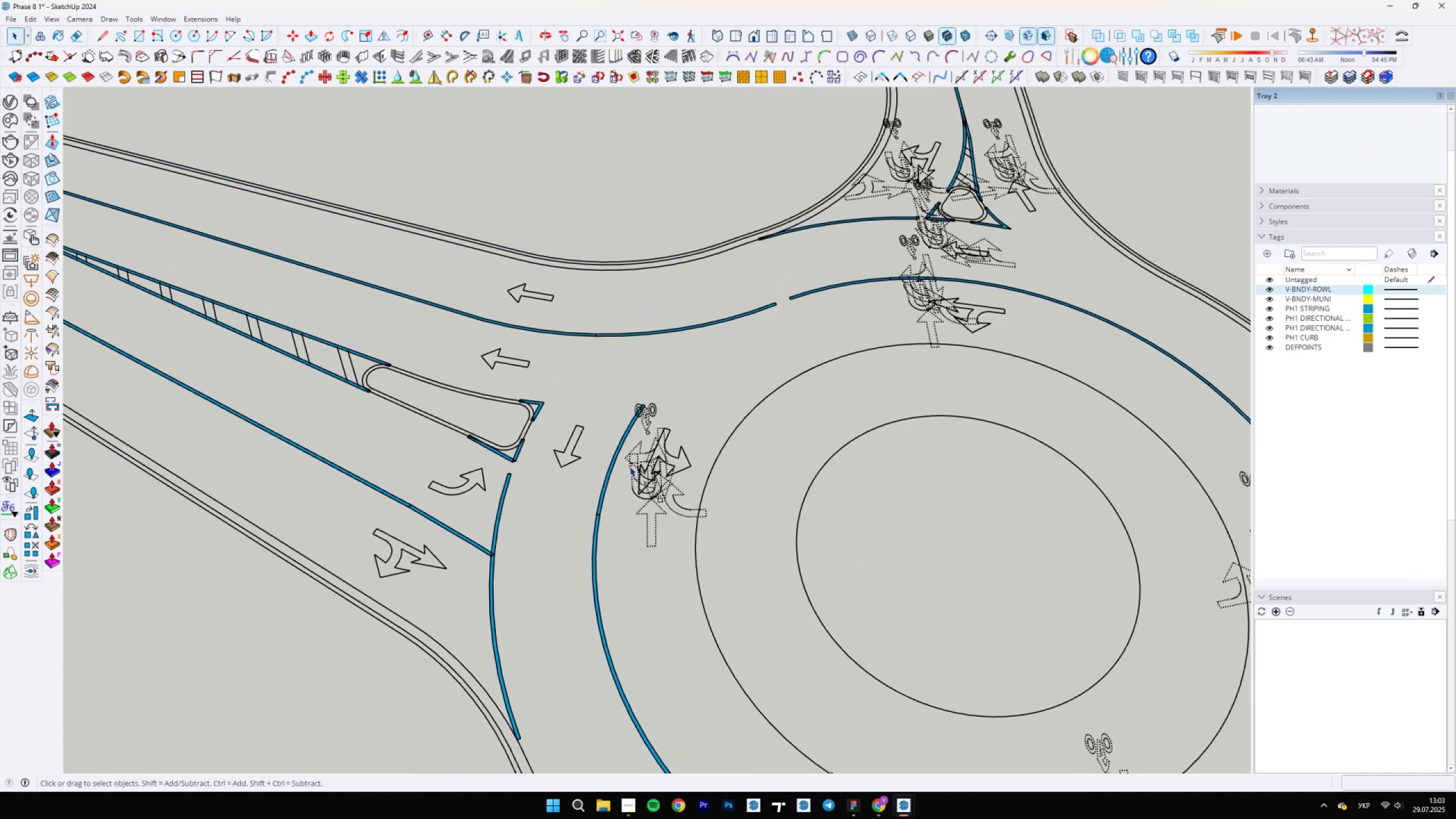 
scroll: coordinate [655, 431], scroll_direction: up, amount: 11.0
 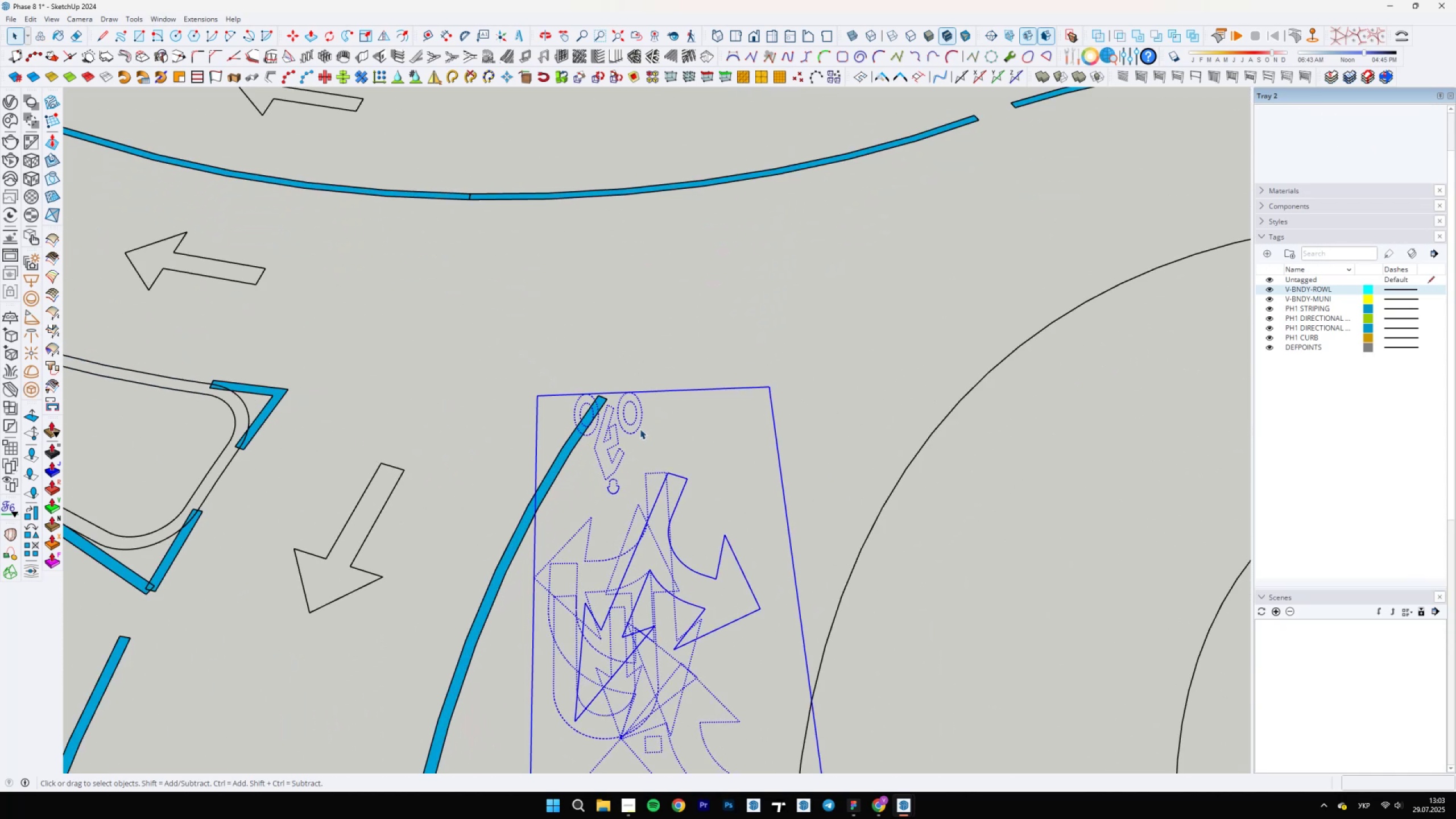 
double_click([638, 429])
 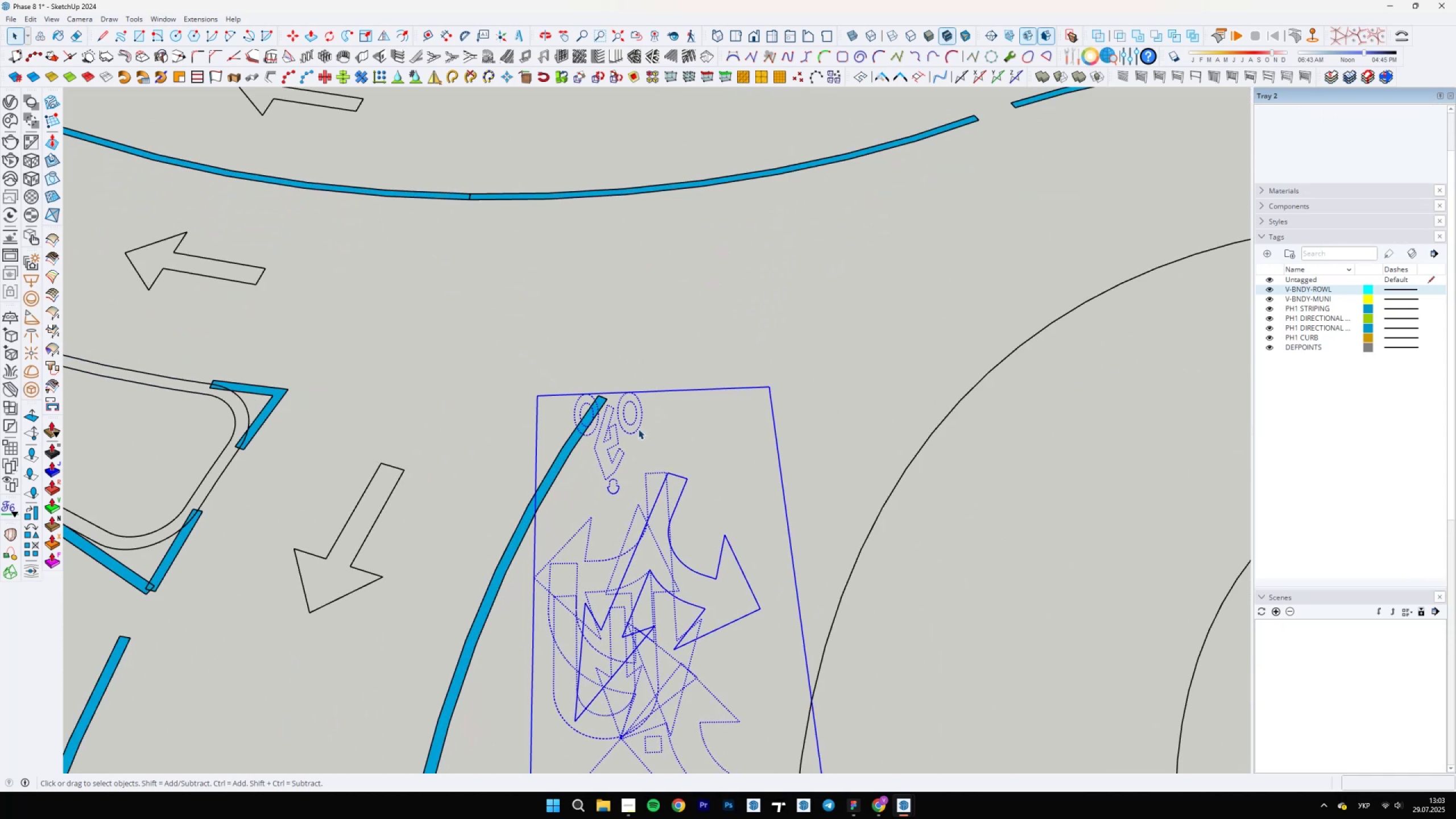 
triple_click([638, 429])
 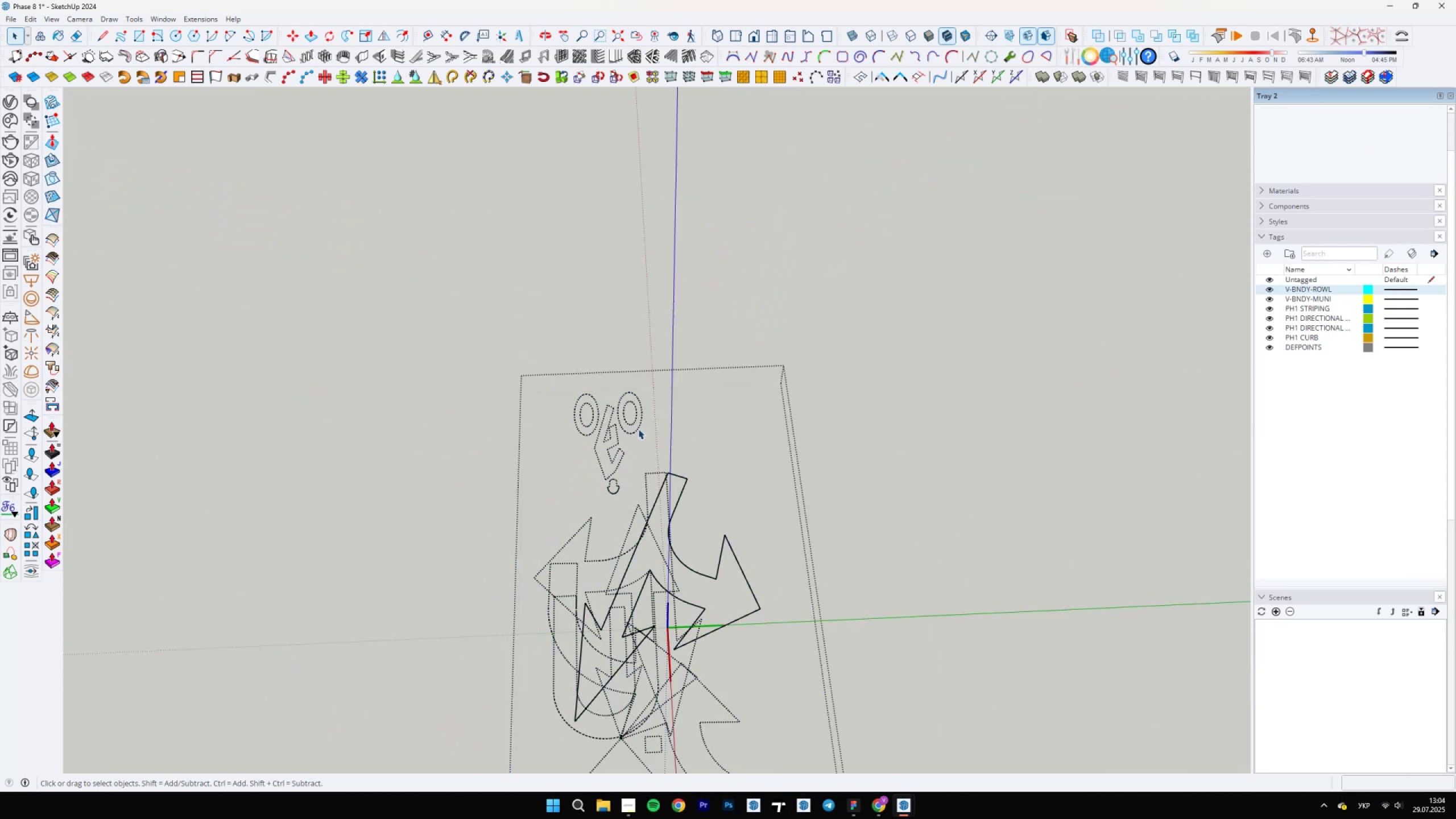 
triple_click([638, 429])
 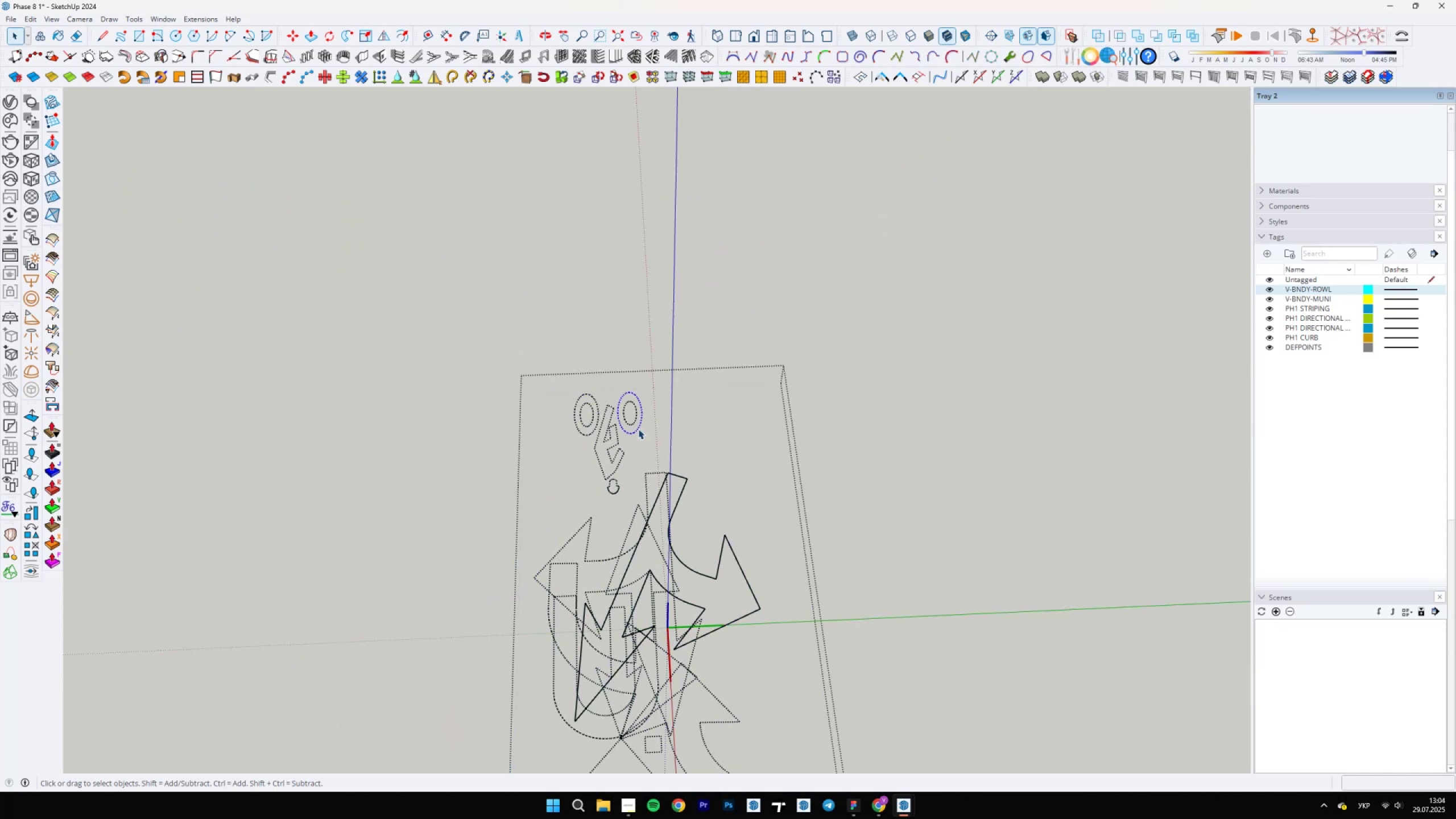 
scroll: coordinate [656, 477], scroll_direction: down, amount: 4.0
 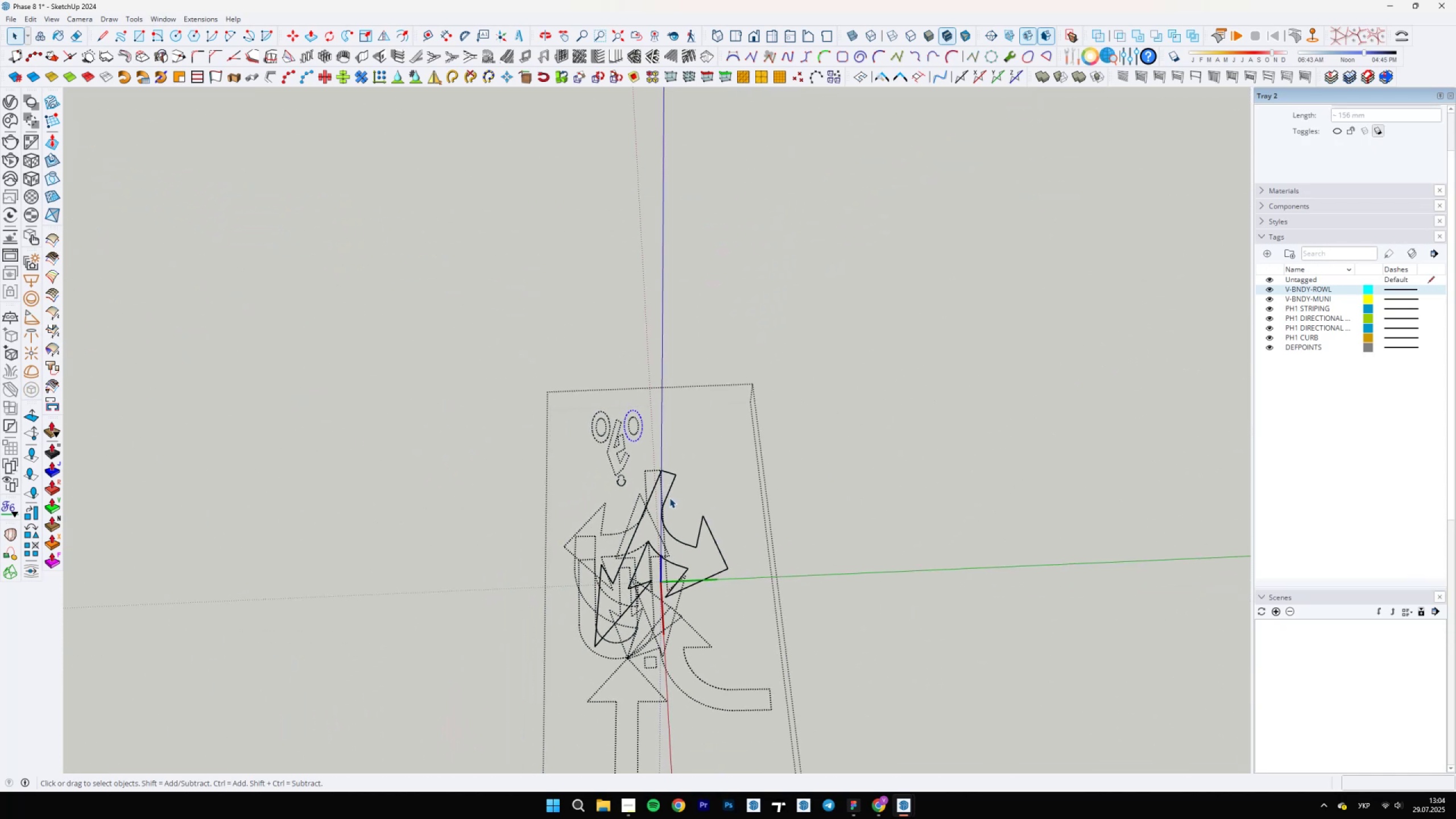 
left_click([666, 498])
 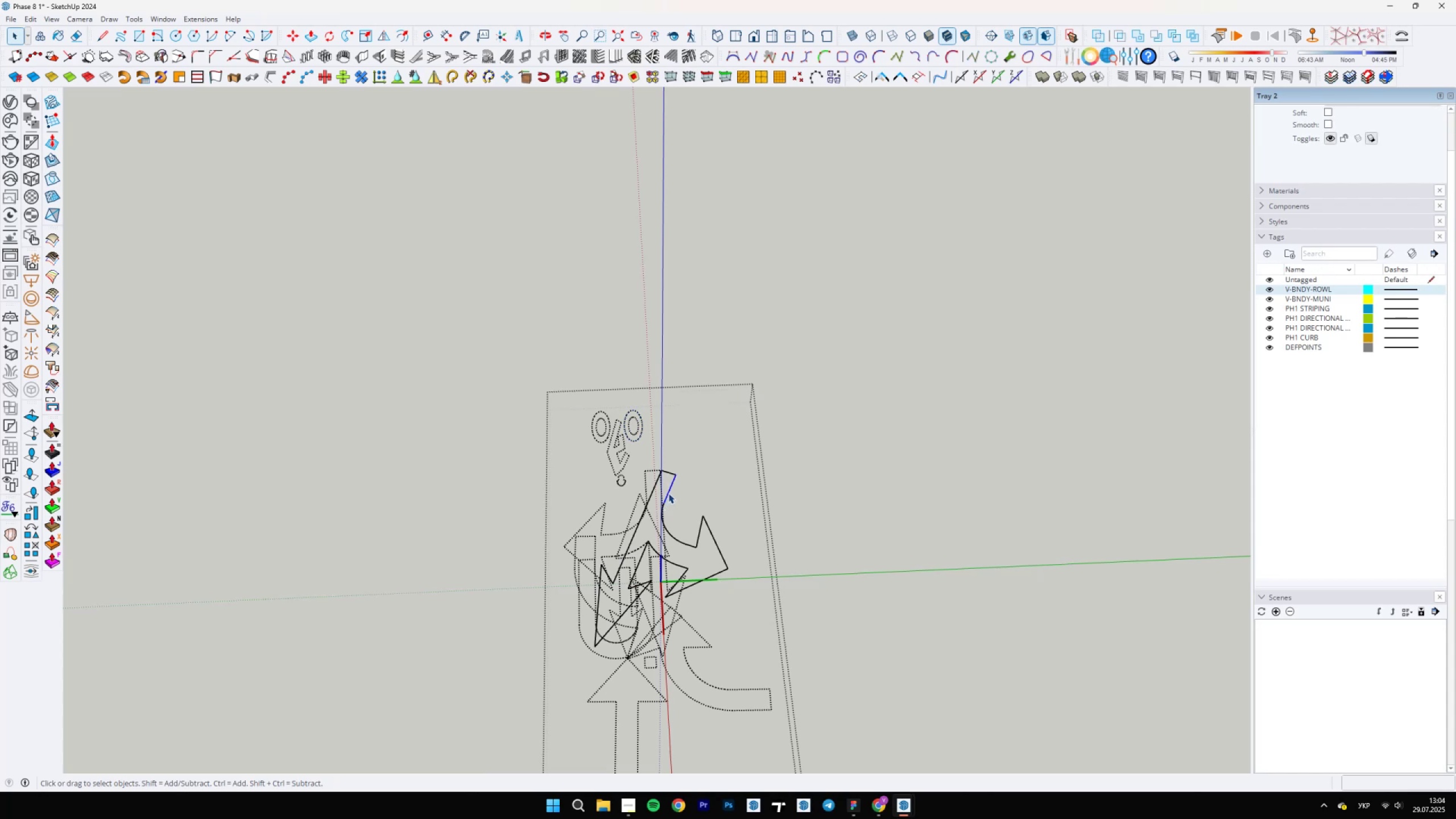 
double_click([668, 493])
 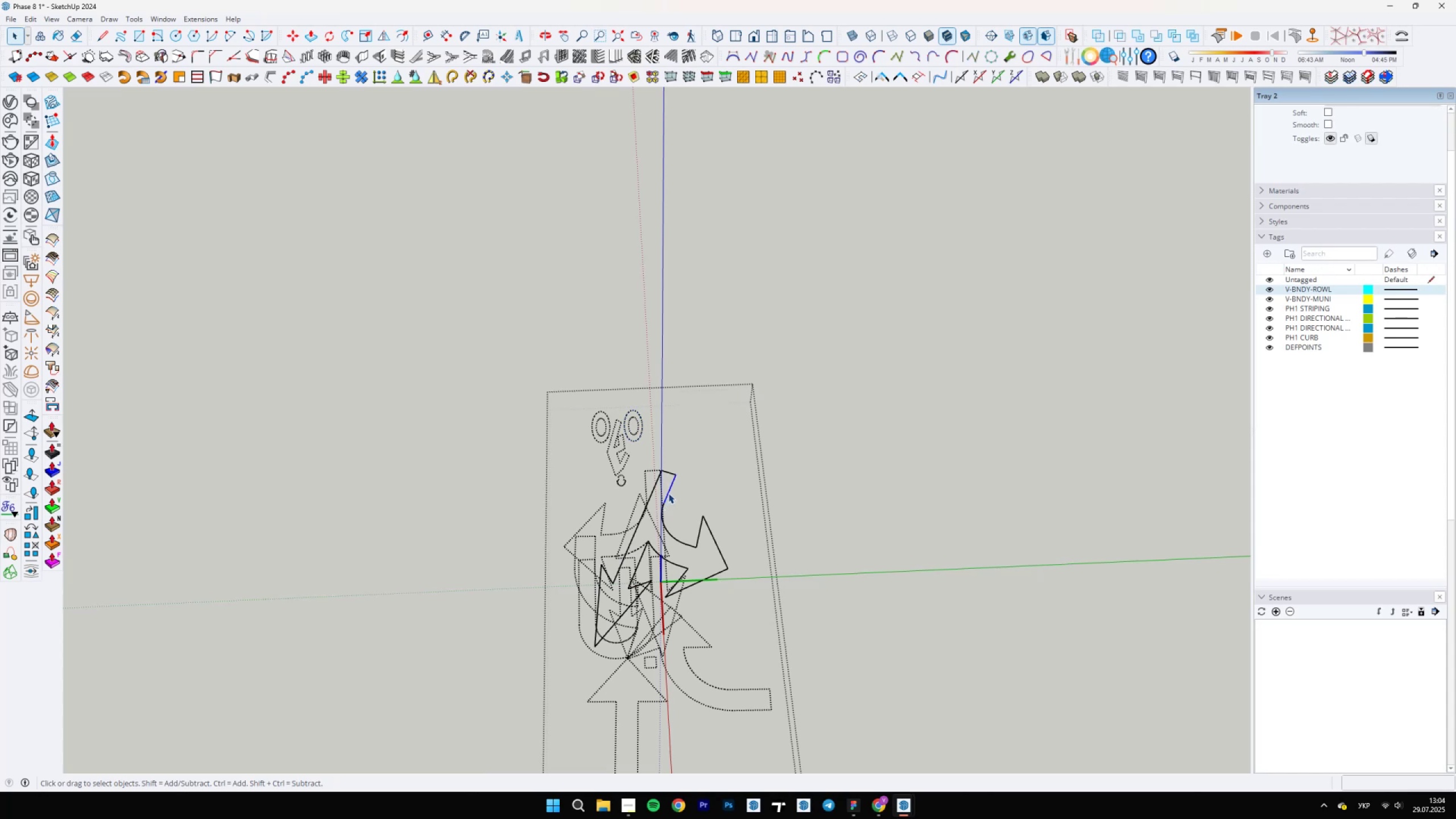 
triple_click([668, 493])
 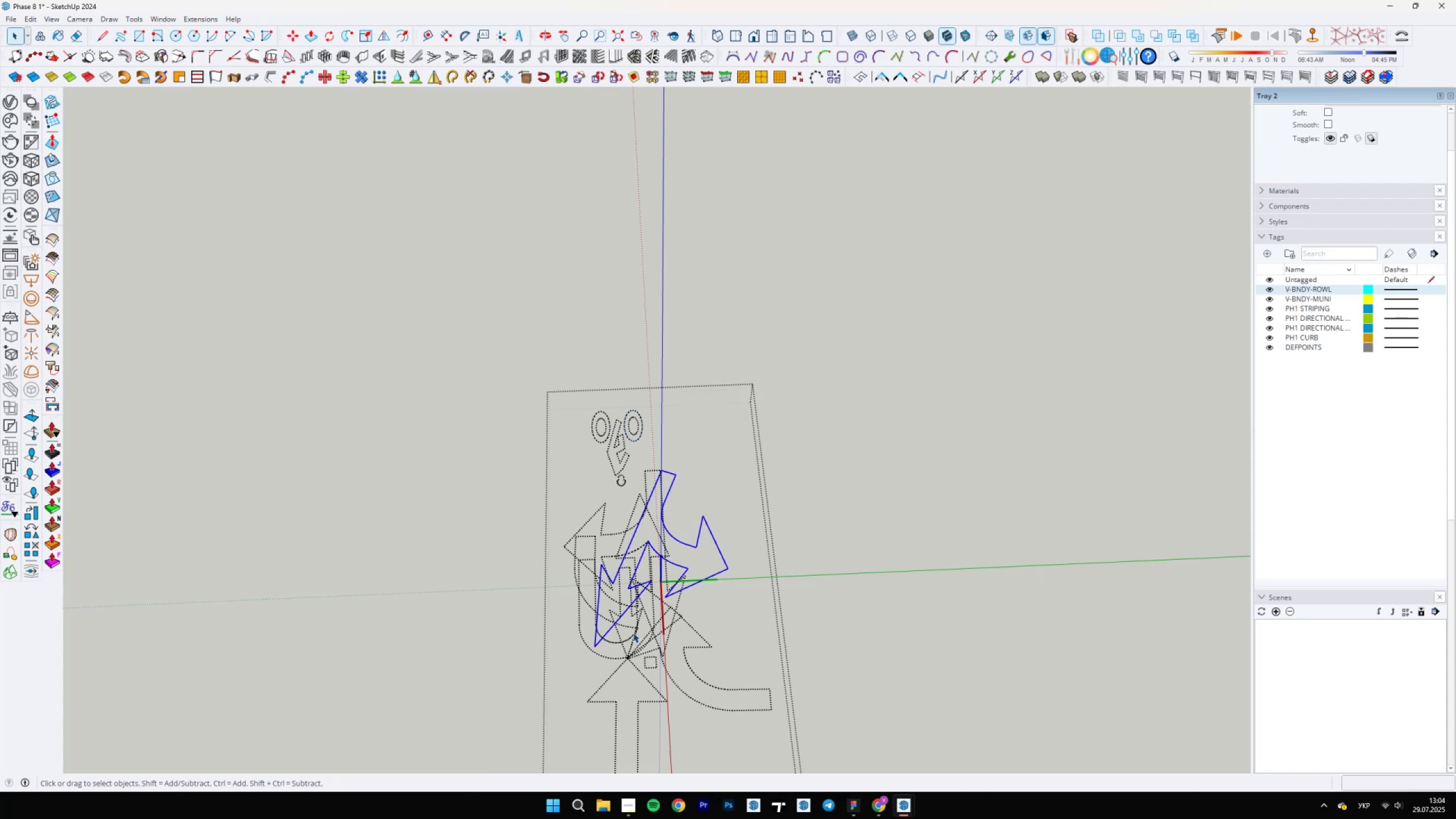 
scroll: coordinate [657, 604], scroll_direction: up, amount: 4.0
 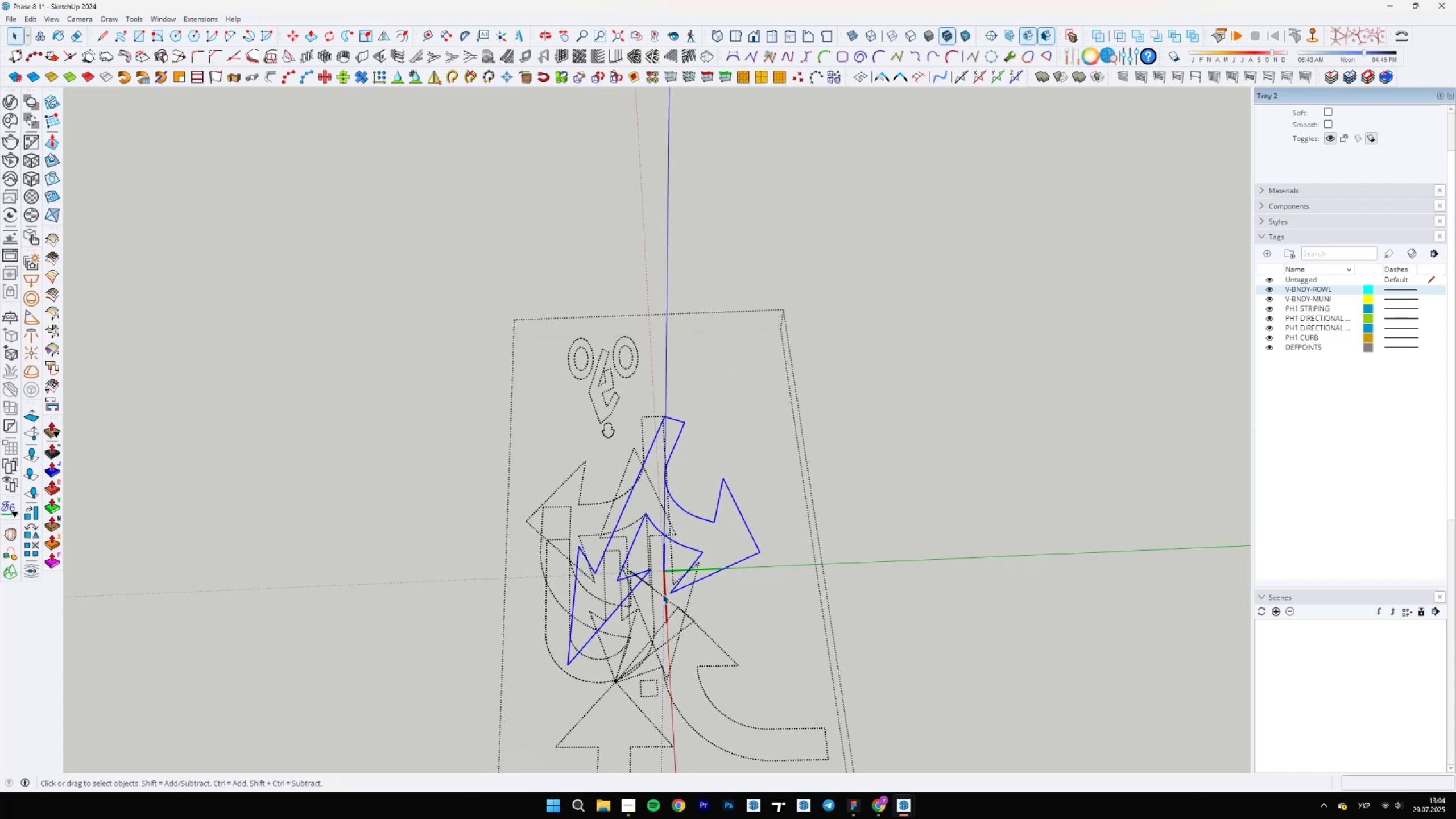 
key(Control+Shift+I)
 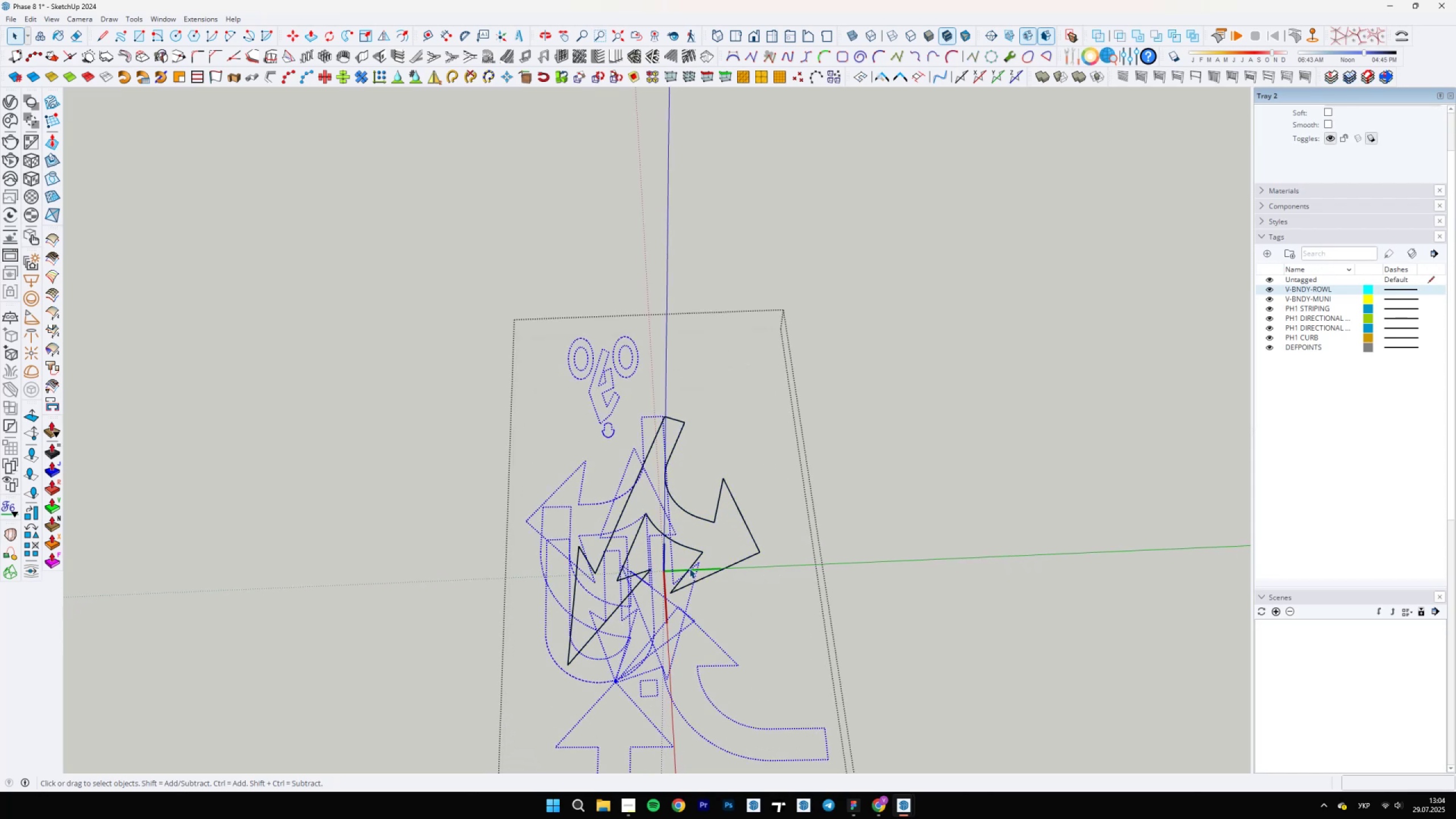 
key(Delete)
 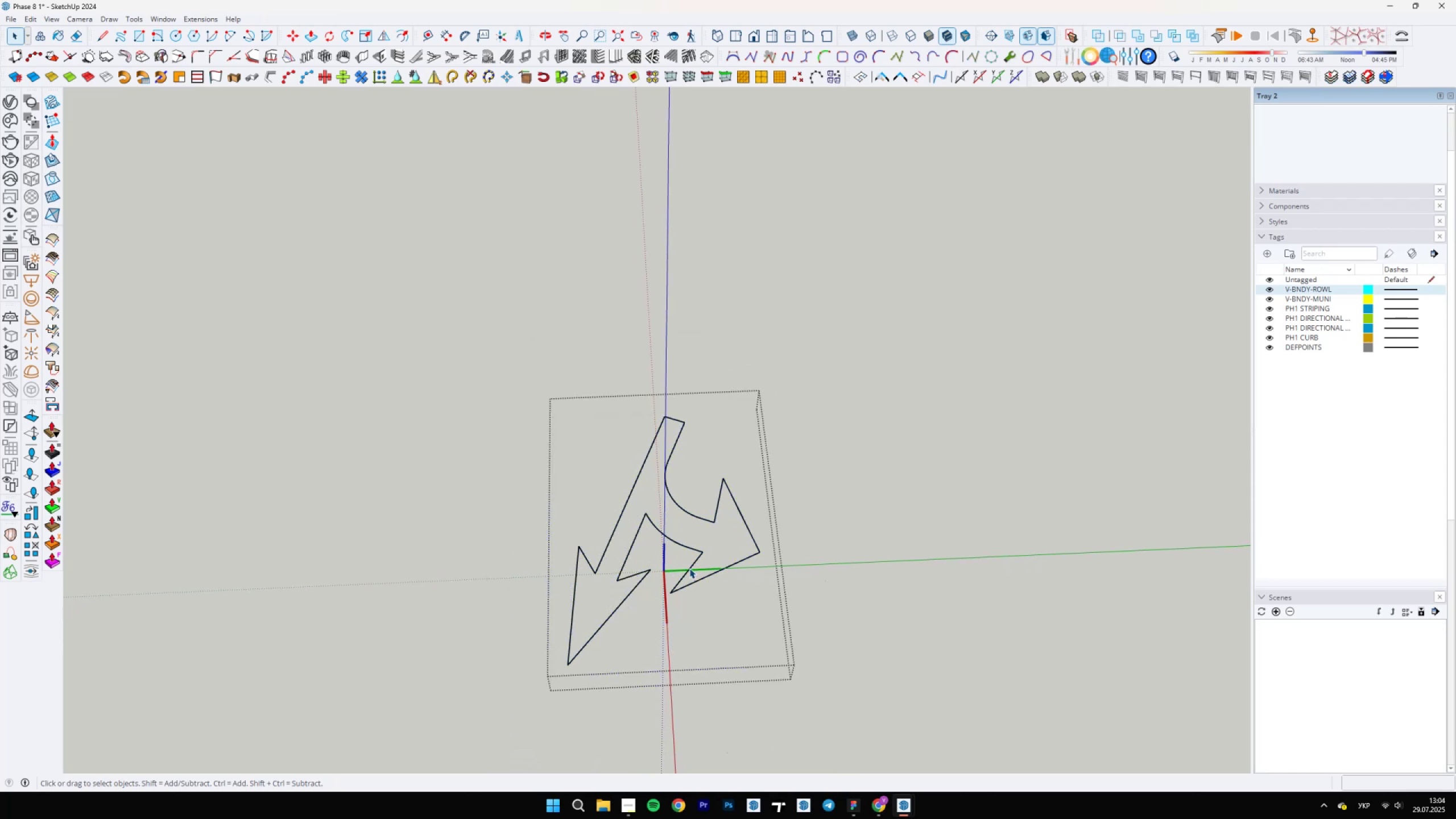 
key(Escape)
 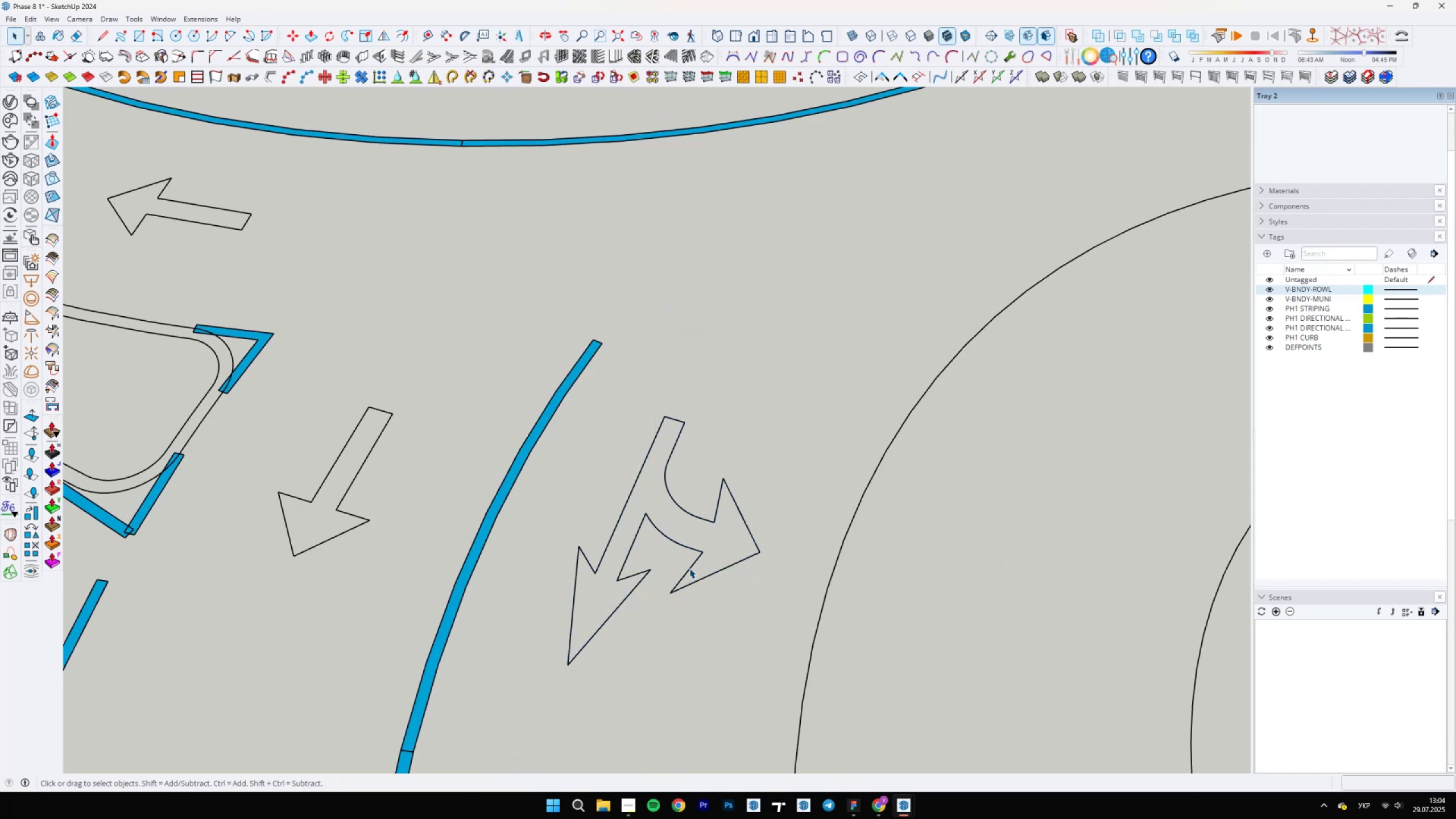 
scroll: coordinate [625, 326], scroll_direction: down, amount: 20.0
 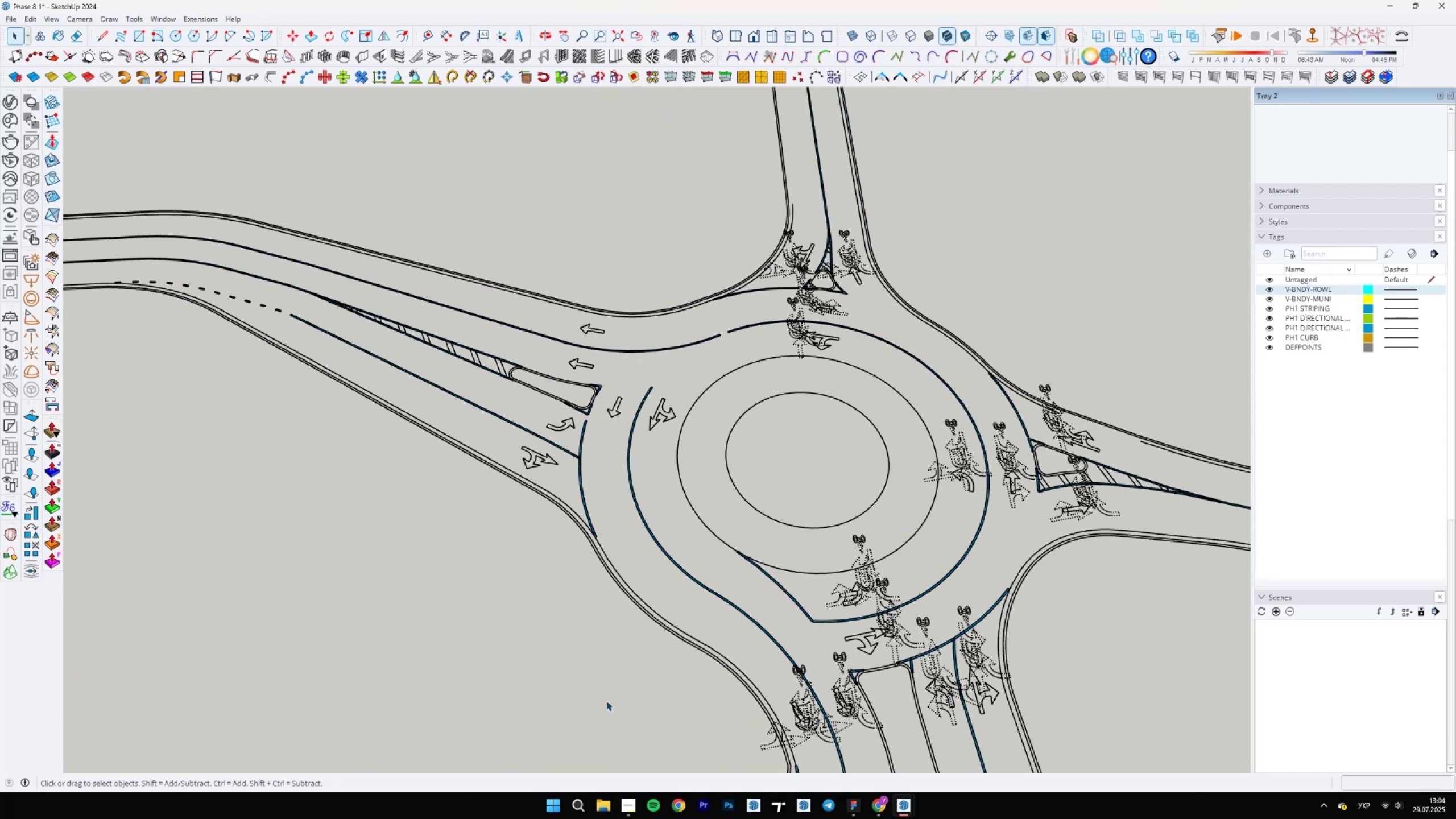 
scroll: coordinate [709, 376], scroll_direction: up, amount: 8.0
 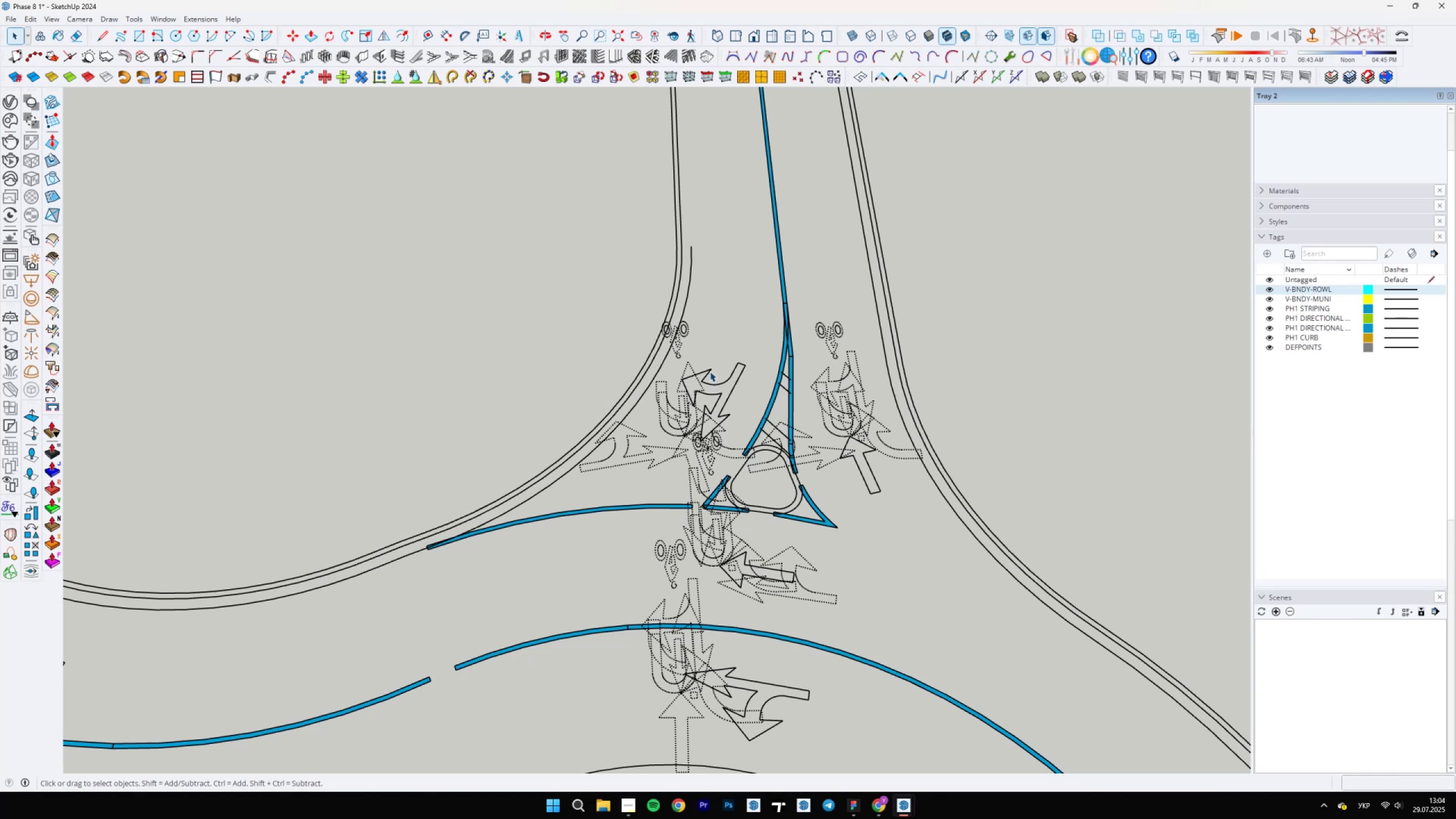 
wait(6.06)
 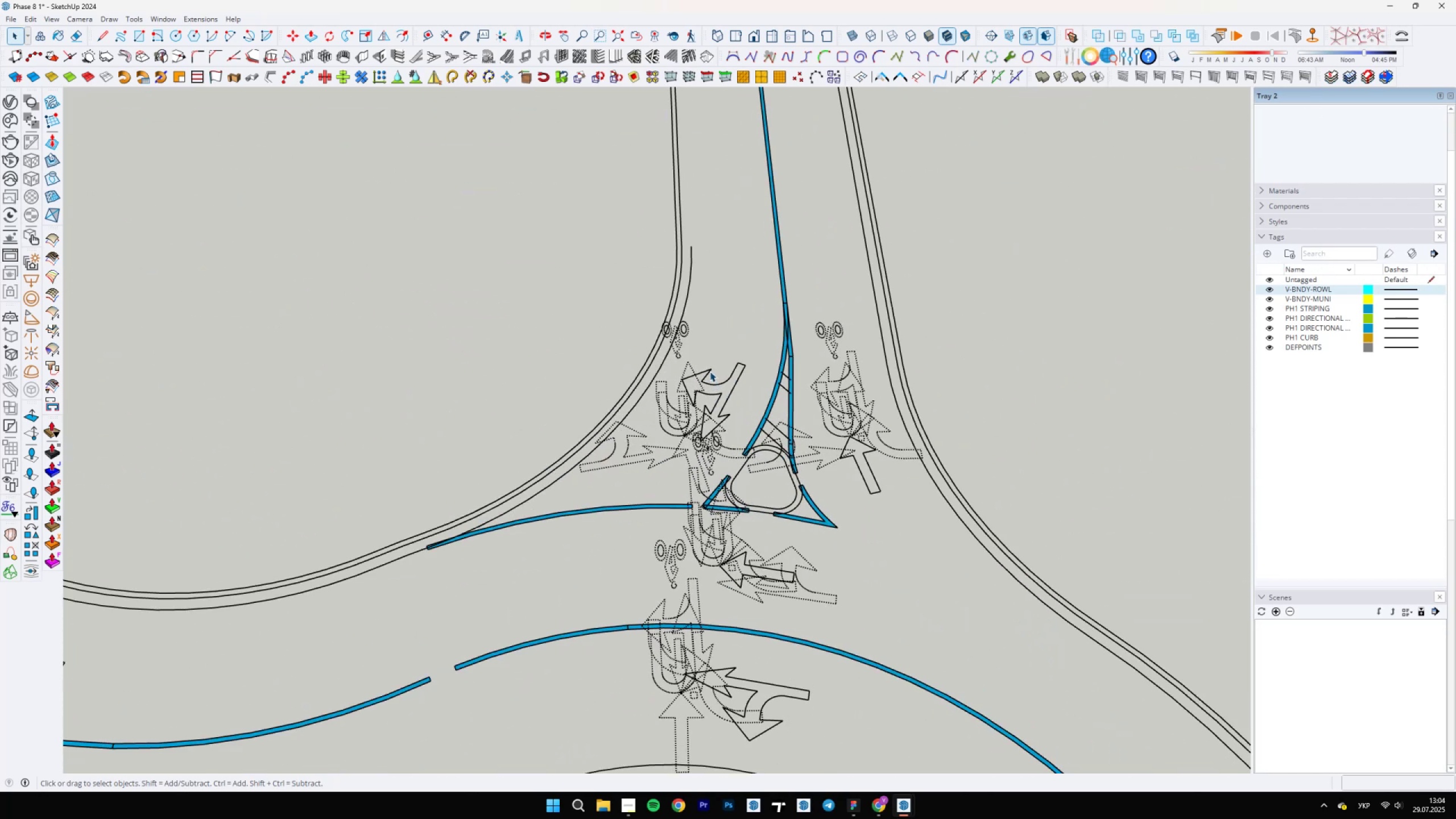 
scroll: coordinate [735, 390], scroll_direction: up, amount: 6.0
 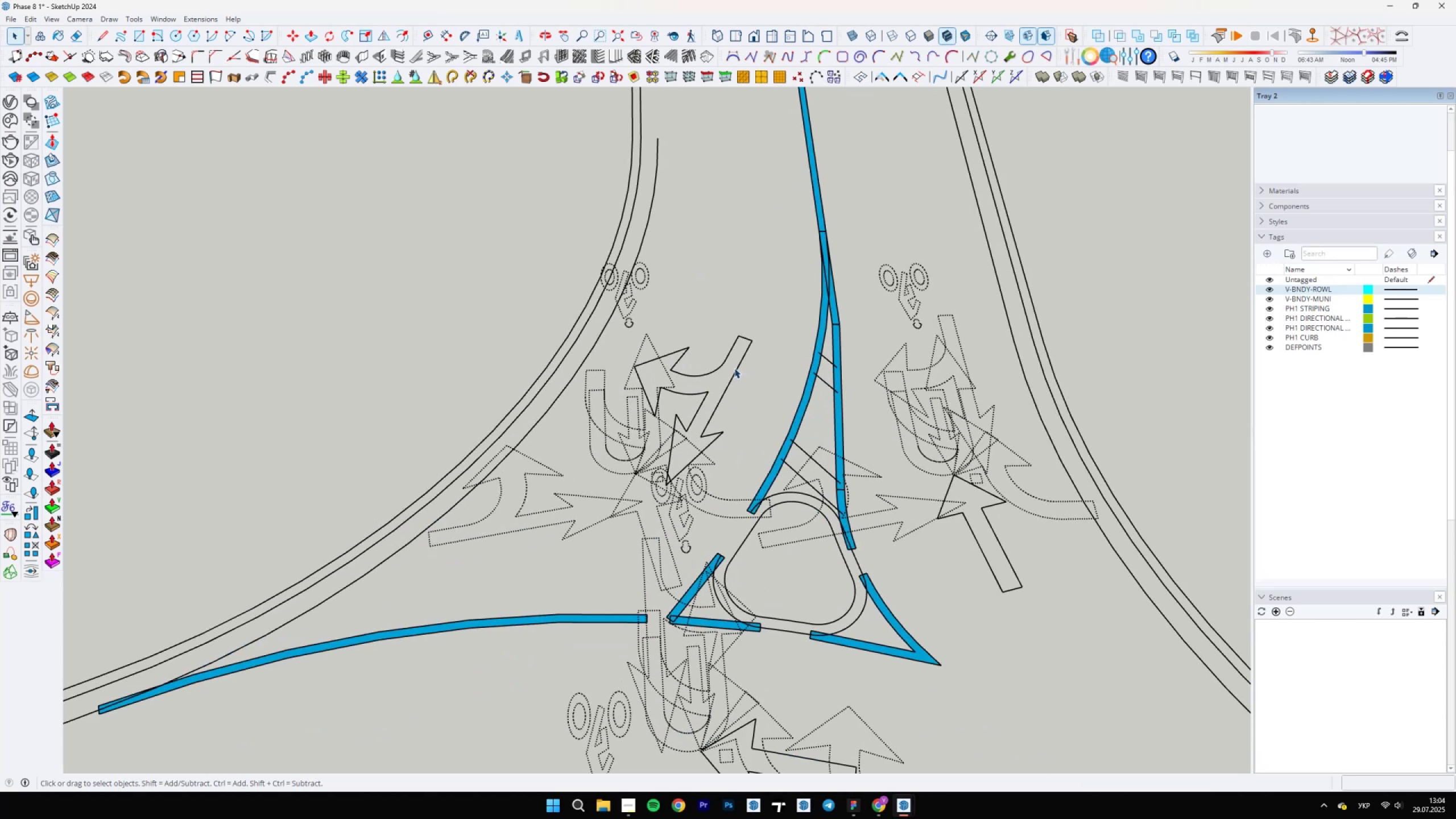 
double_click([736, 368])
 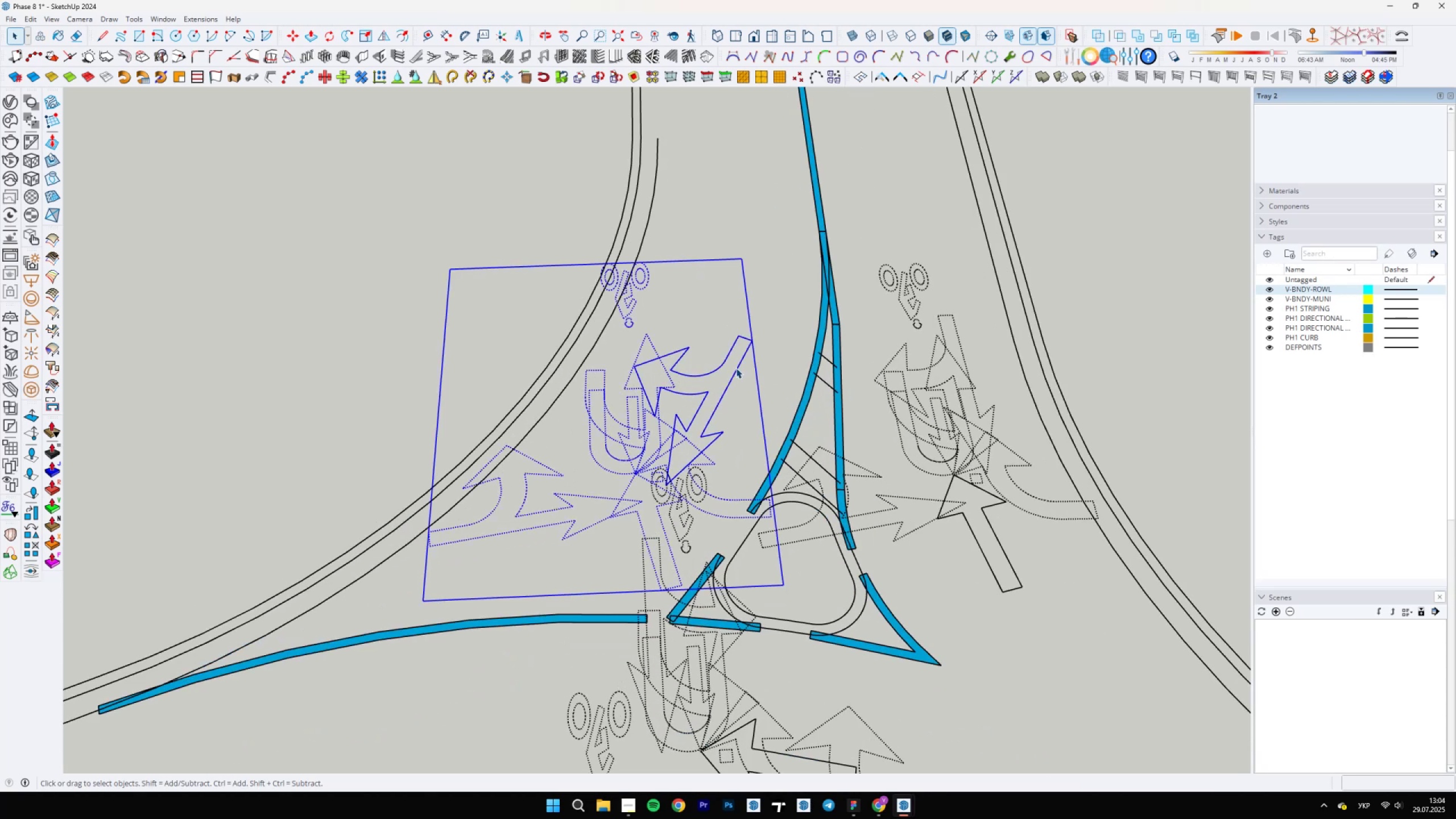 
triple_click([736, 368])
 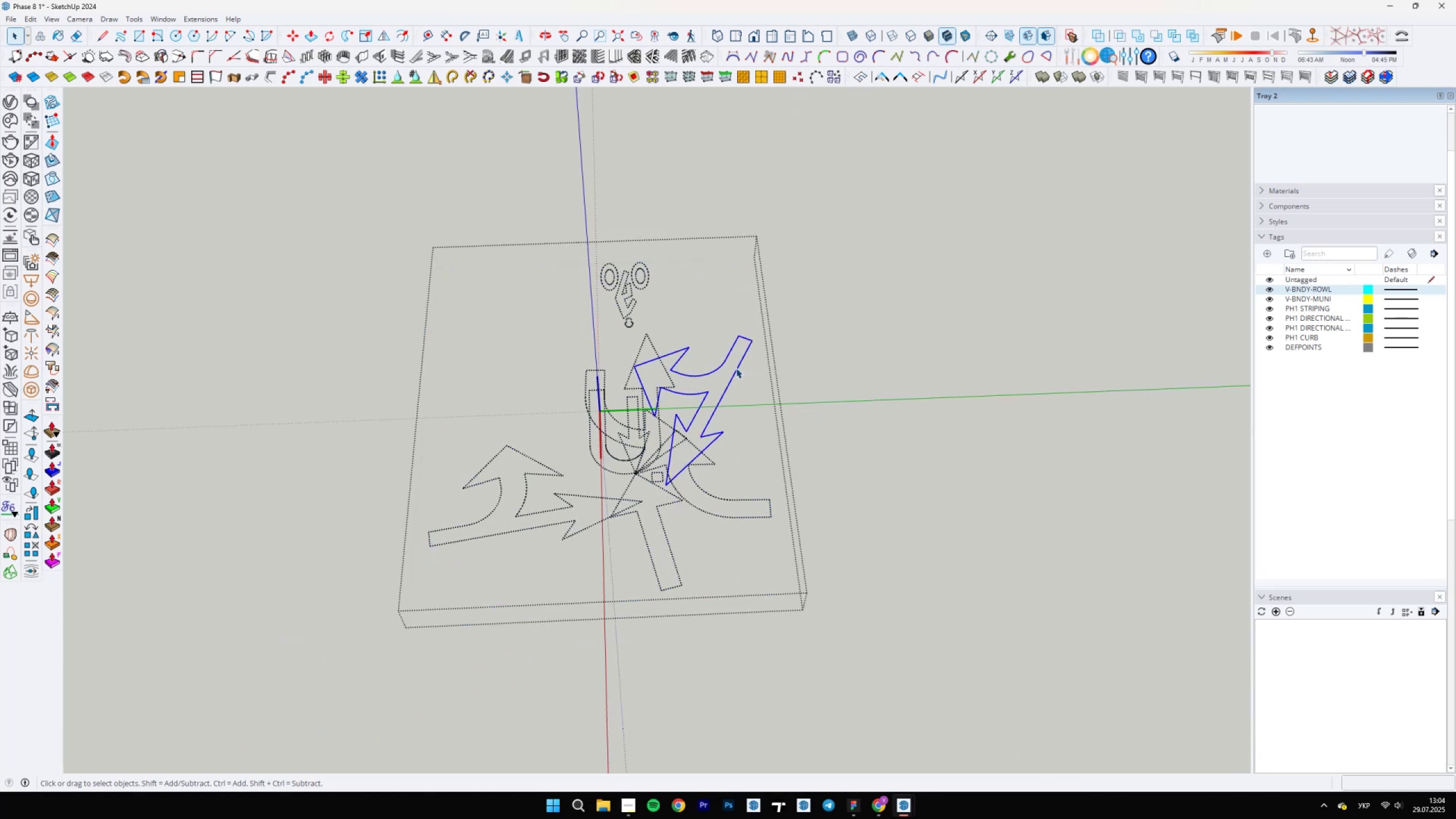 
triple_click([736, 368])
 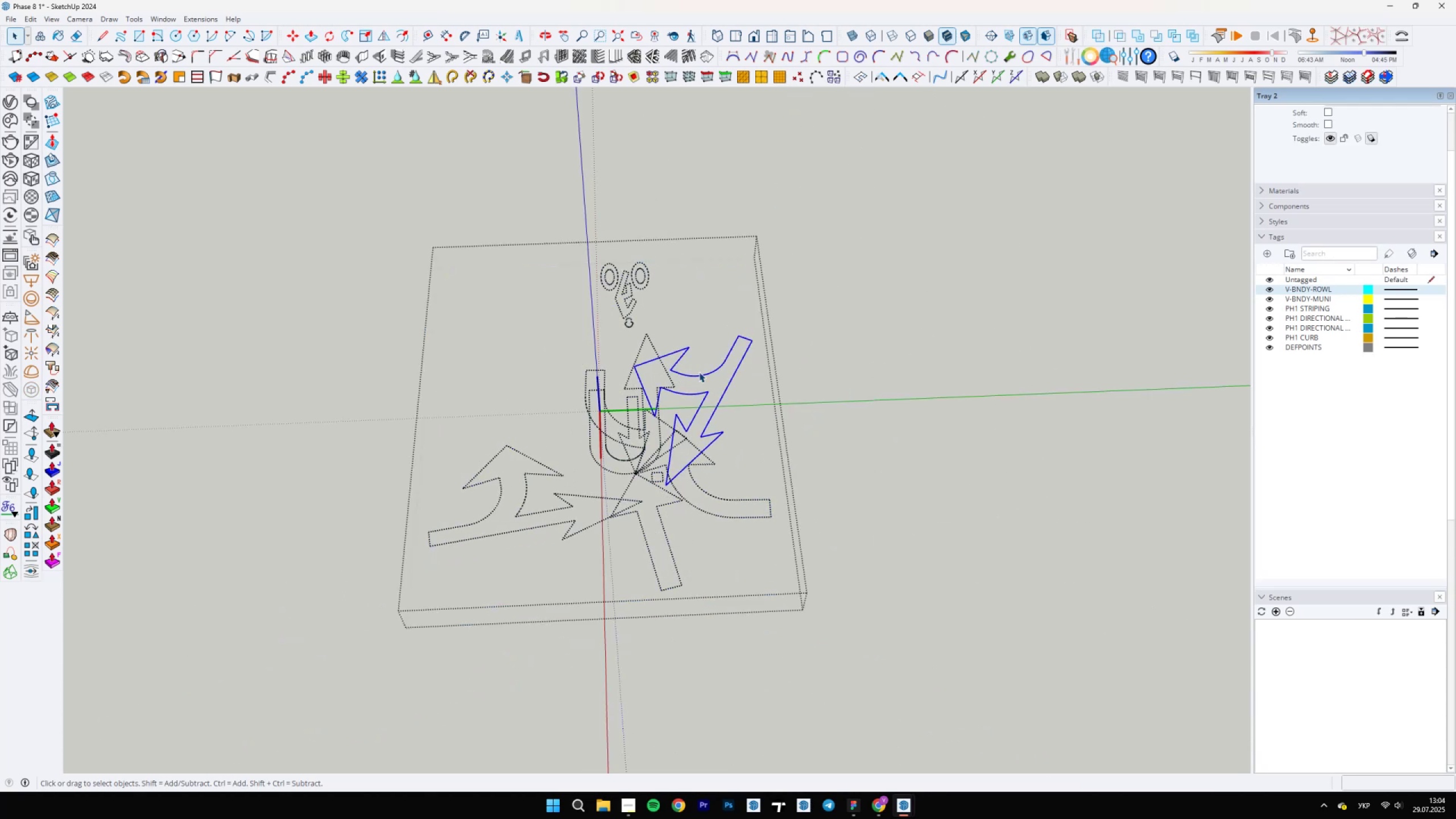 
key(Control+Shift+I)
 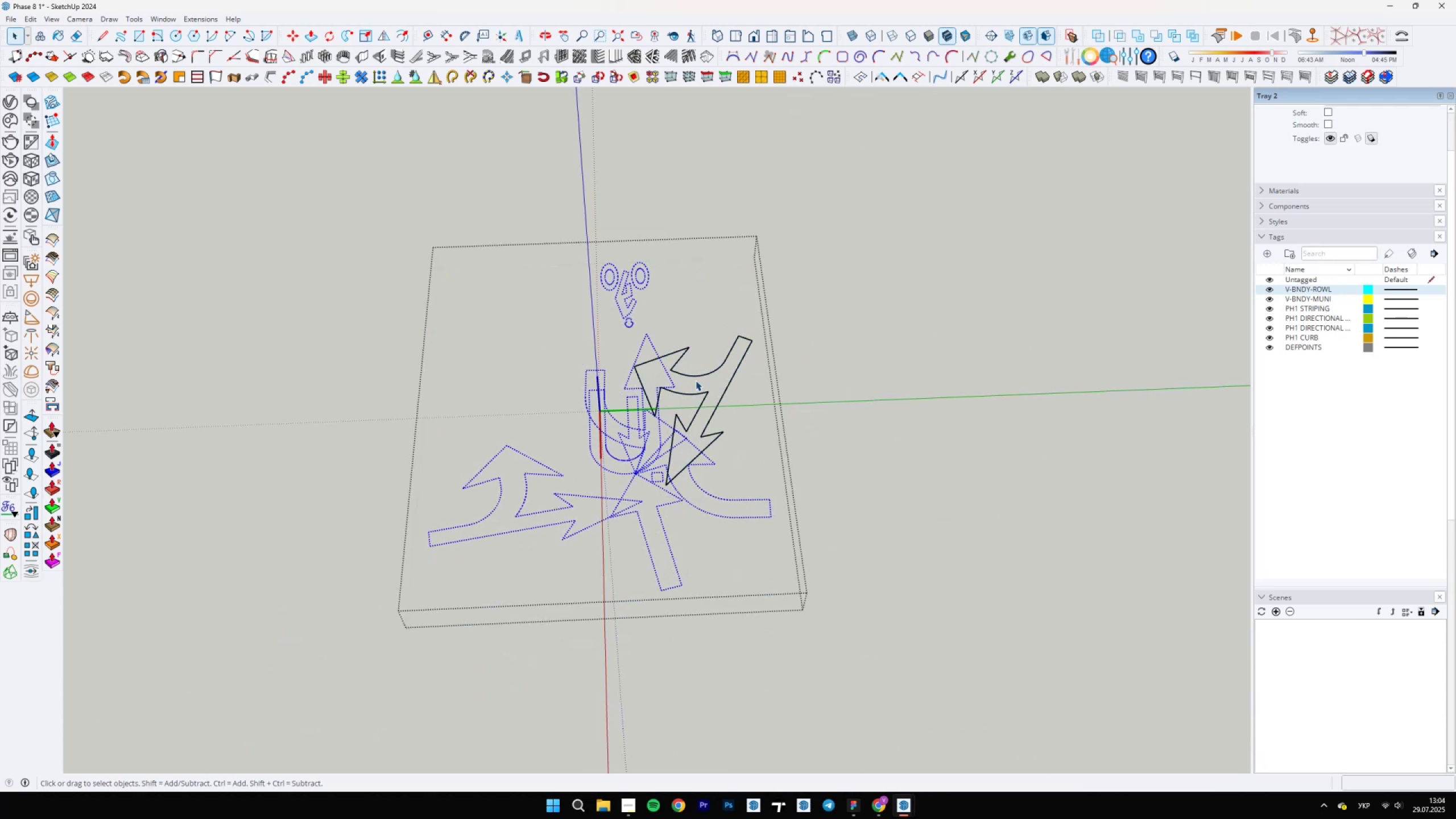 
key(Delete)
 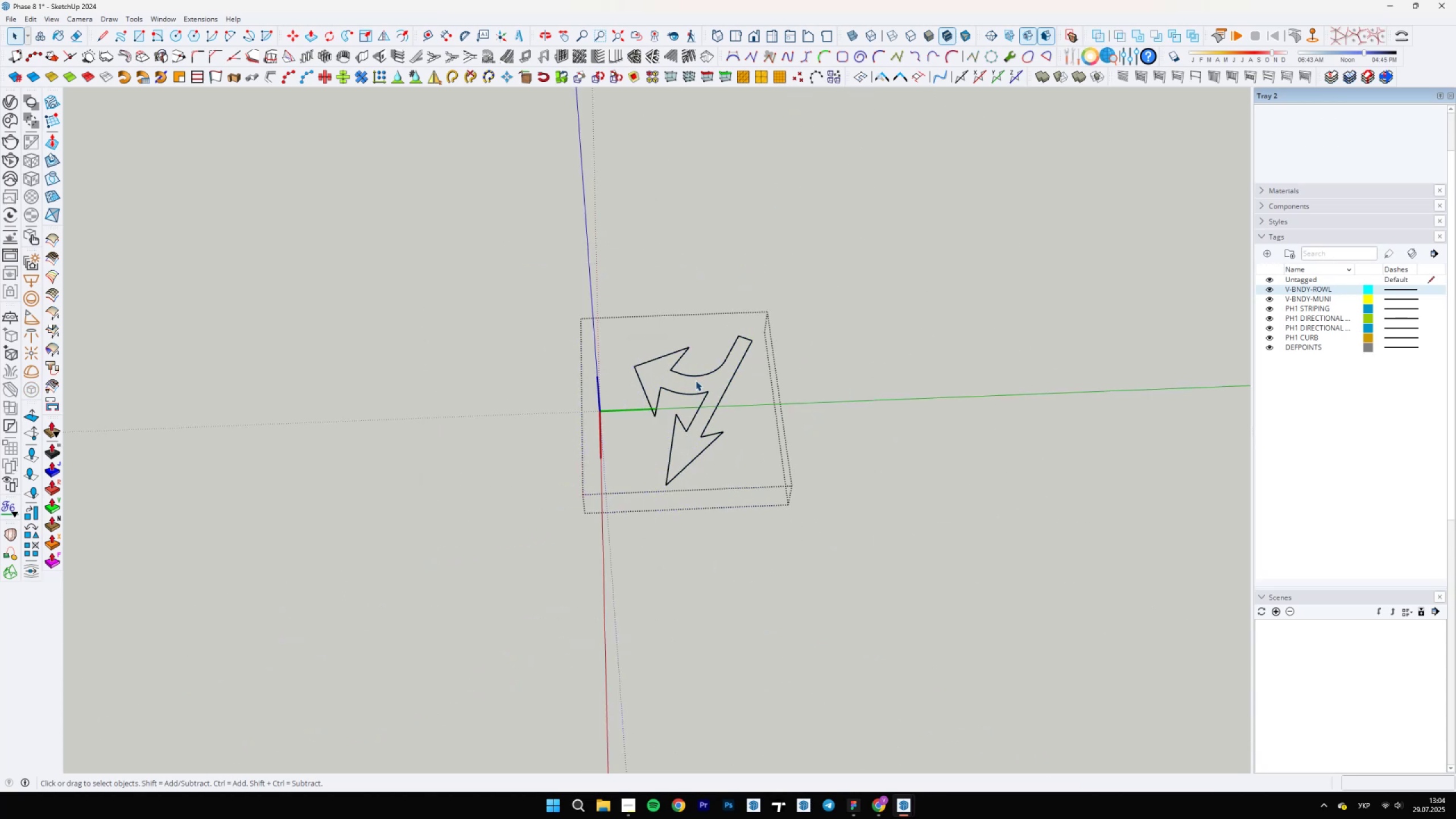 
key(Escape)
 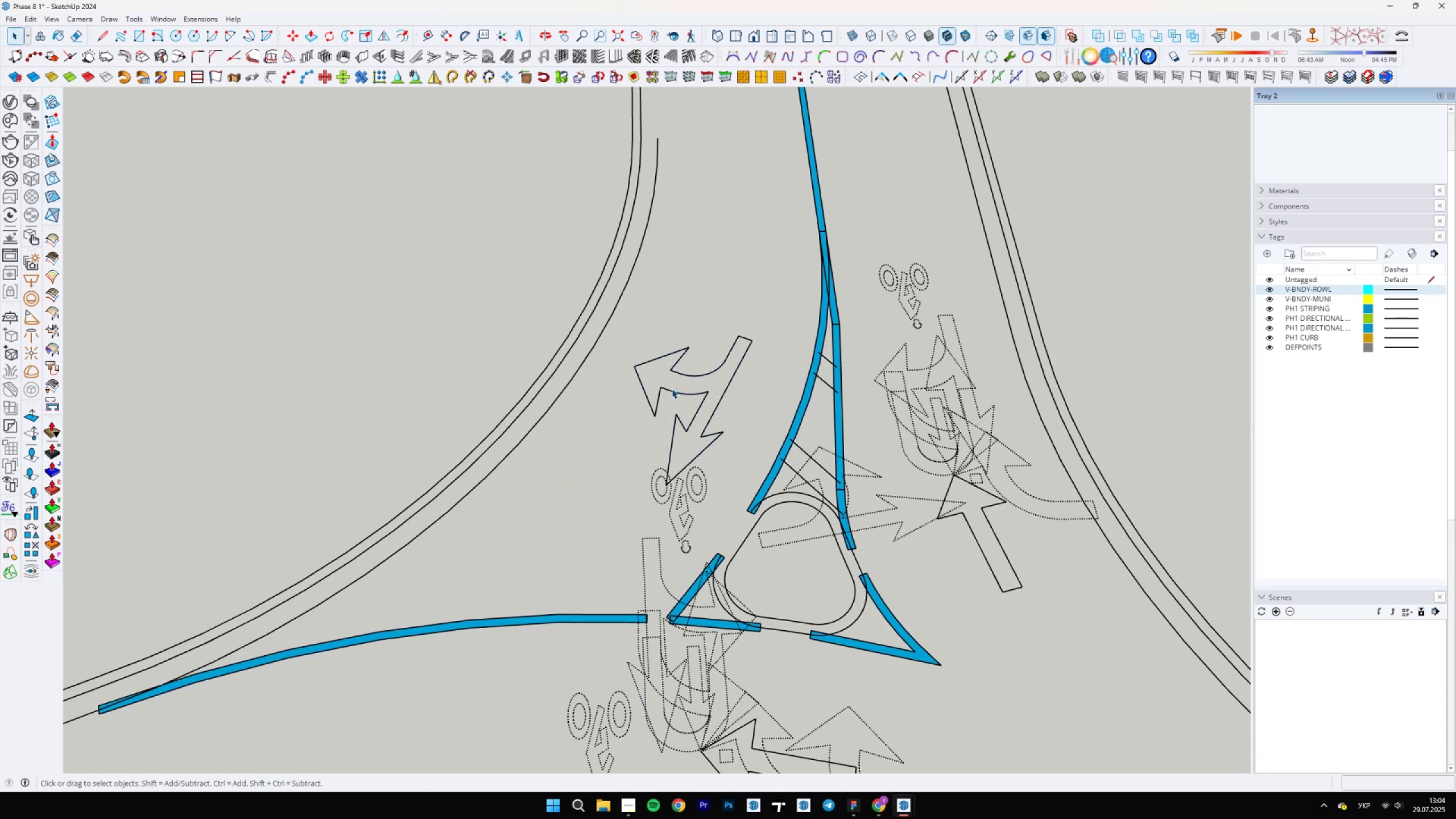 
scroll: coordinate [817, 576], scroll_direction: up, amount: 1.0
 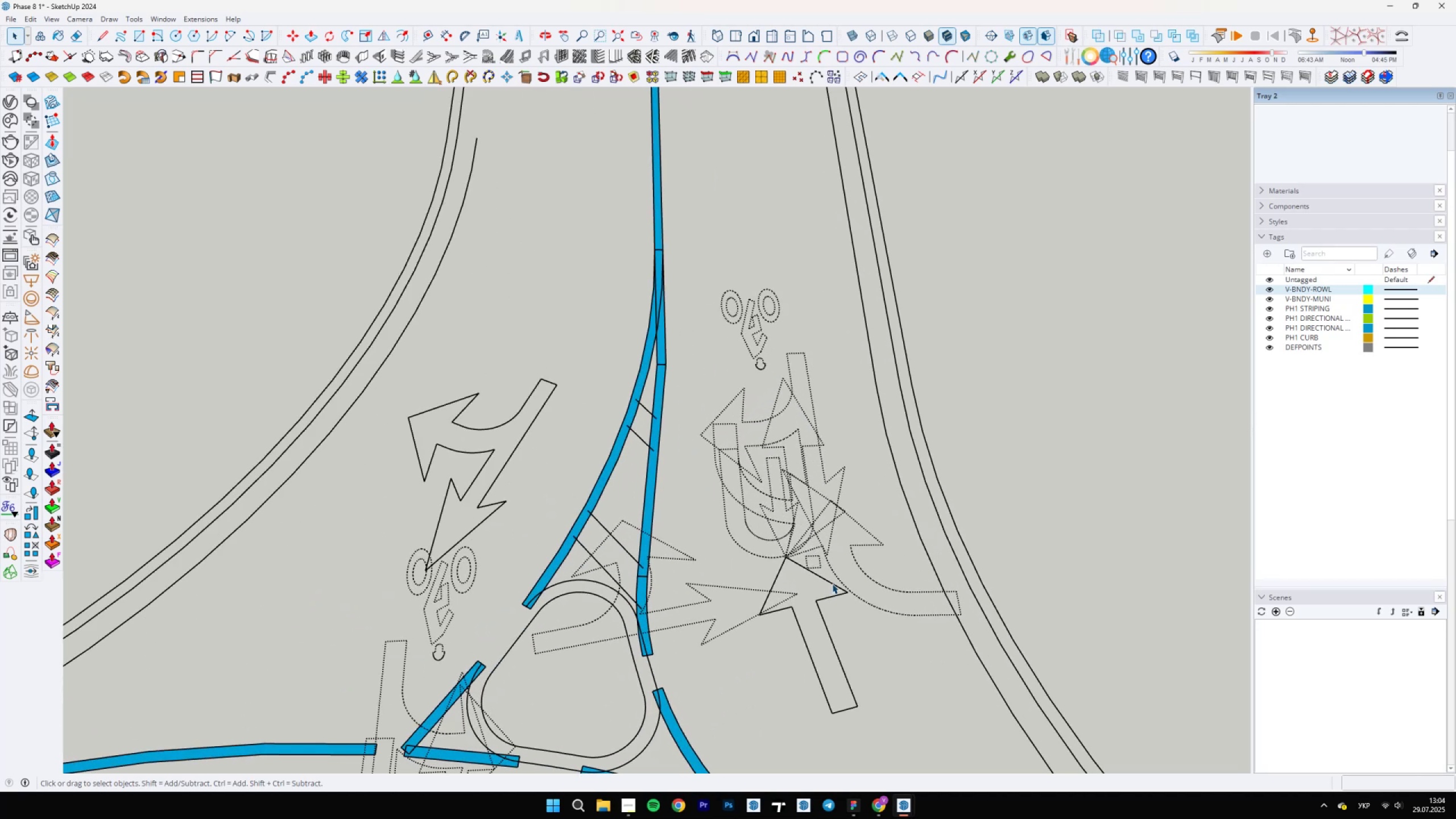 
double_click([832, 584])
 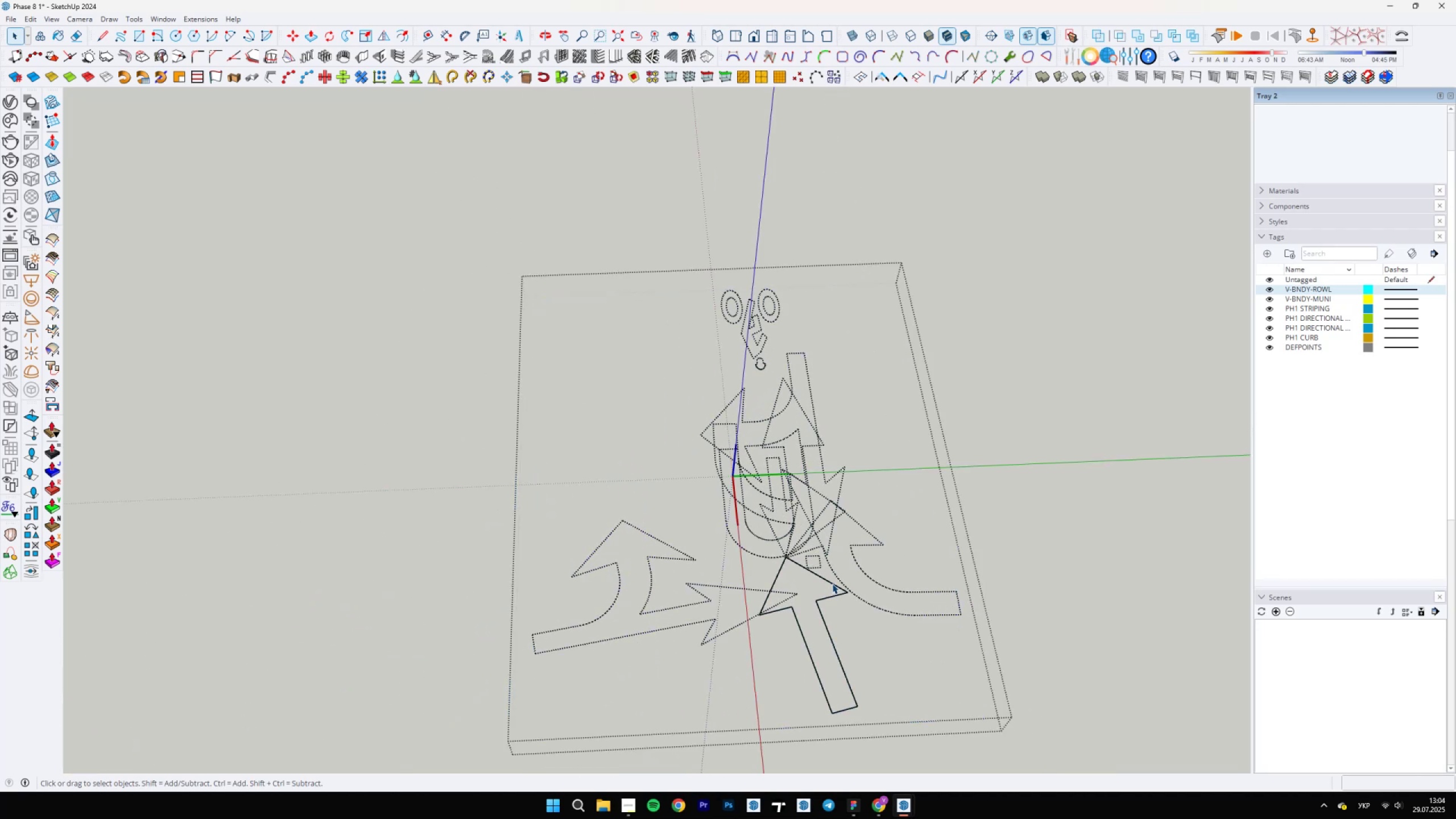 
triple_click([832, 584])
 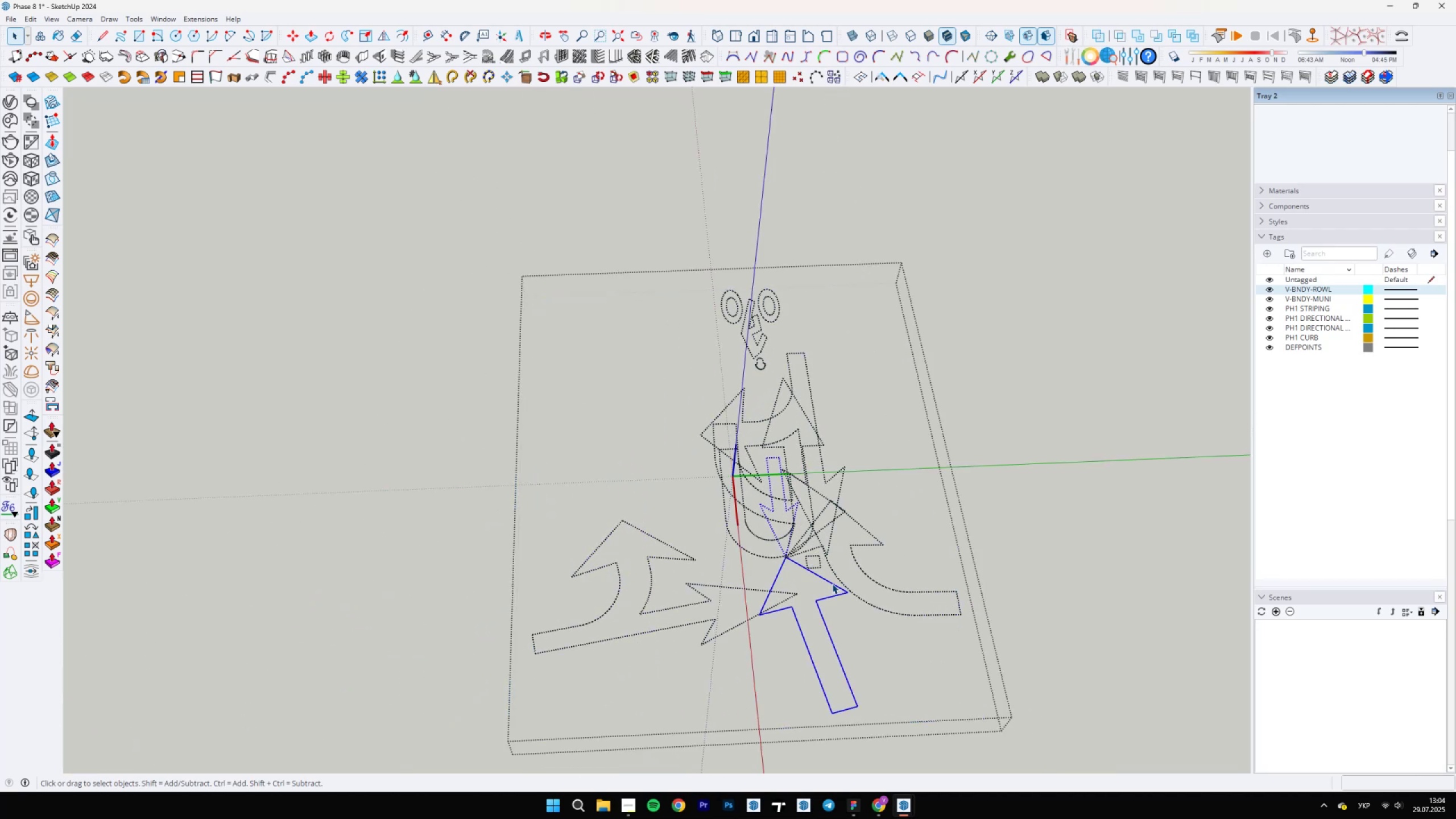 
triple_click([832, 584])
 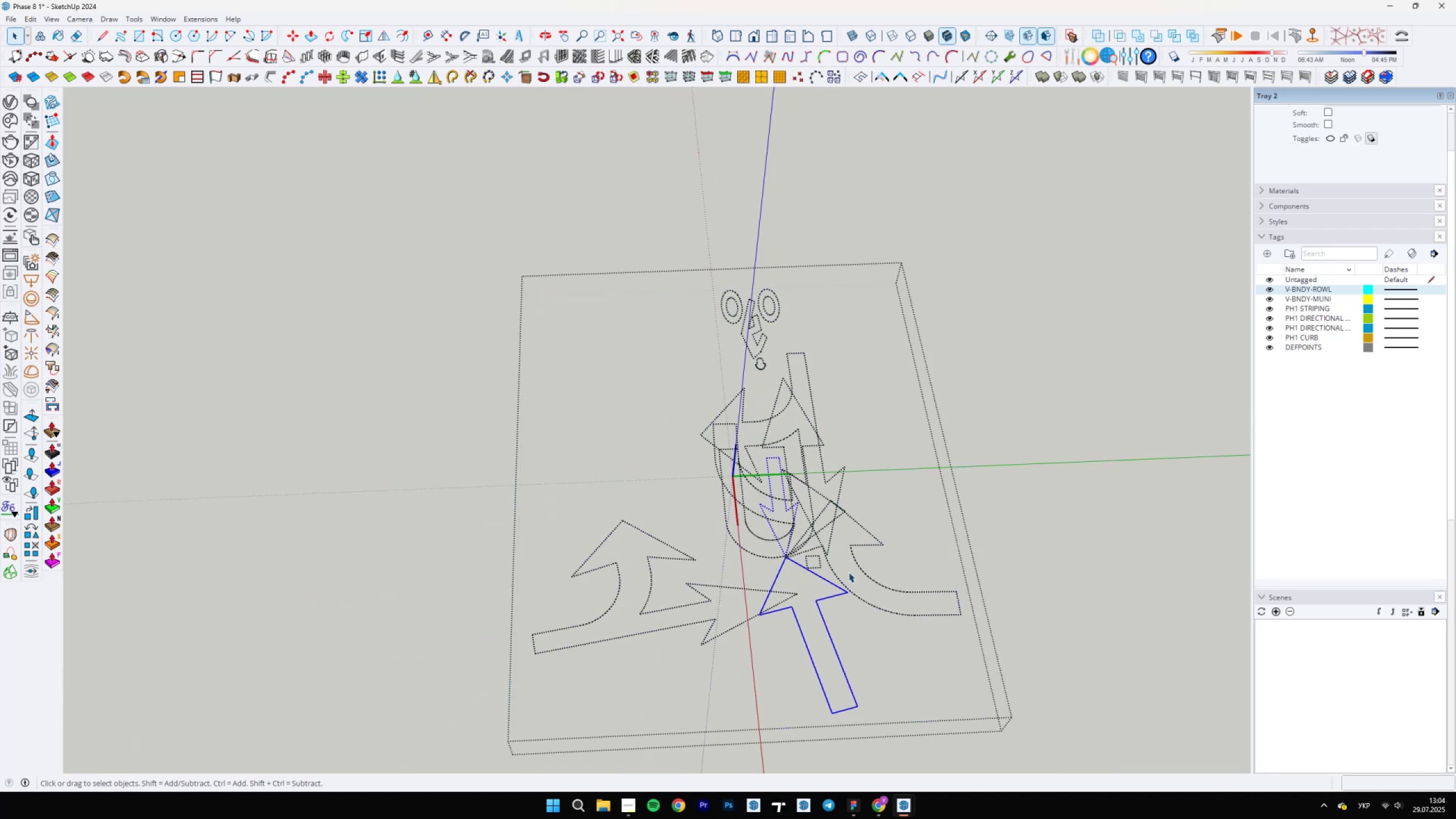 
hold_key(key=ControlLeft, duration=2.48)
hold_key(key=ShiftLeft, duration=1.5)
left_click_drag(start_coordinate=[830, 460], to_coordinate=[720, 533])
 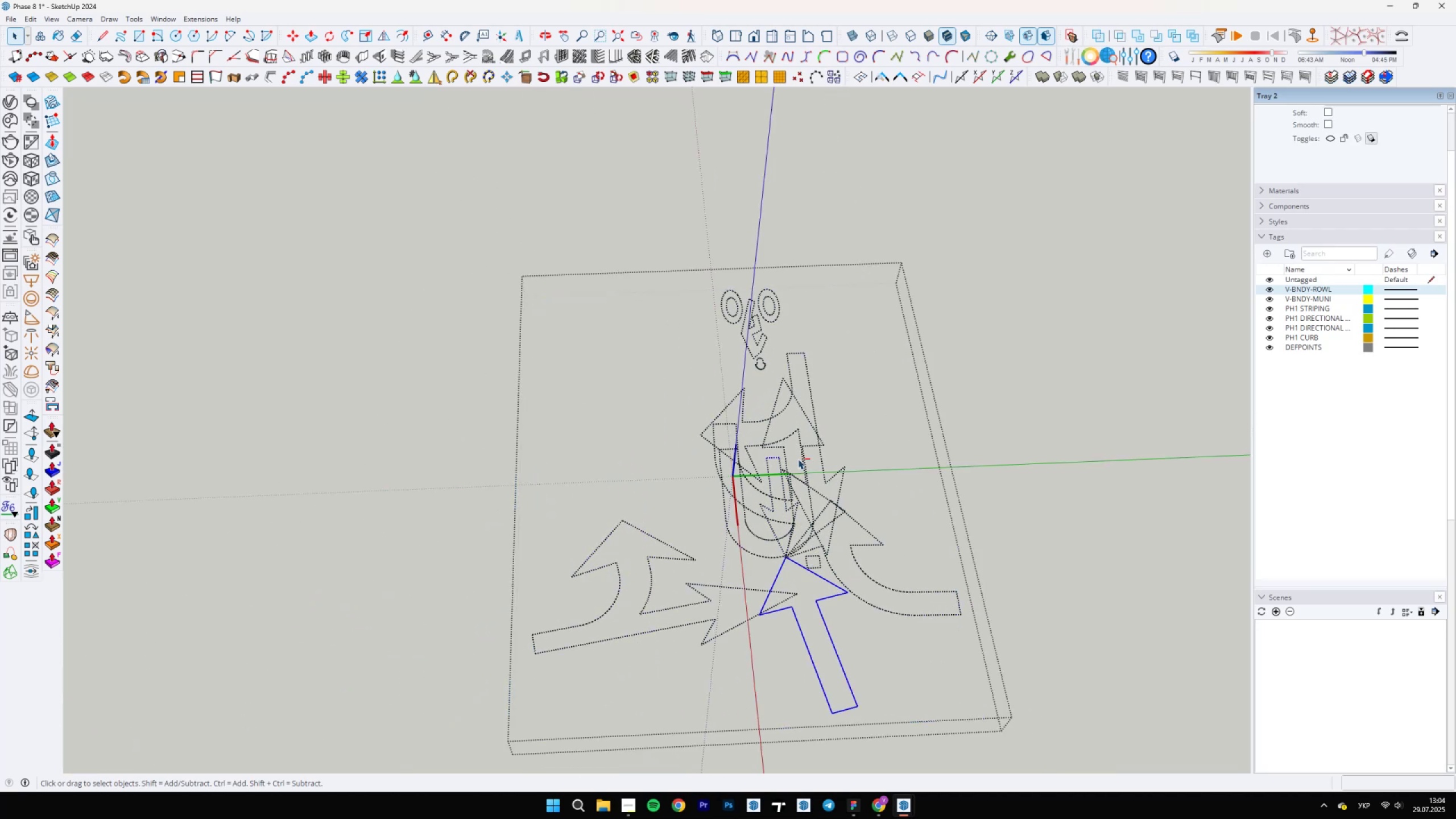 
left_click_drag(start_coordinate=[800, 454], to_coordinate=[739, 477])
 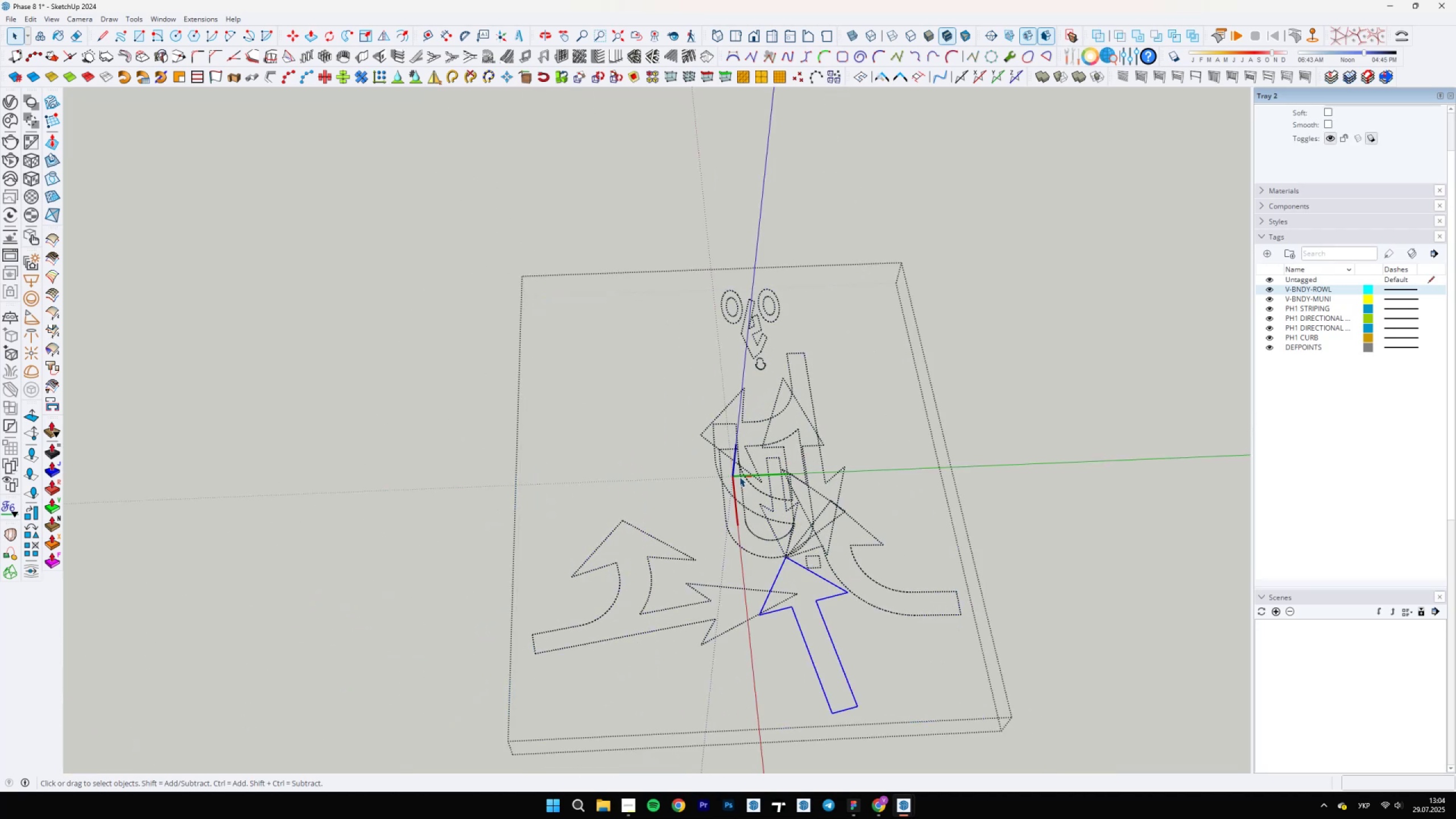 
hold_key(key=ShiftLeft, duration=0.93)
 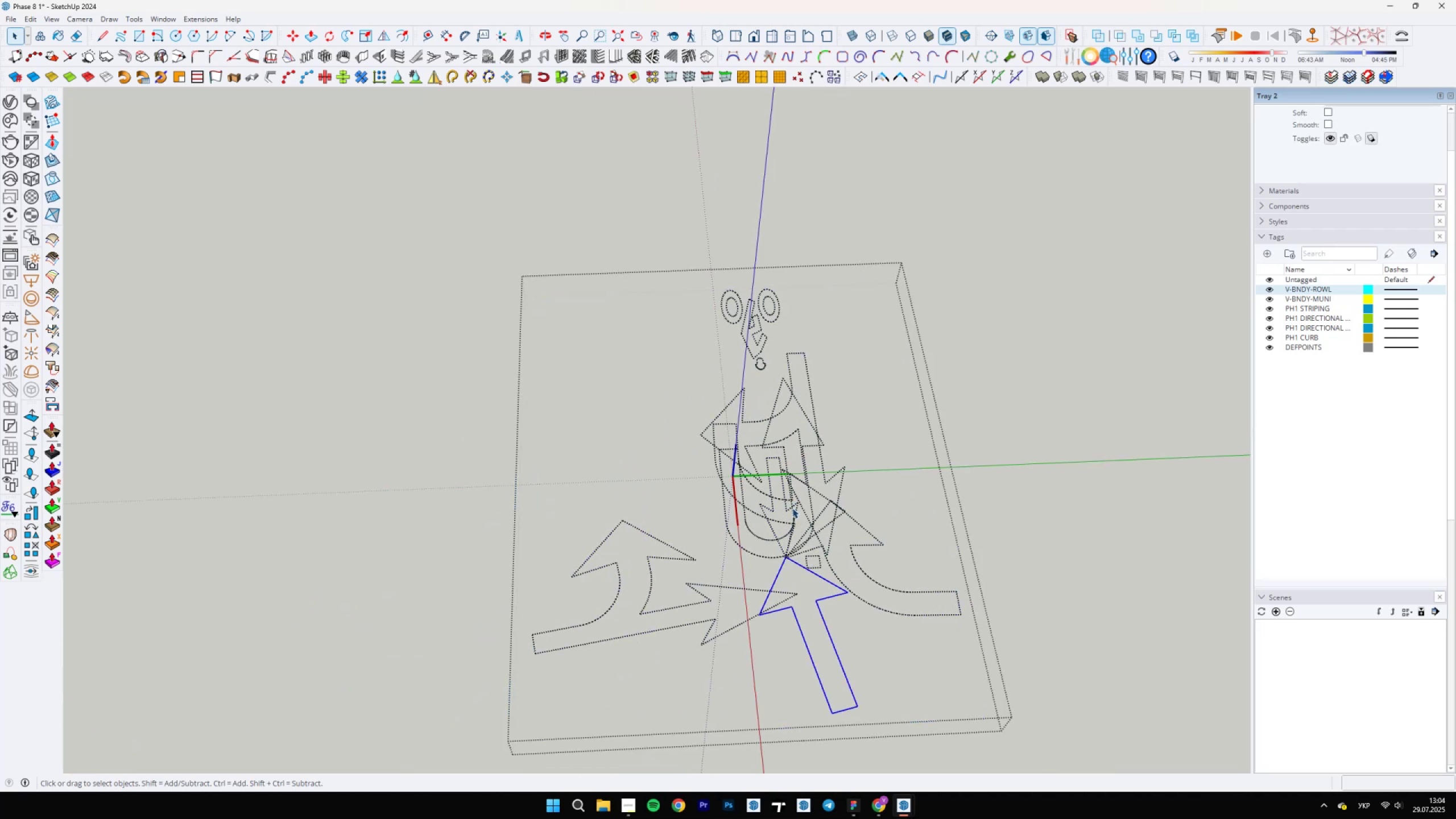 
key(Control+Shift+I)
 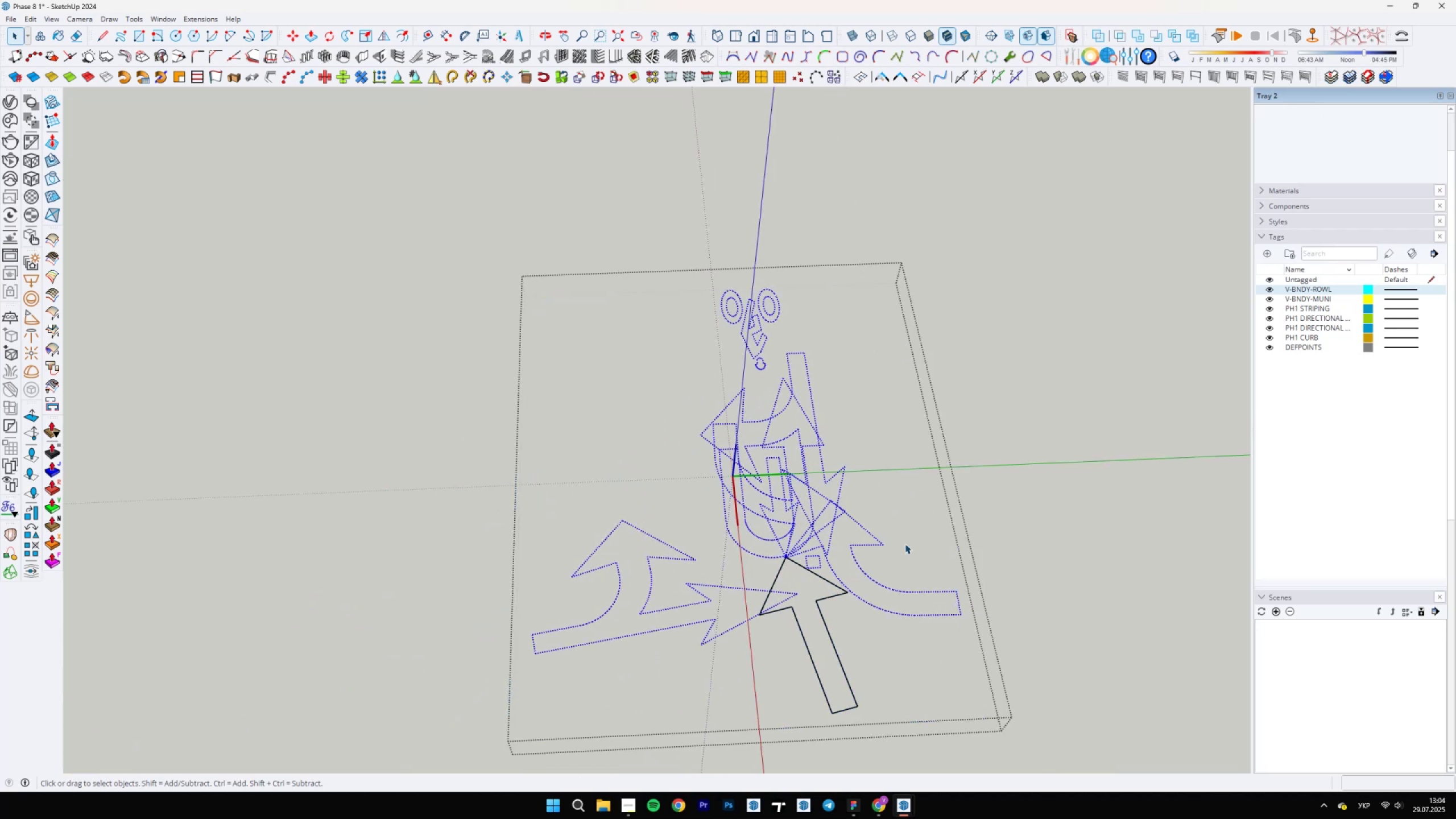 
key(Delete)
 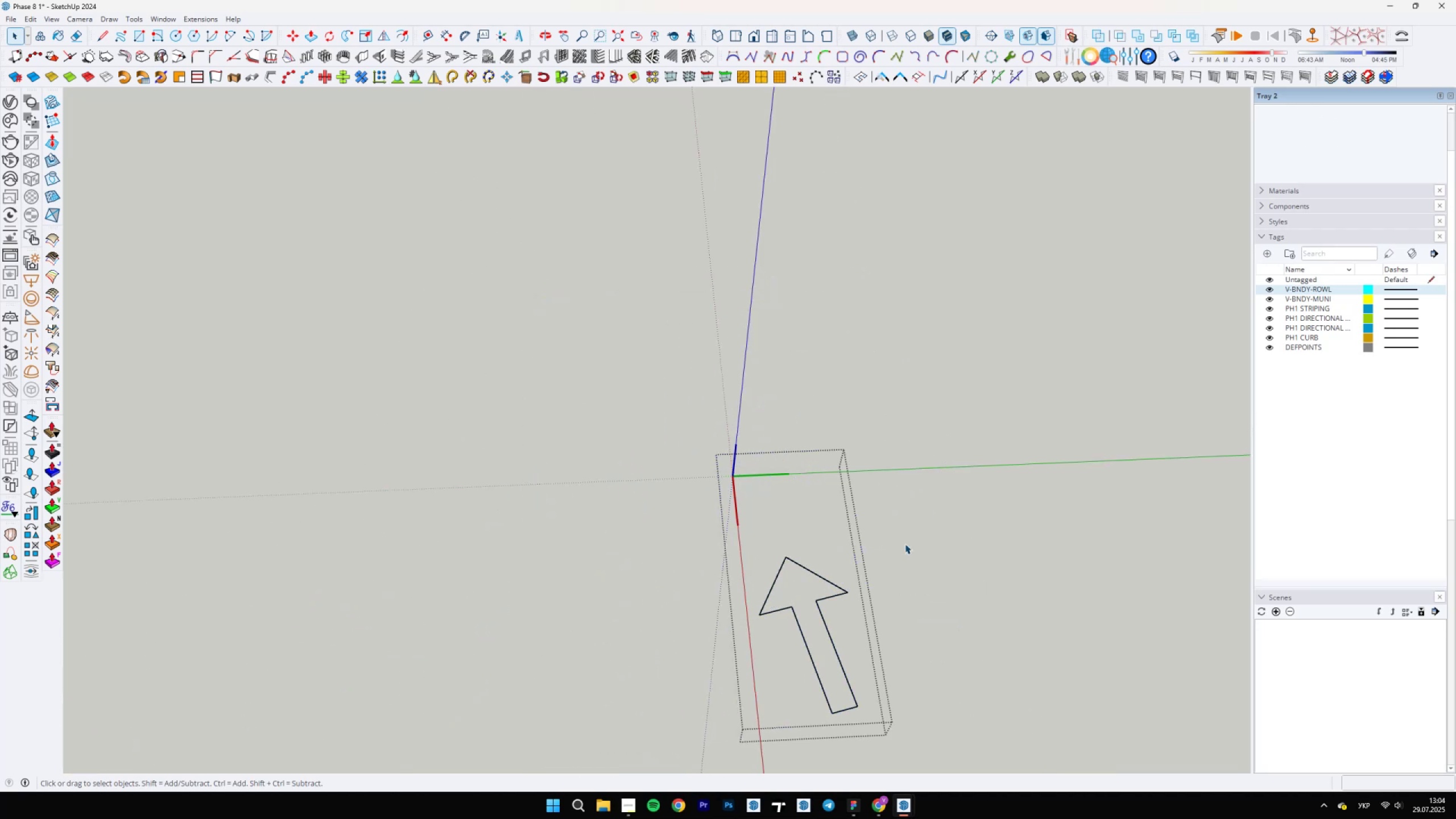 
key(Escape)
 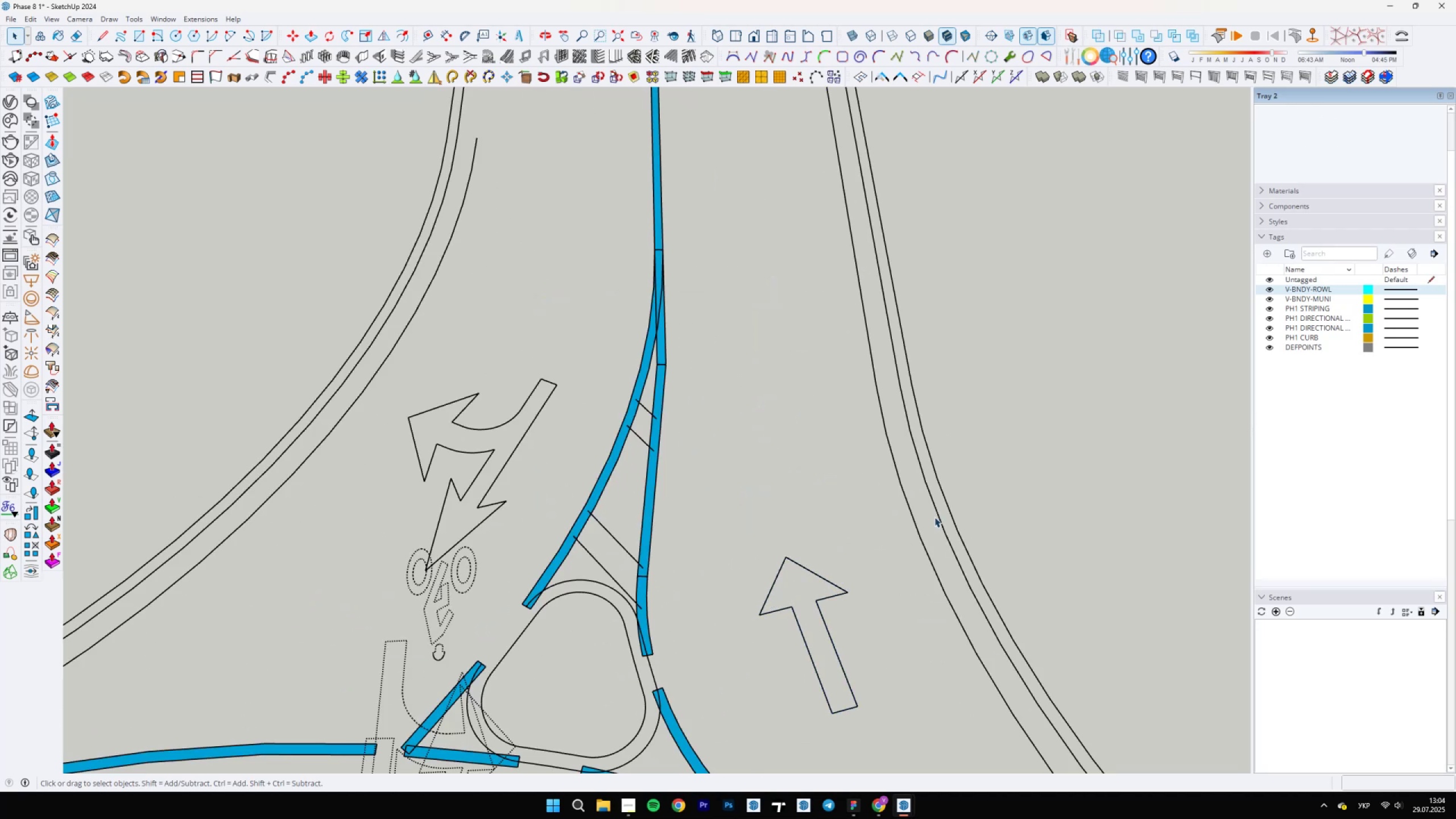 
scroll: coordinate [910, 504], scroll_direction: down, amount: 6.0
 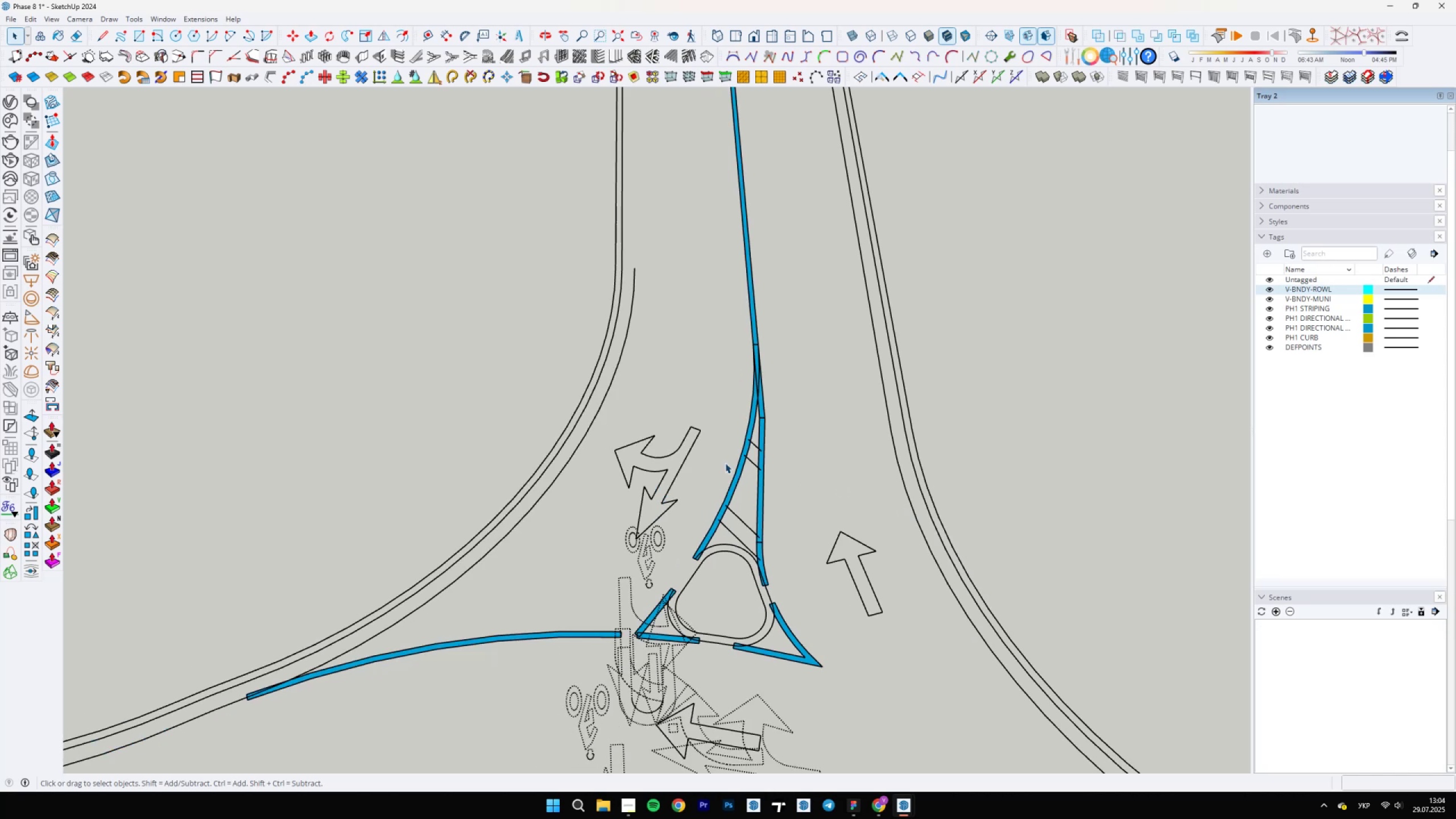 
scroll: coordinate [602, 568], scroll_direction: up, amount: 5.0
 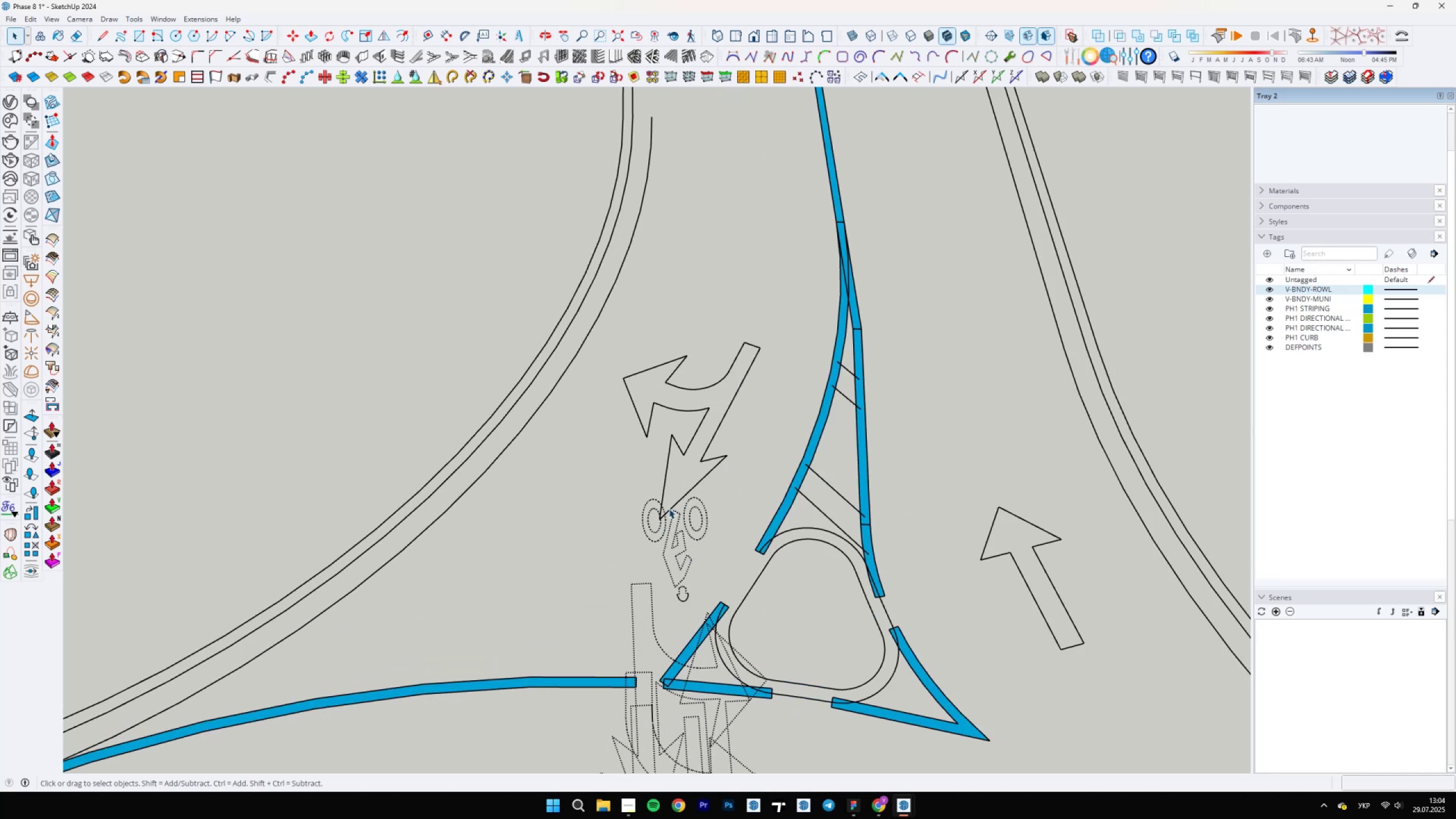 
double_click([669, 508])
 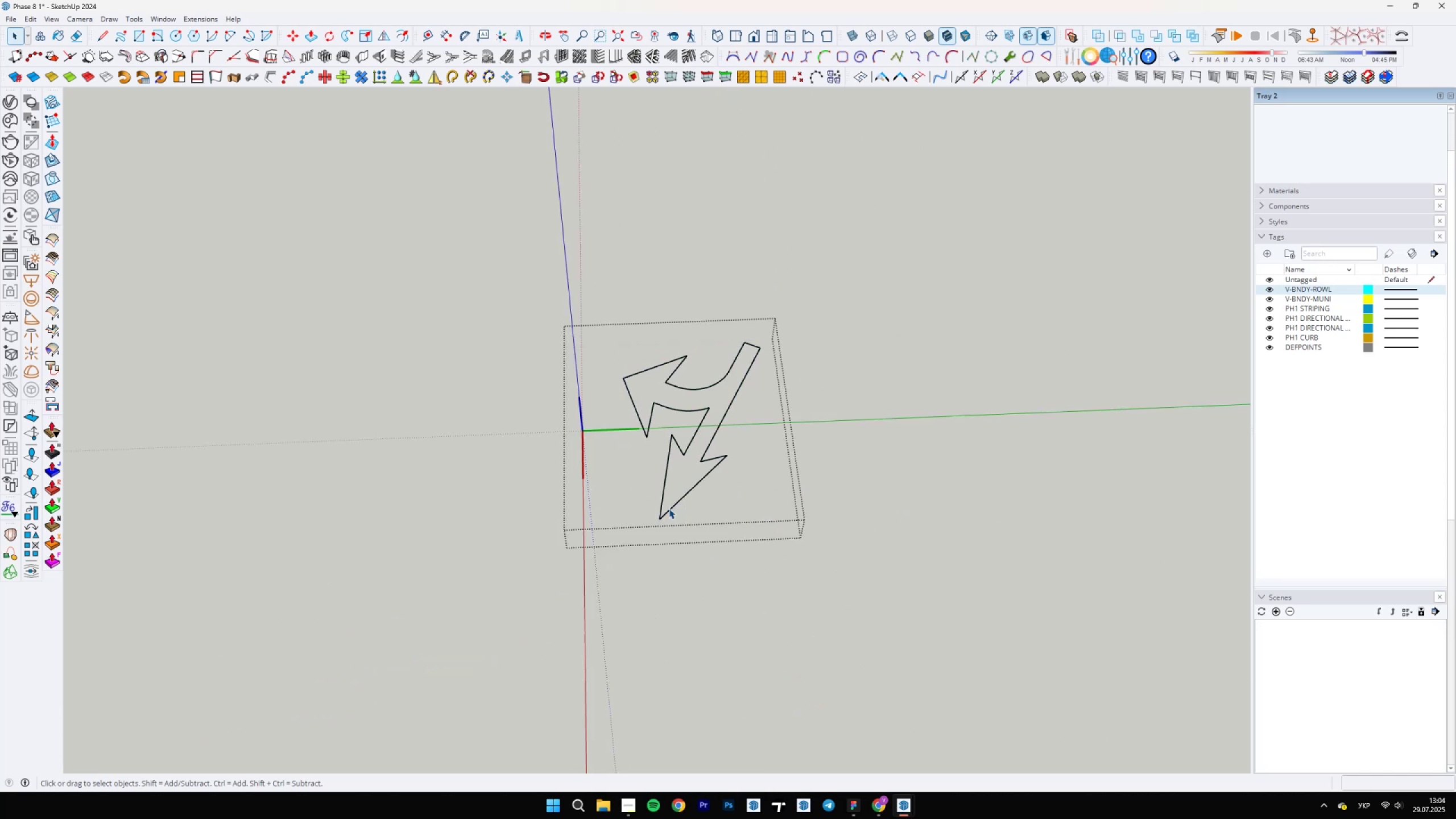 
key(Escape)
 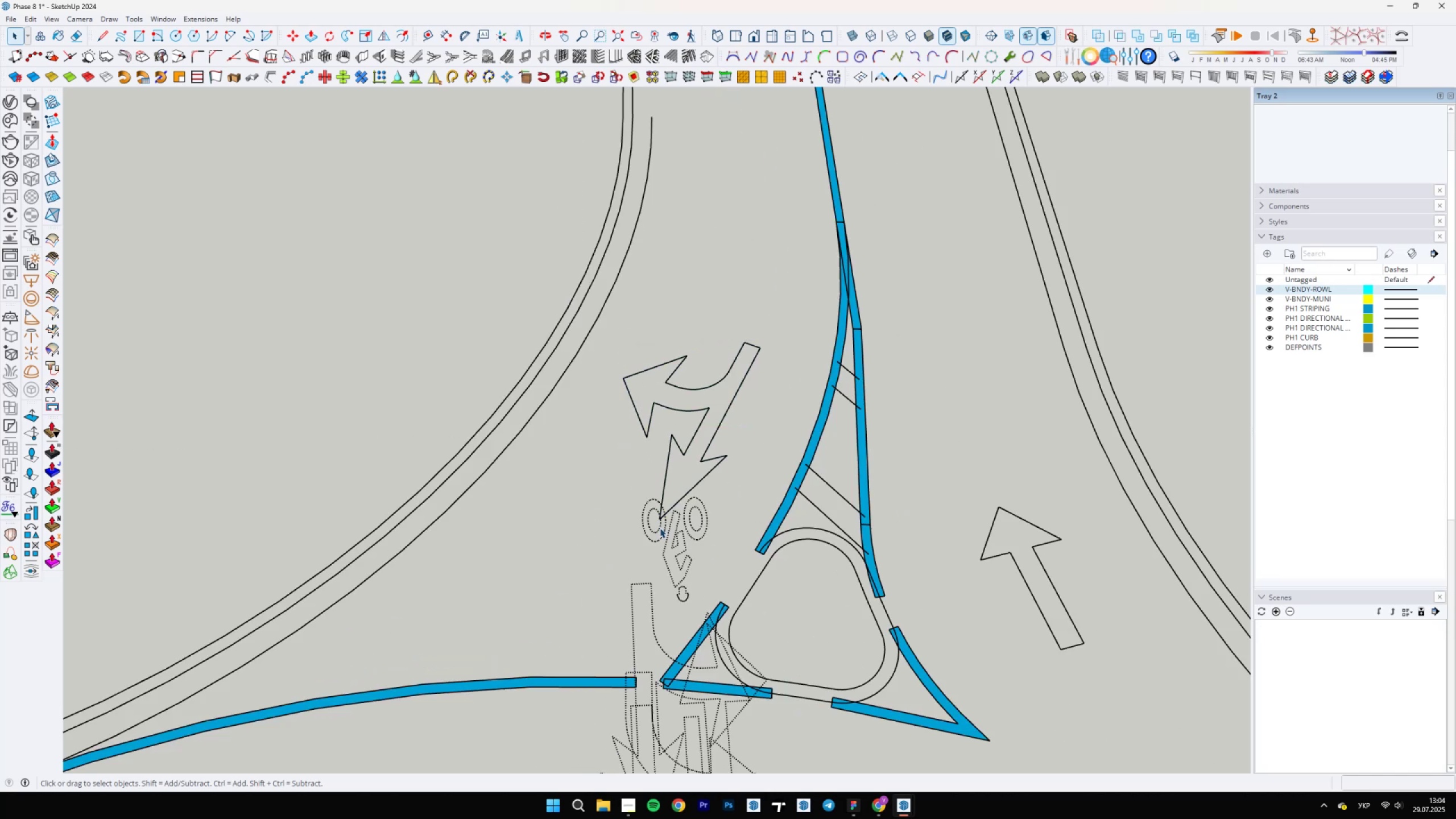 
scroll: coordinate [690, 564], scroll_direction: down, amount: 5.0
 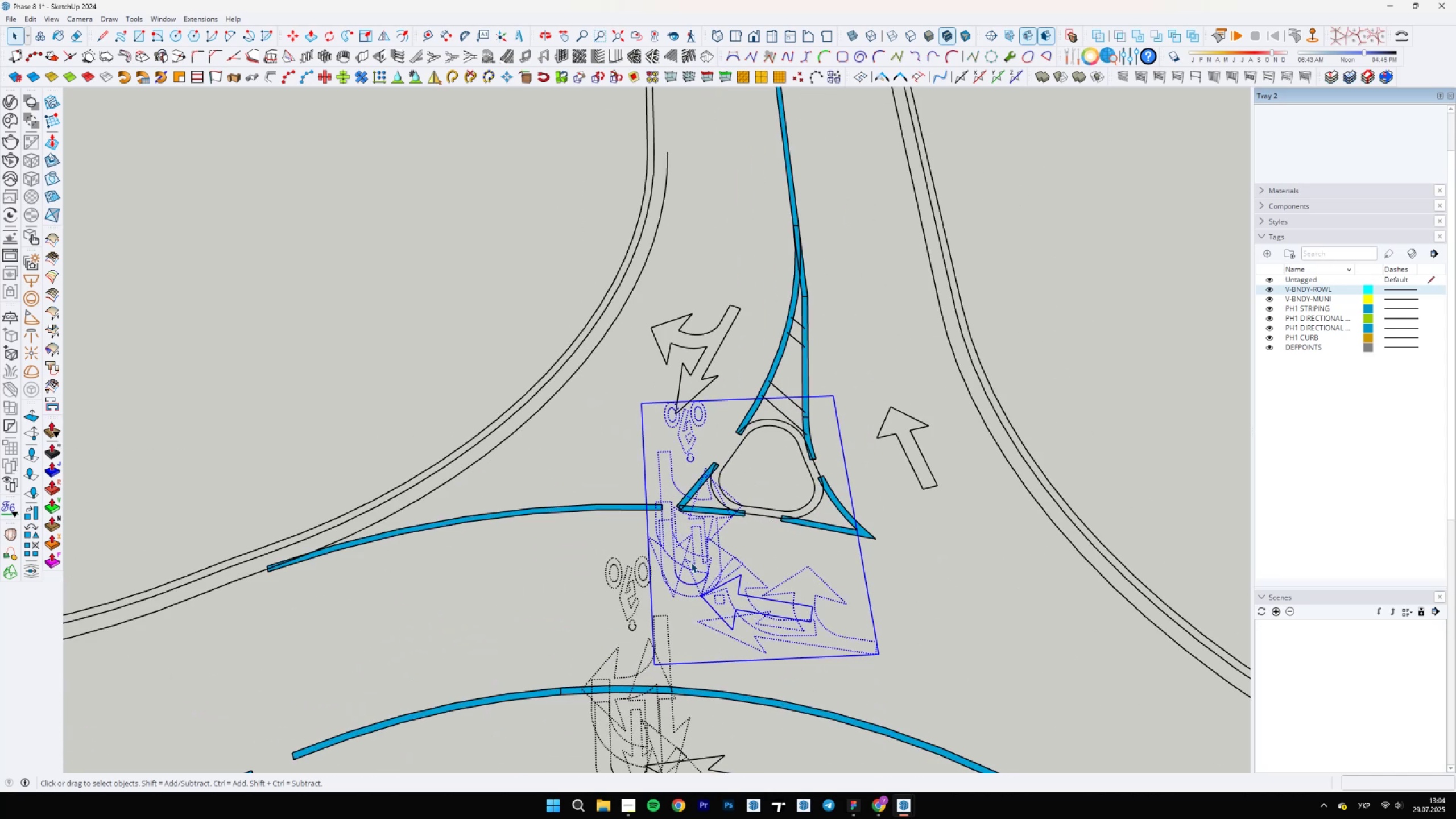 
double_click([691, 562])
 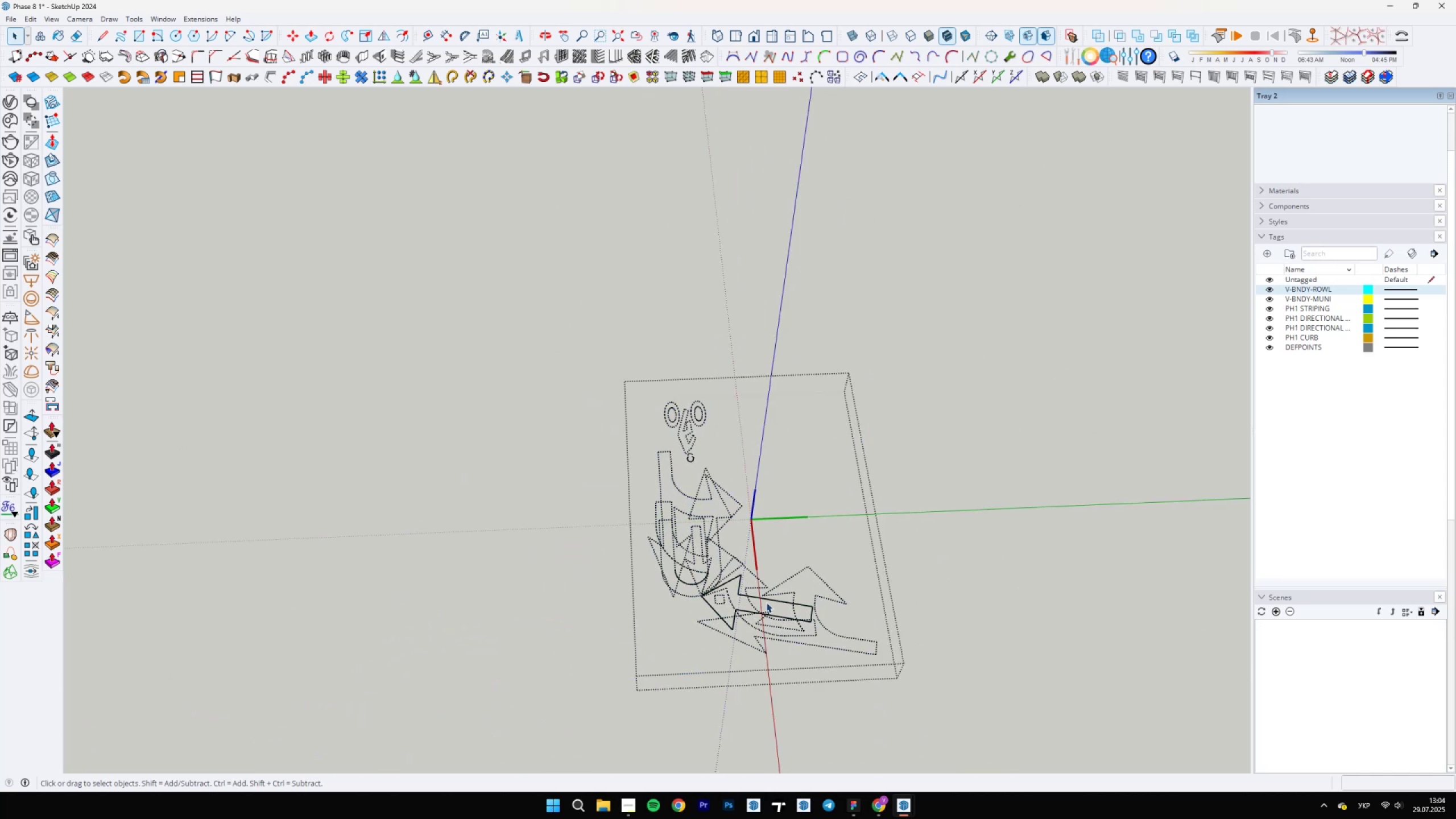 
double_click([775, 600])
 